 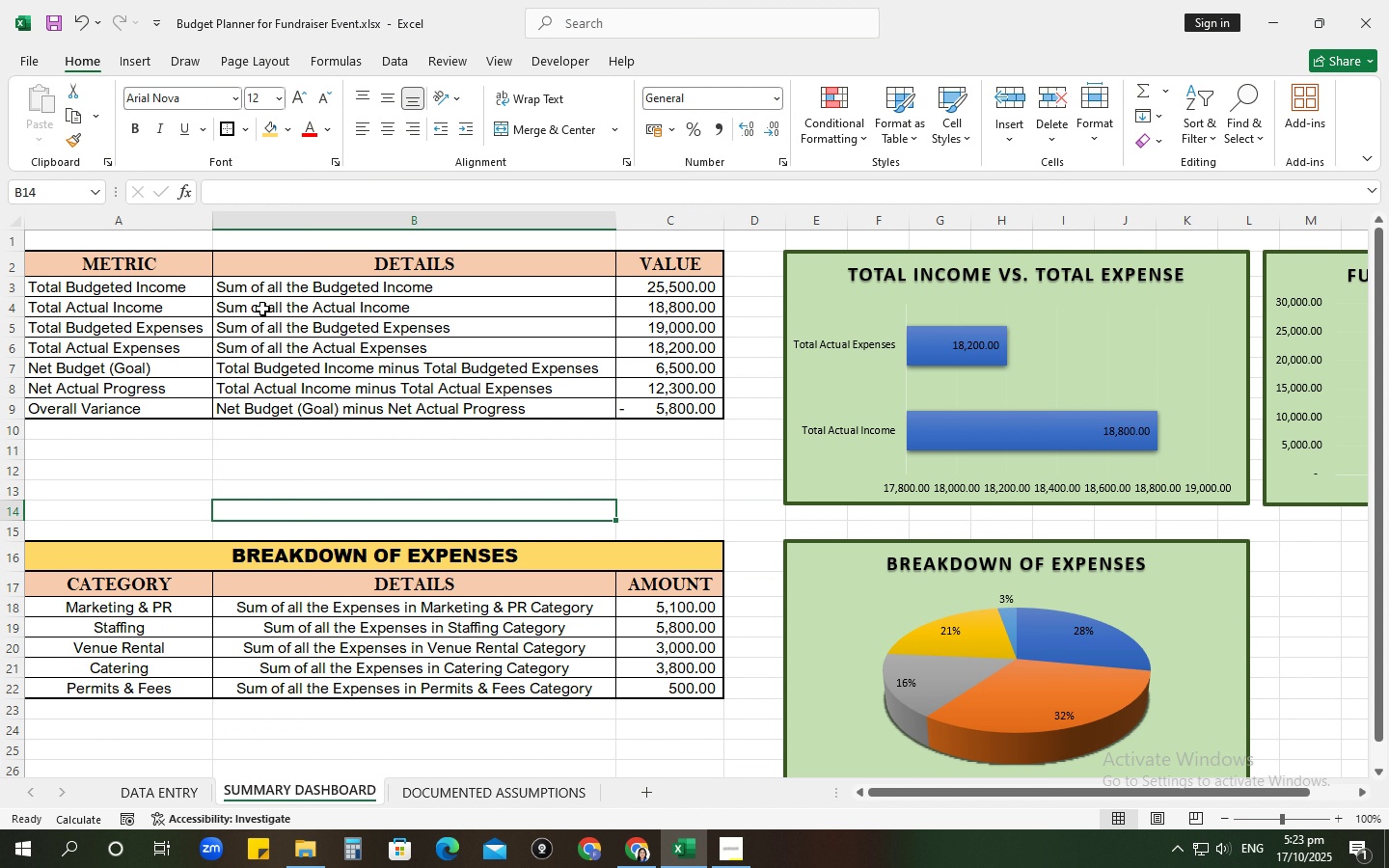 
left_click([287, 561])
 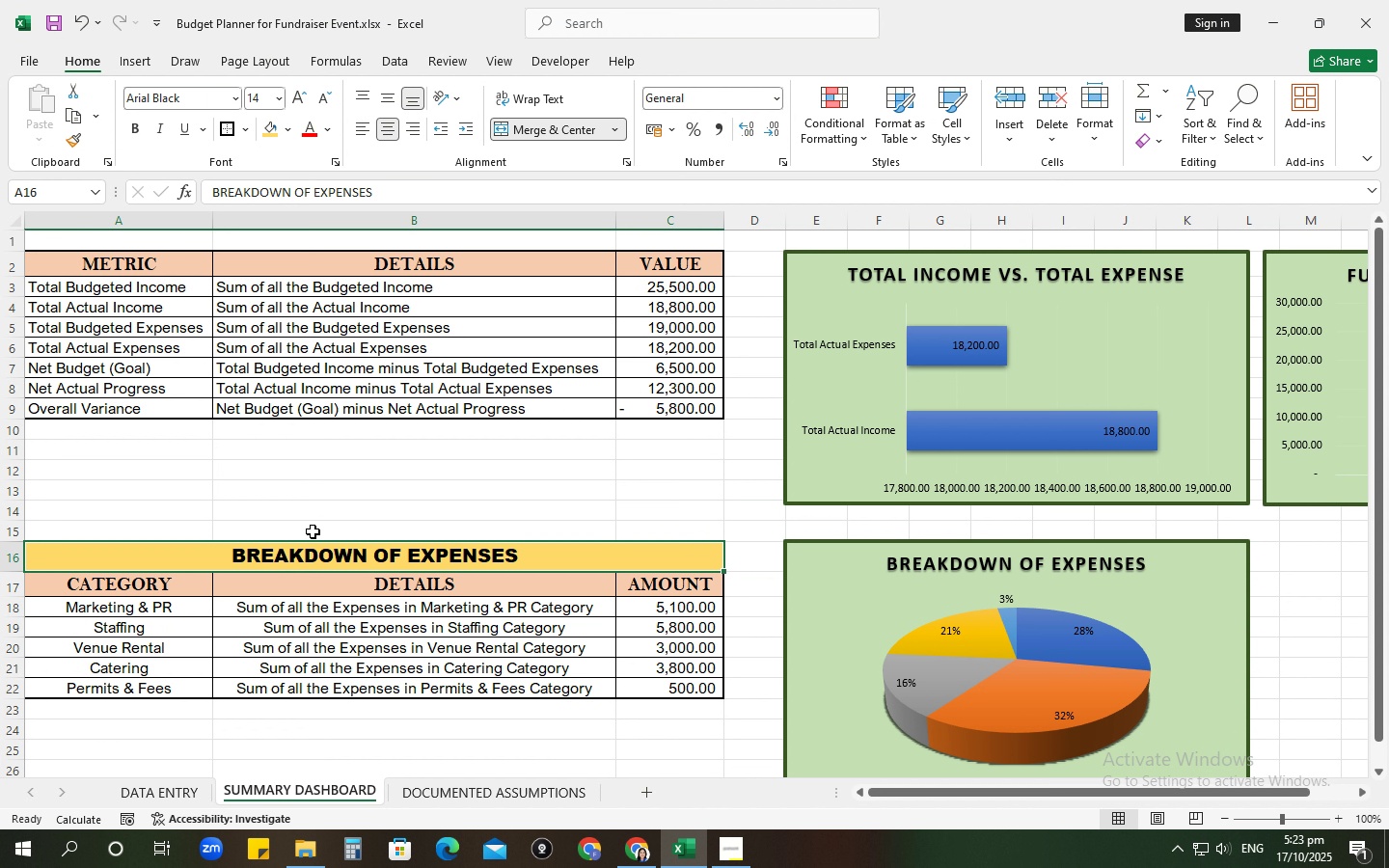 
key(Control+C)
 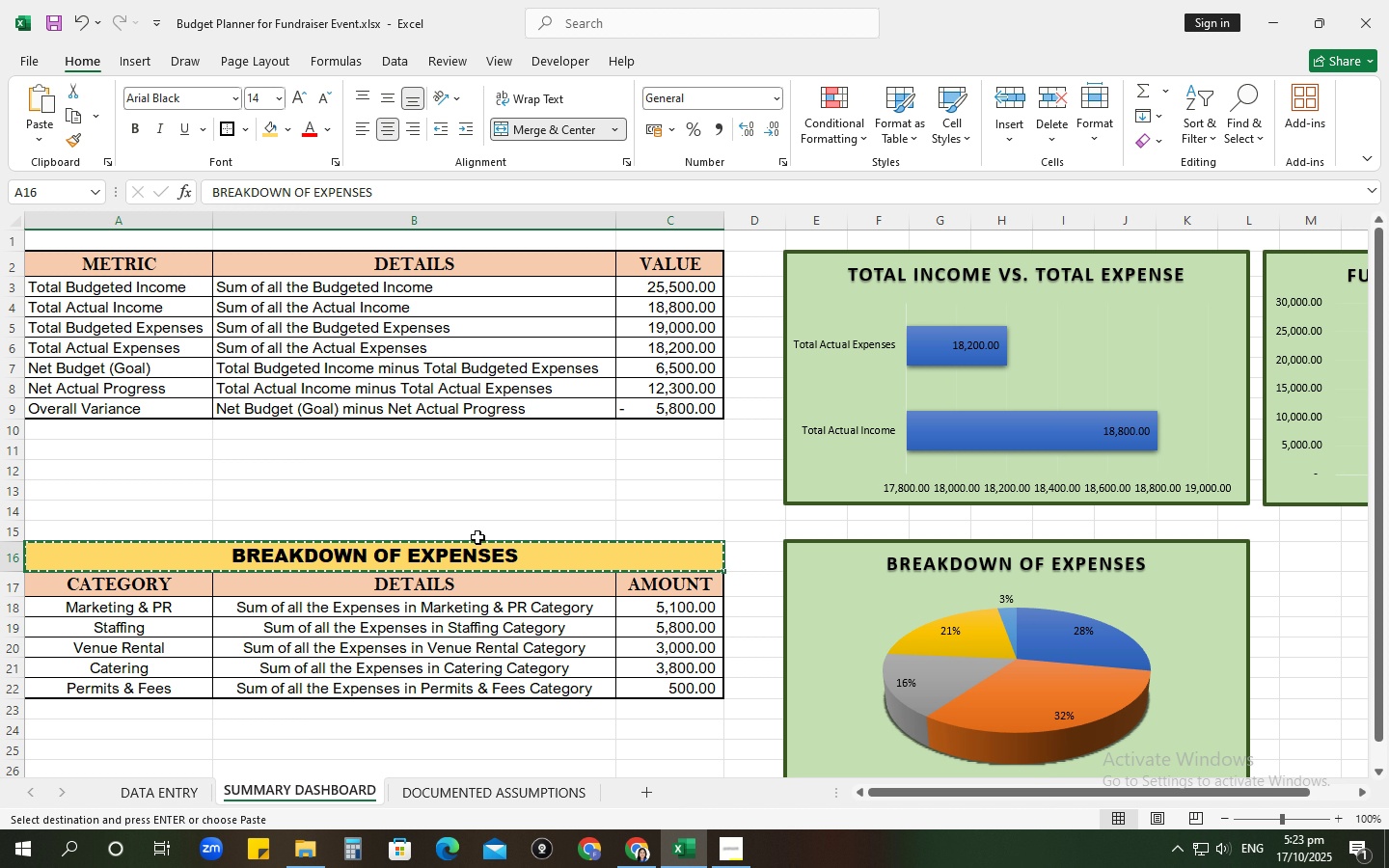 
double_click([421, 505])
 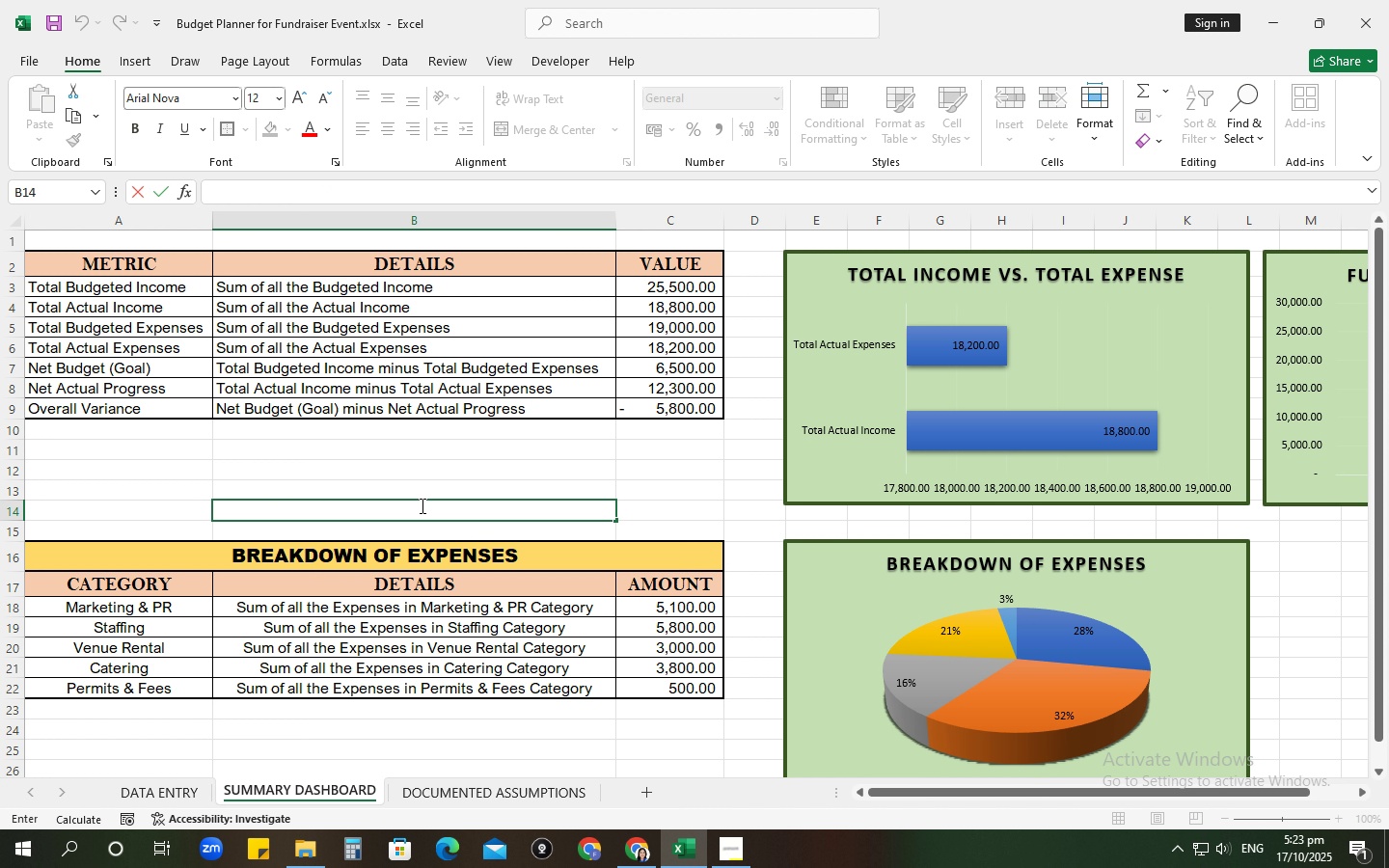 
triple_click([421, 505])
 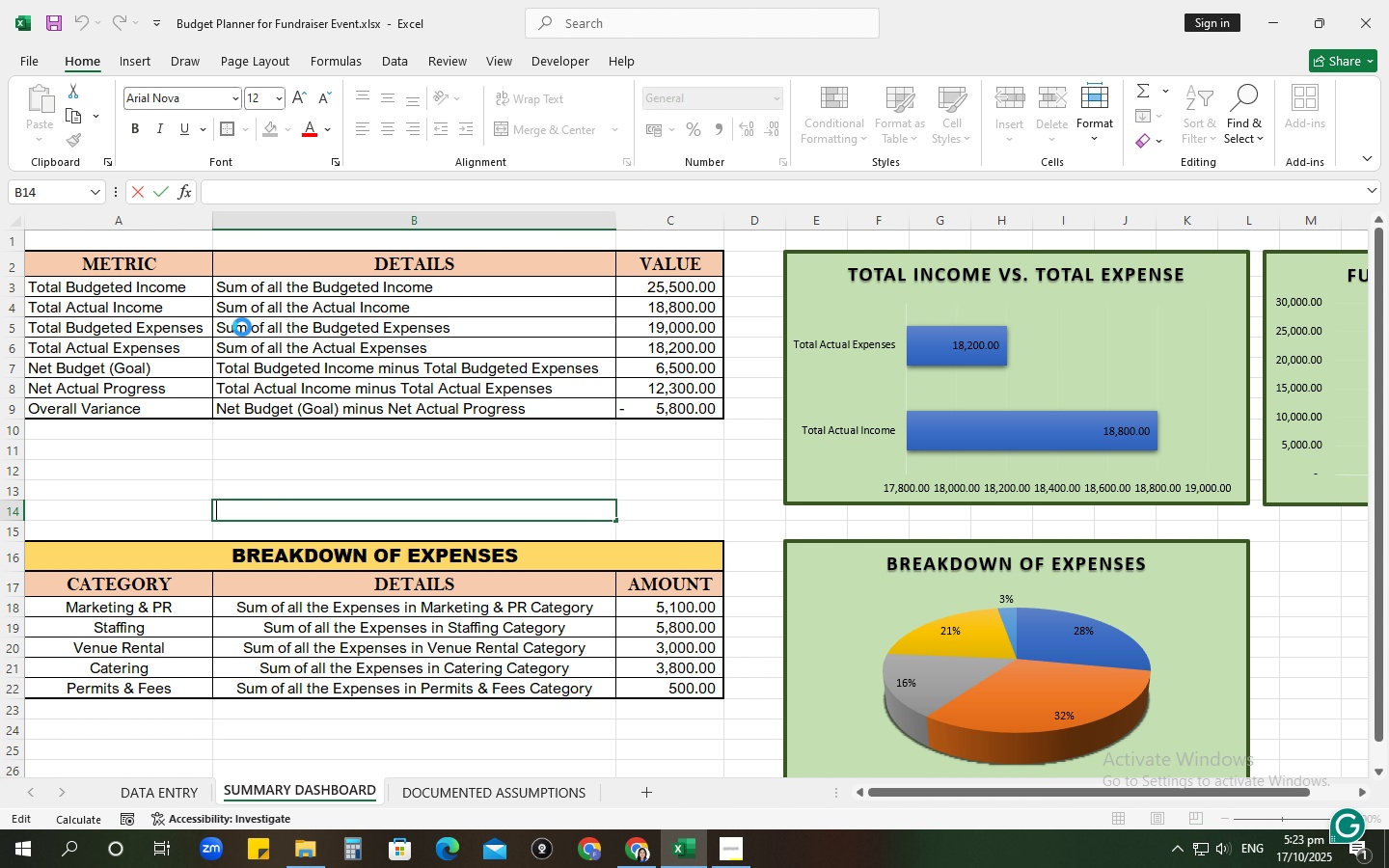 
left_click([242, 327])
 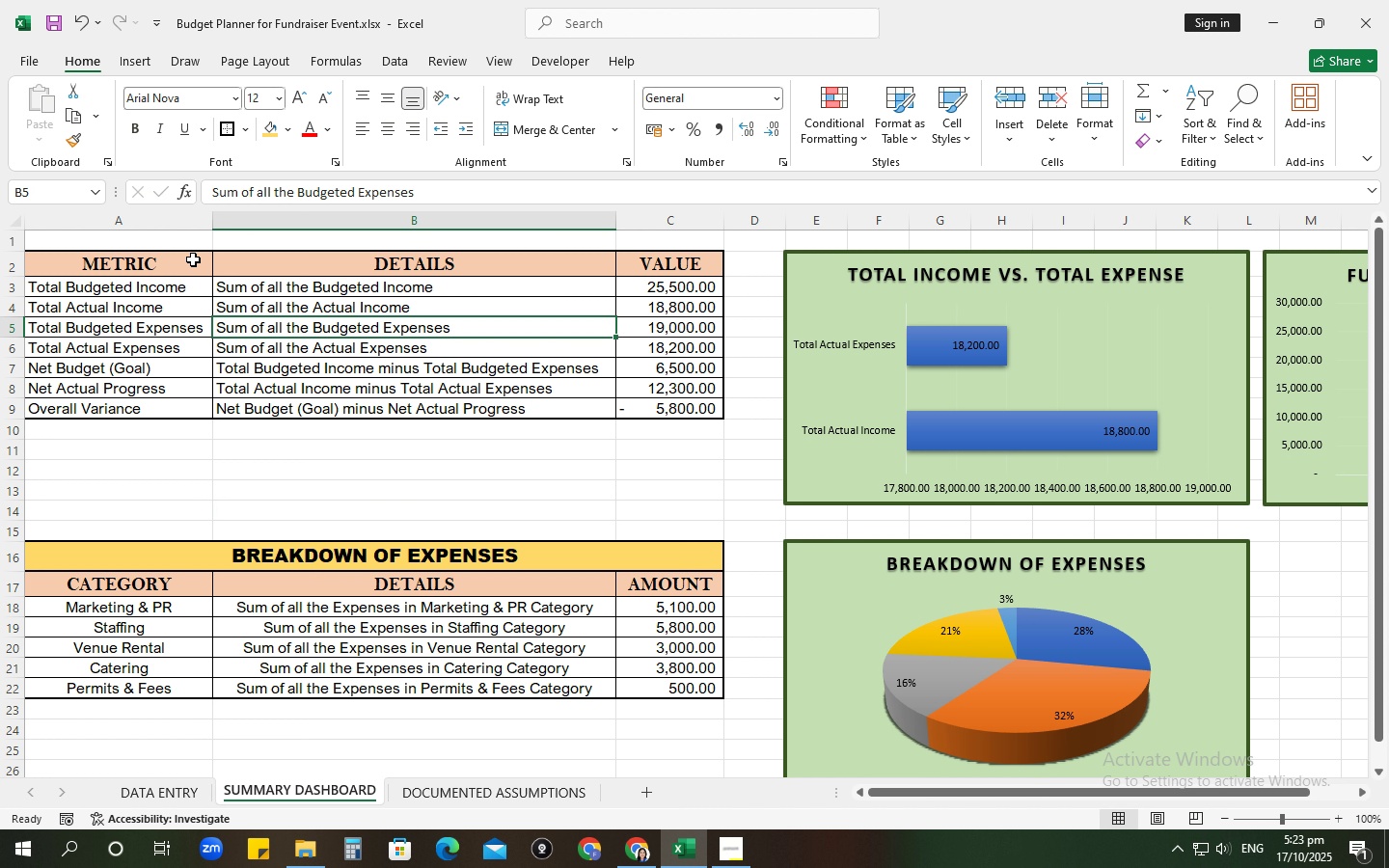 
left_click_drag(start_coordinate=[193, 259], to_coordinate=[630, 417])
 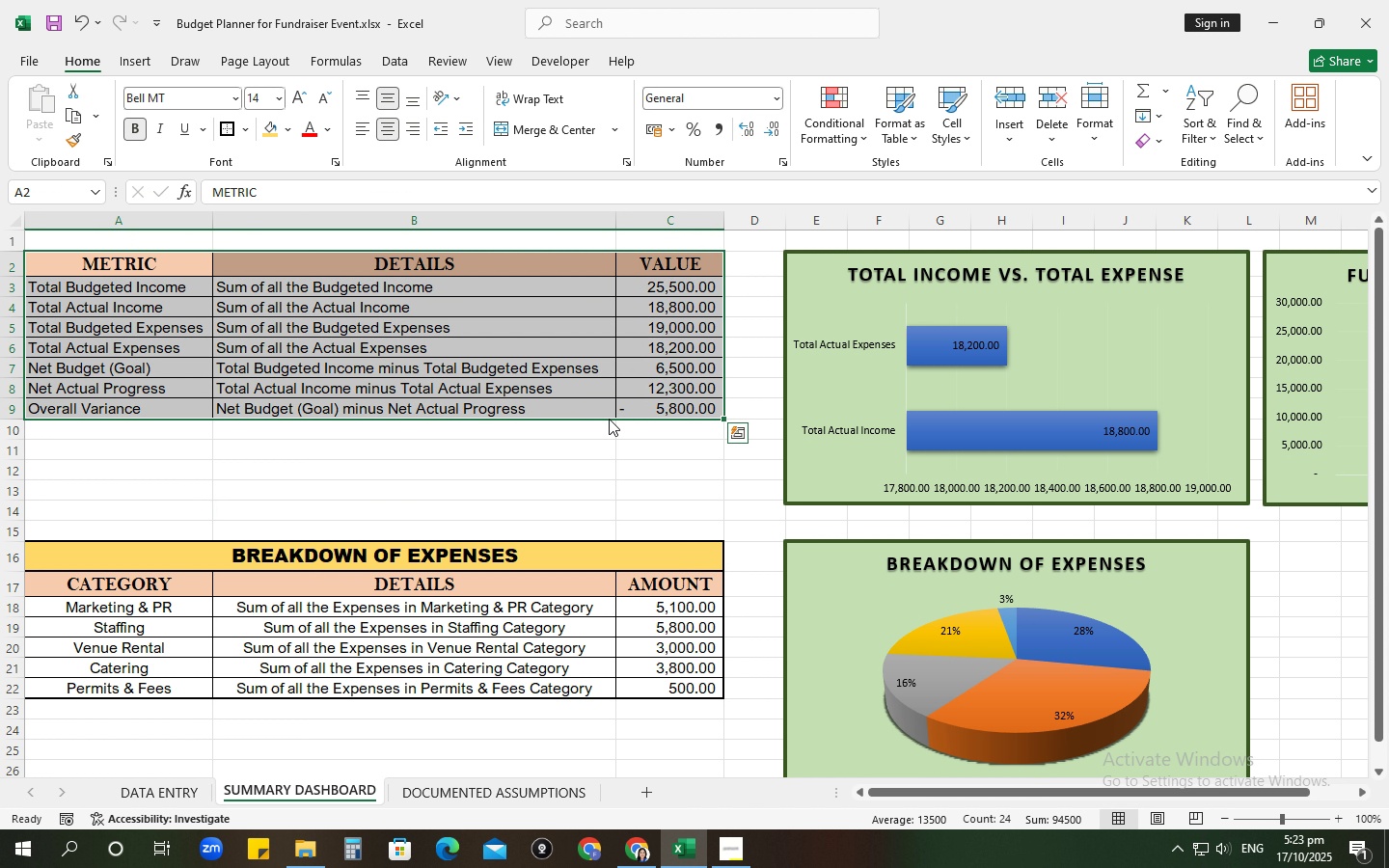 
left_click_drag(start_coordinate=[609, 419], to_coordinate=[611, 432])
 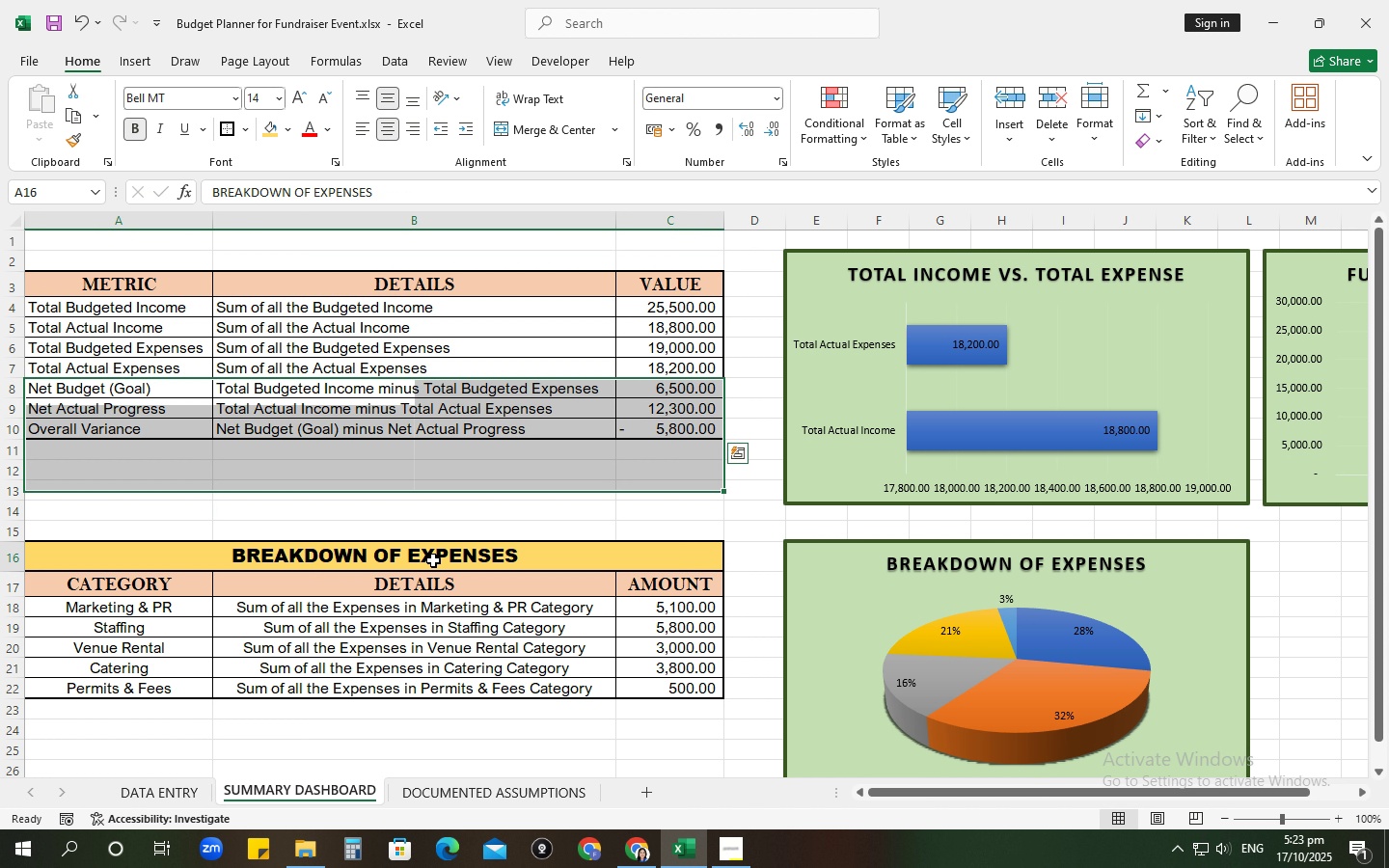 
key(Control+C)
 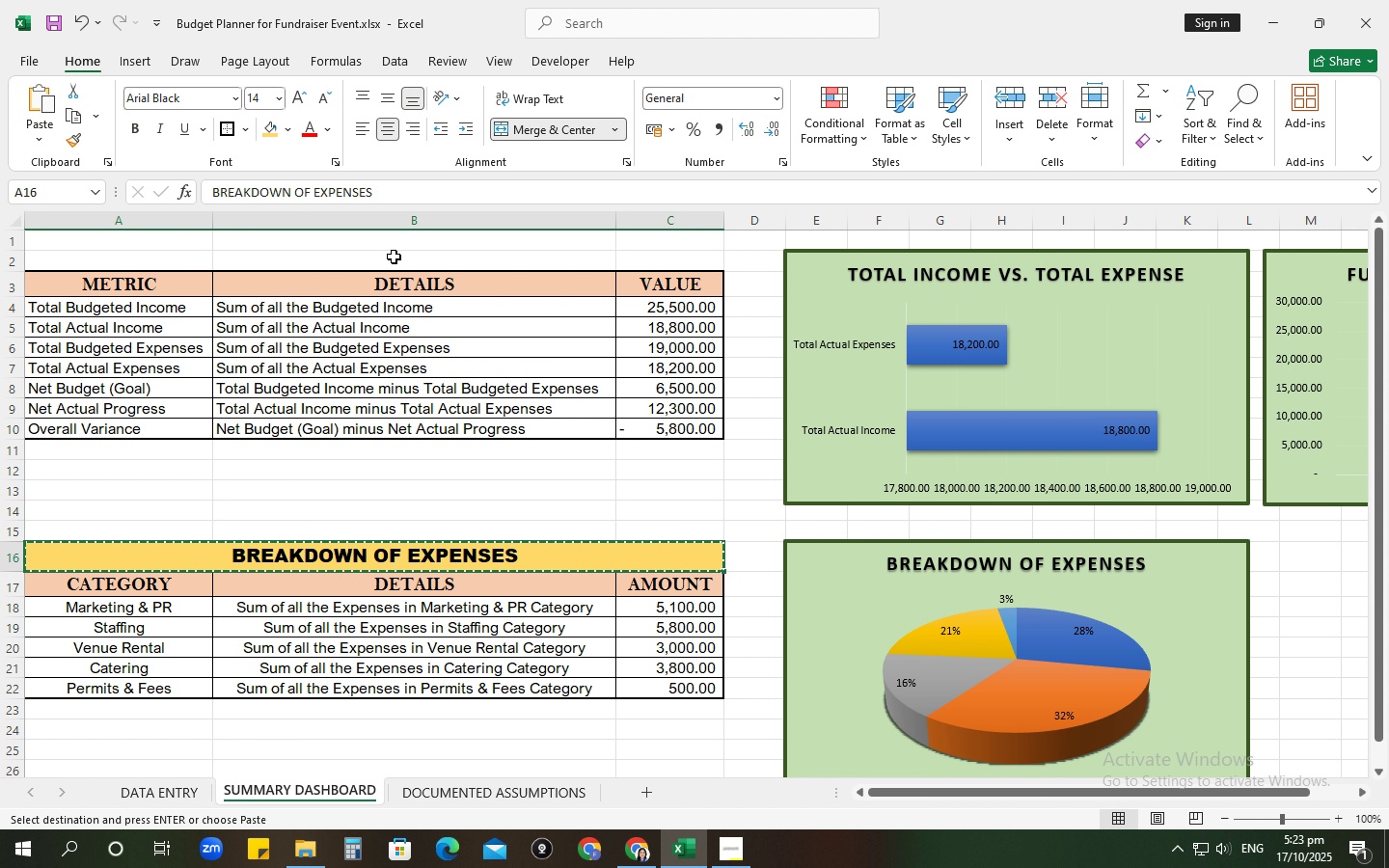 
left_click([394, 257])
 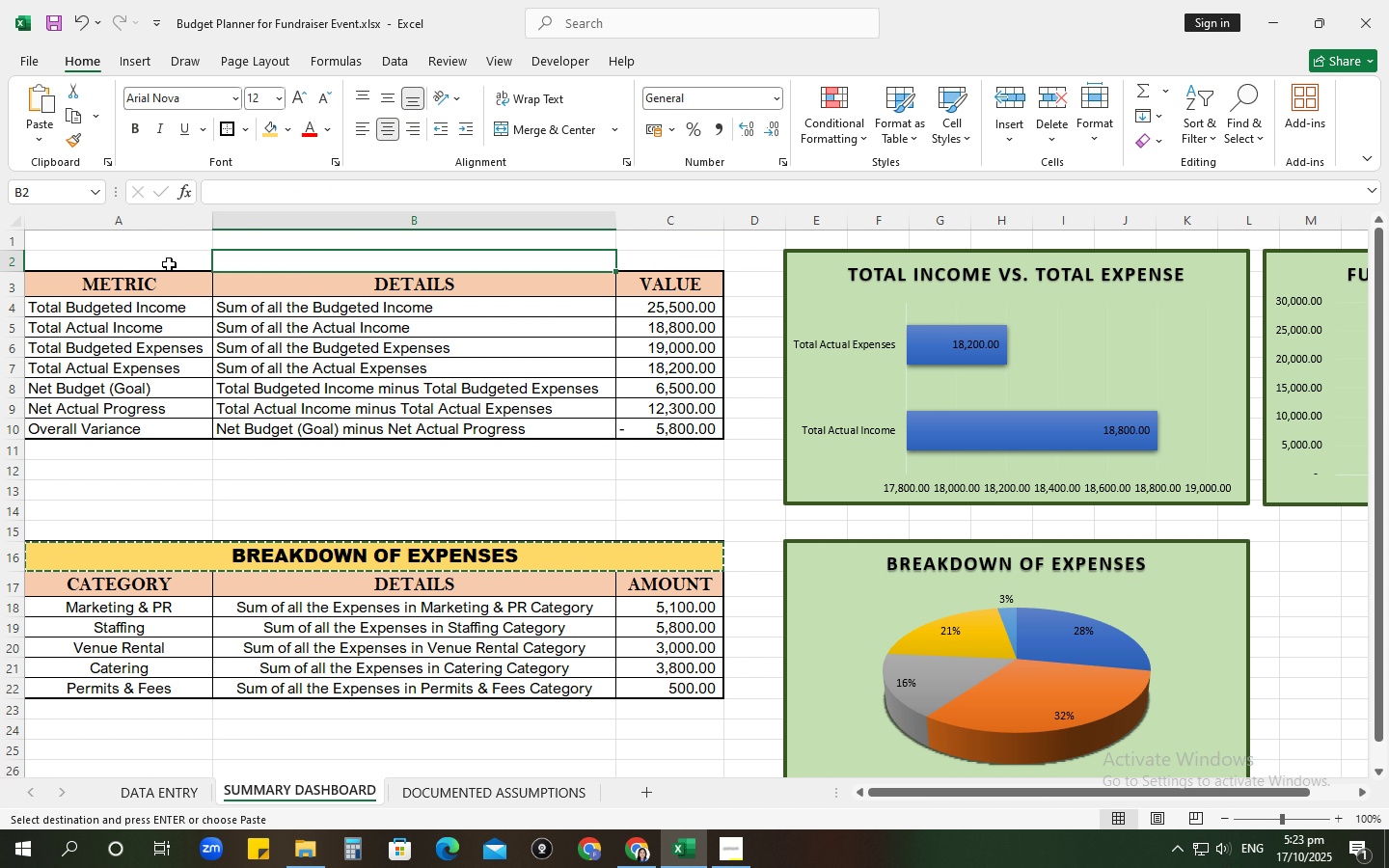 
left_click([169, 263])
 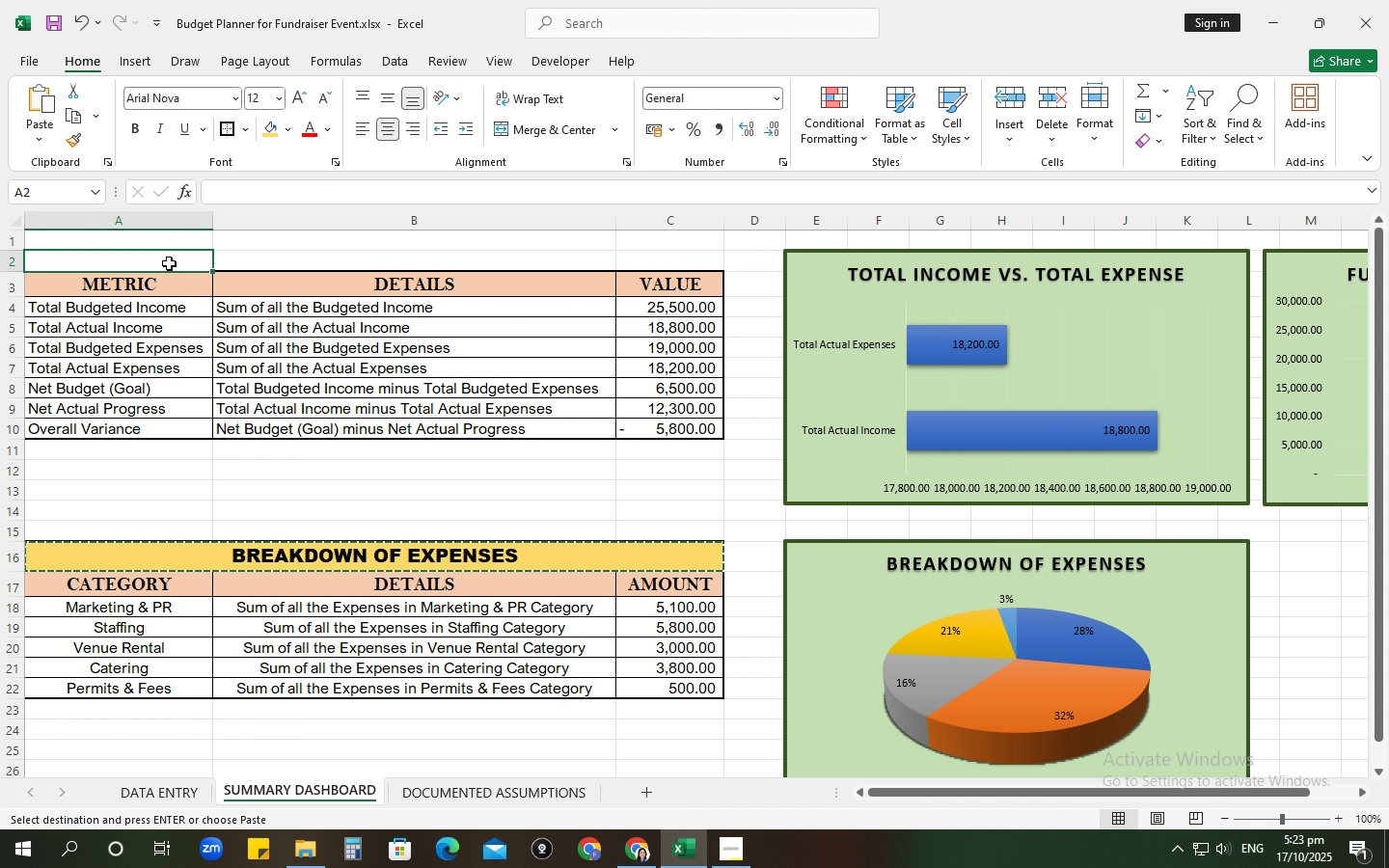 
key(Control+V)
 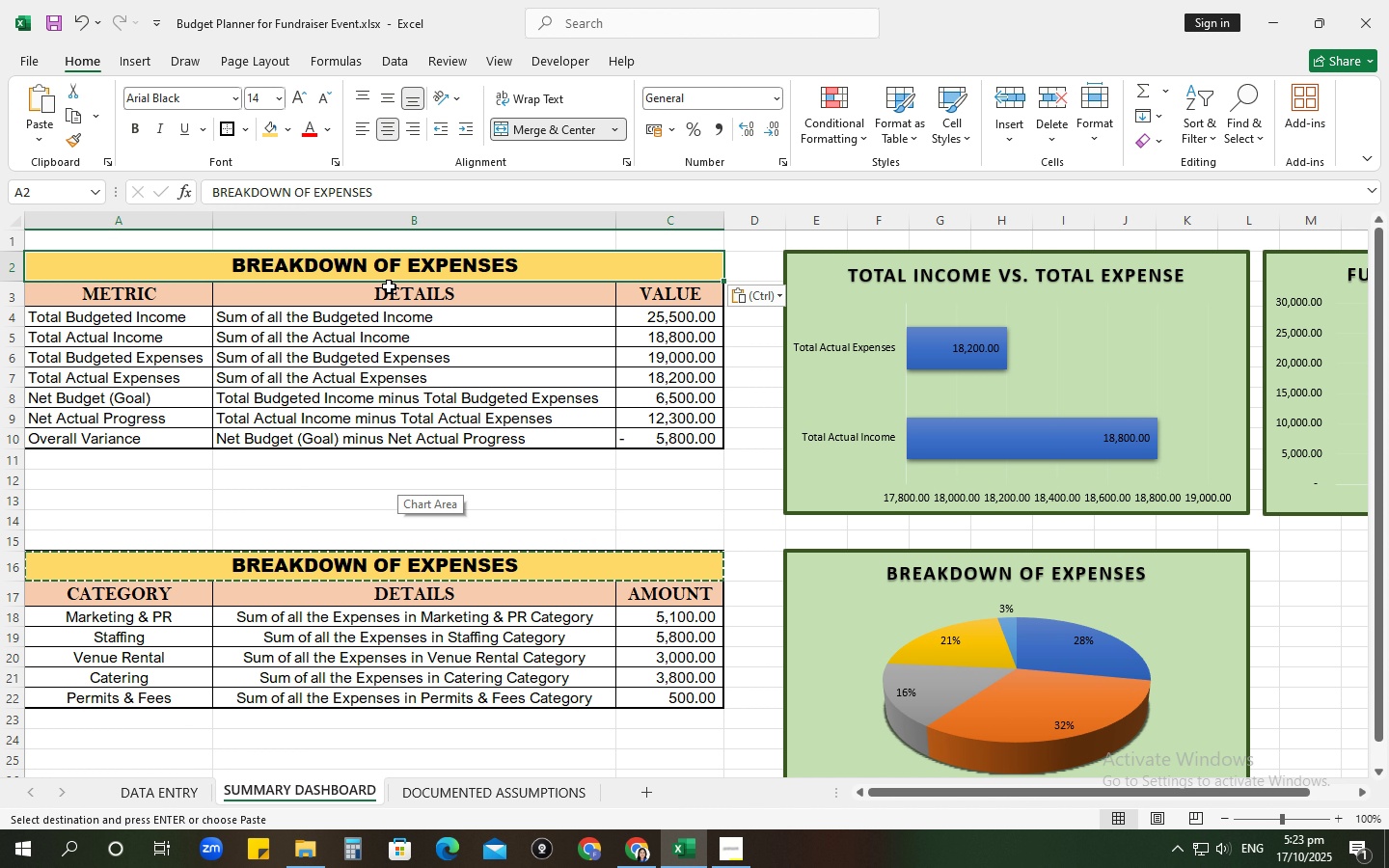 
left_click([389, 275])
 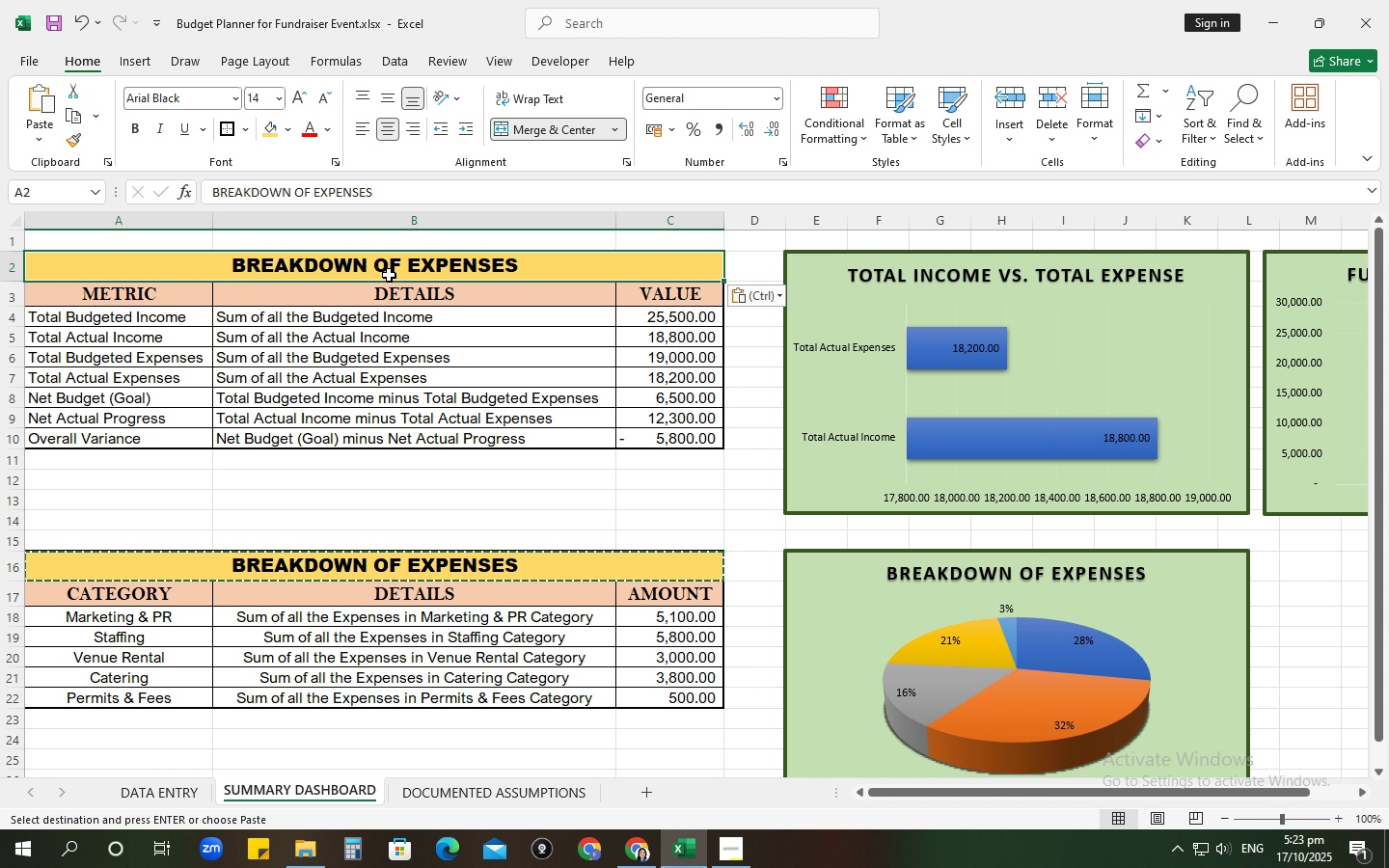 
type(SUMMARU)
key(Backspace)
type(Y)
 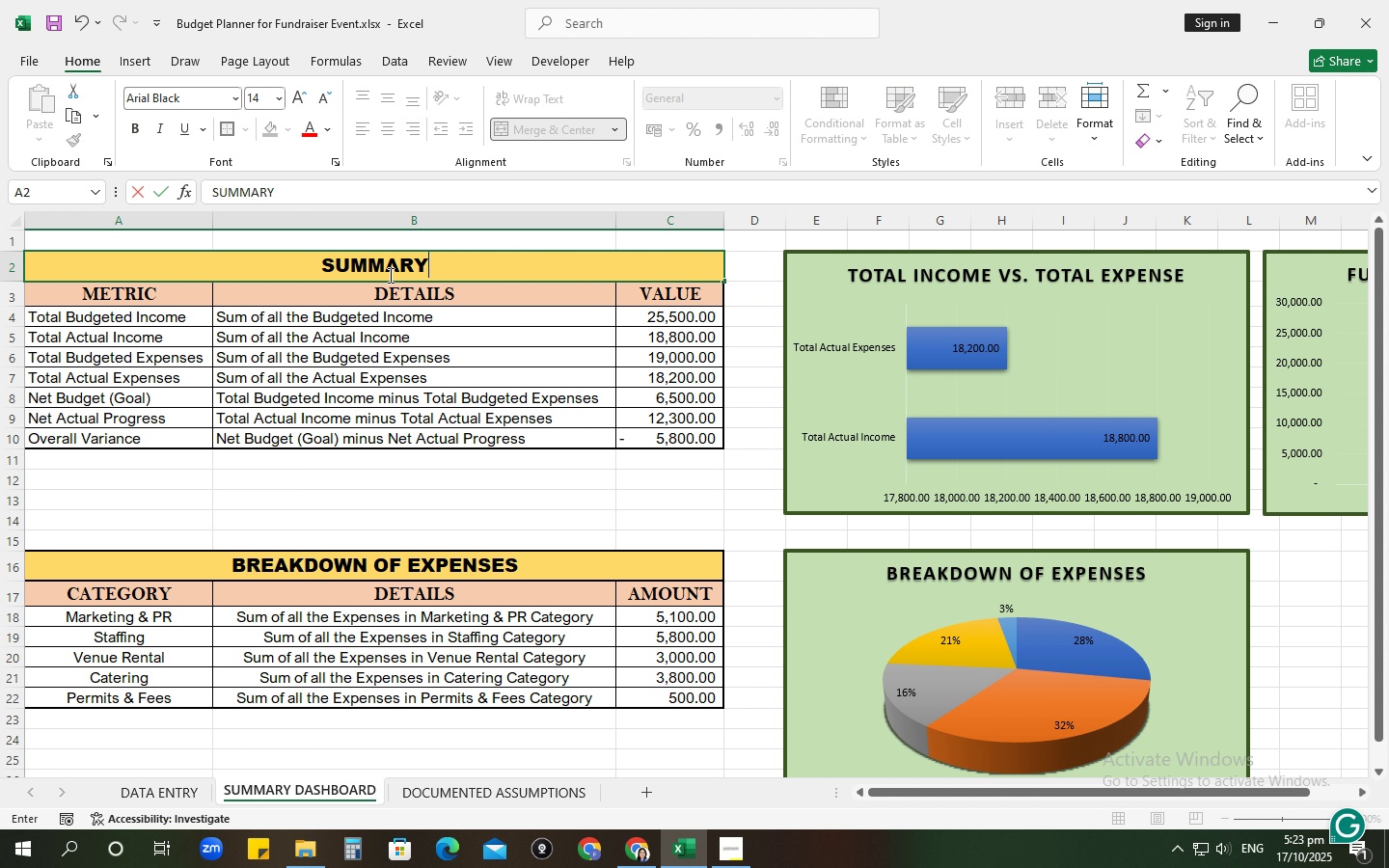 
key(Enter)
 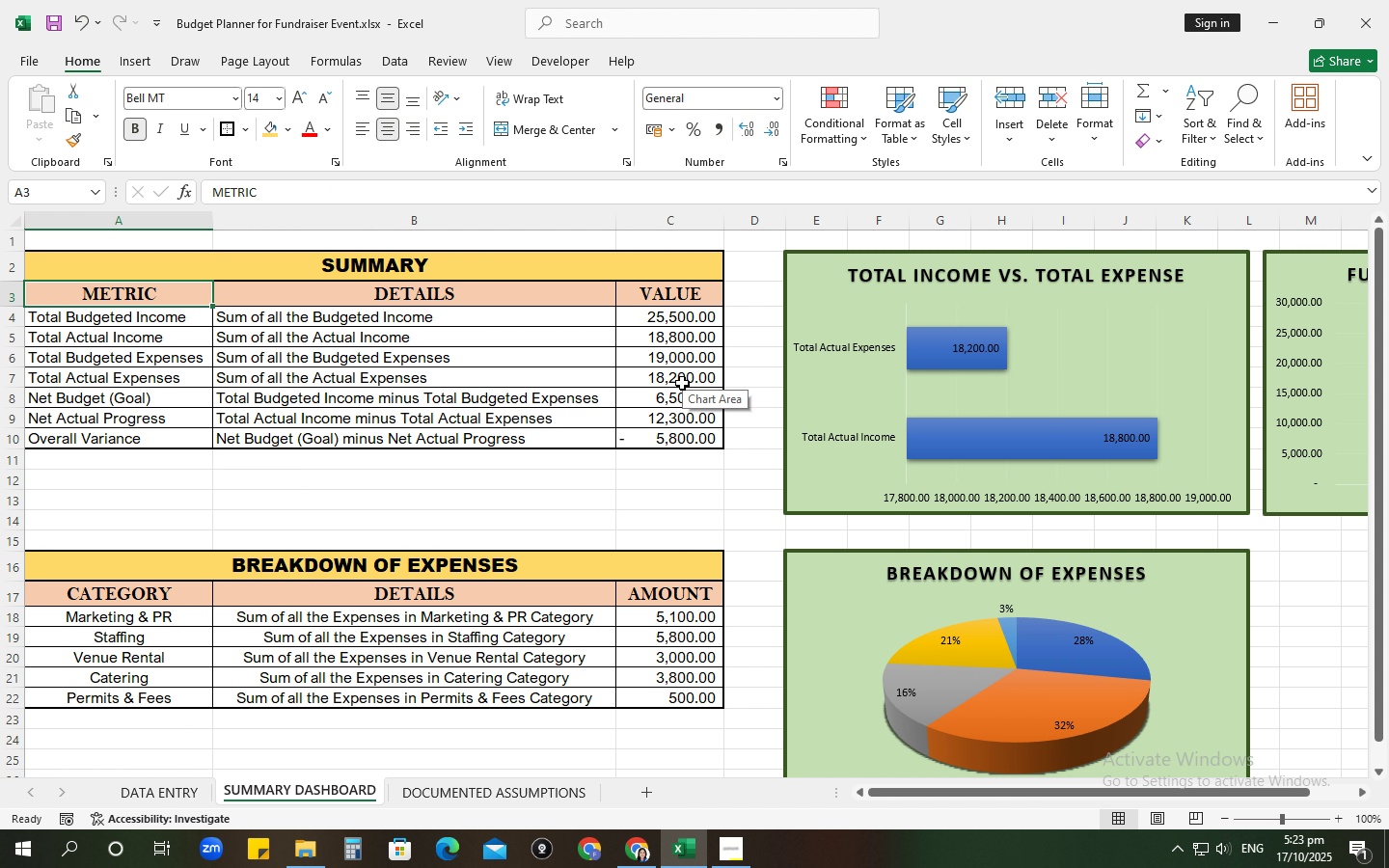 
key(Control+S)
 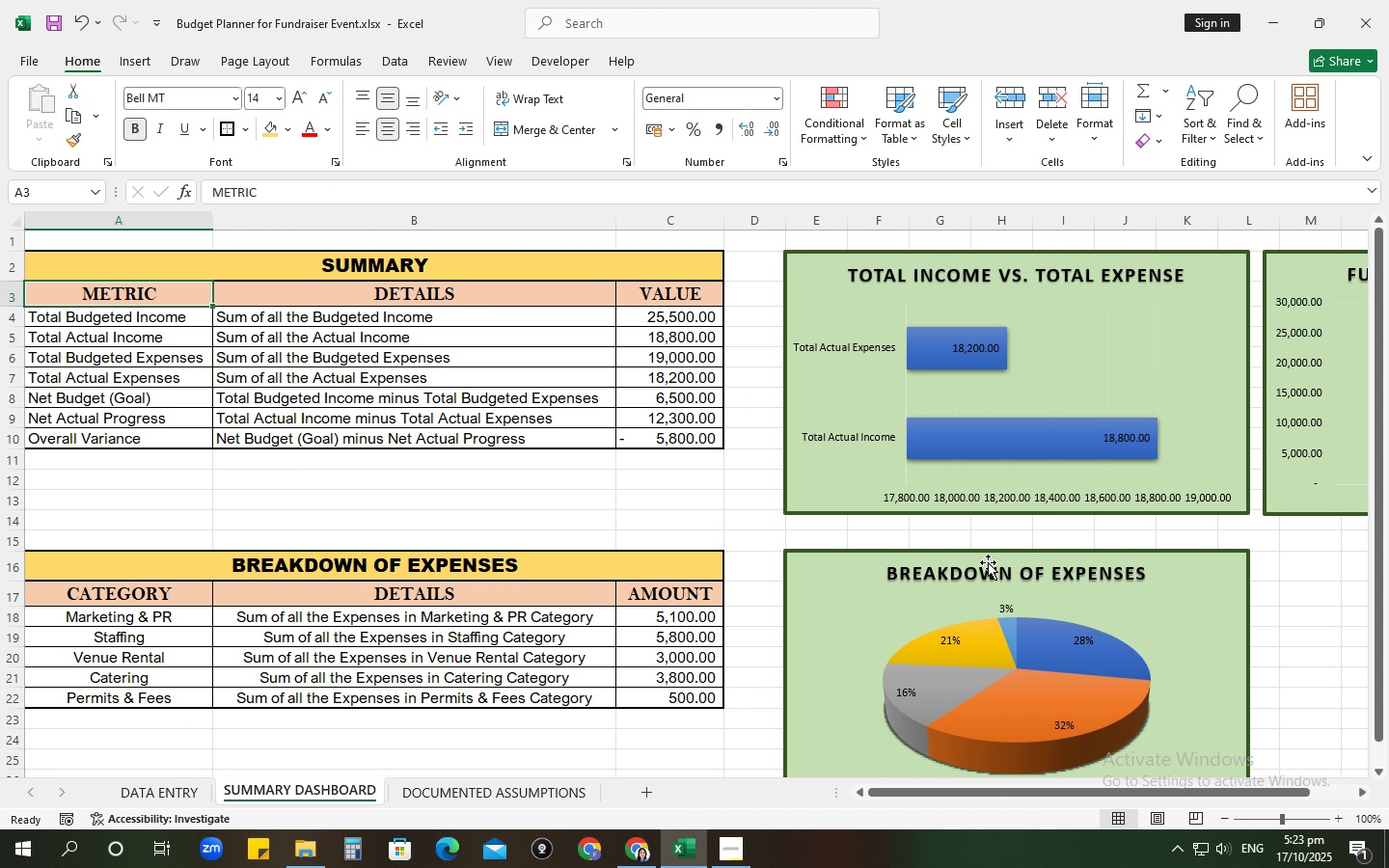 
left_click([988, 574])
 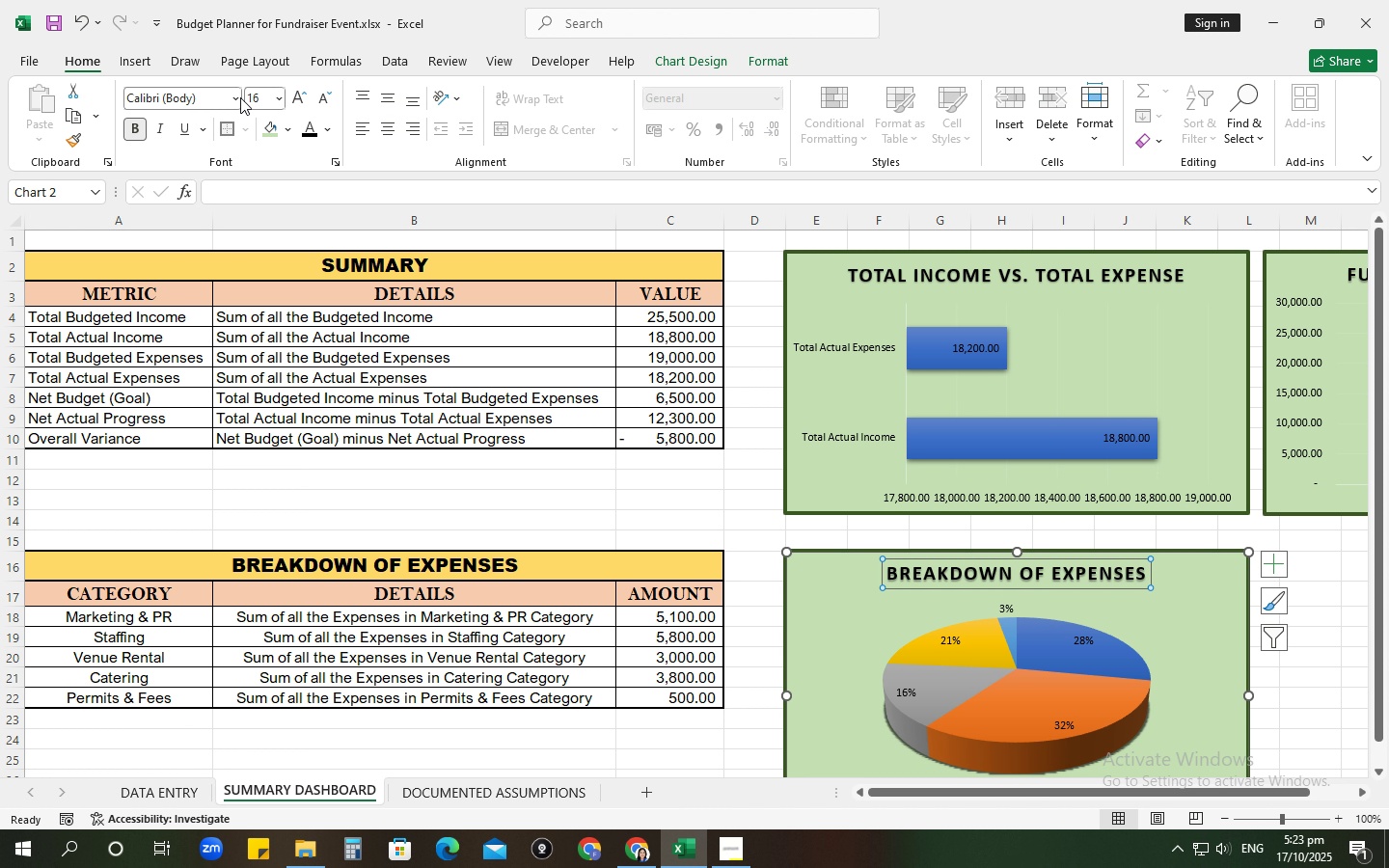 
left_click([238, 97])
 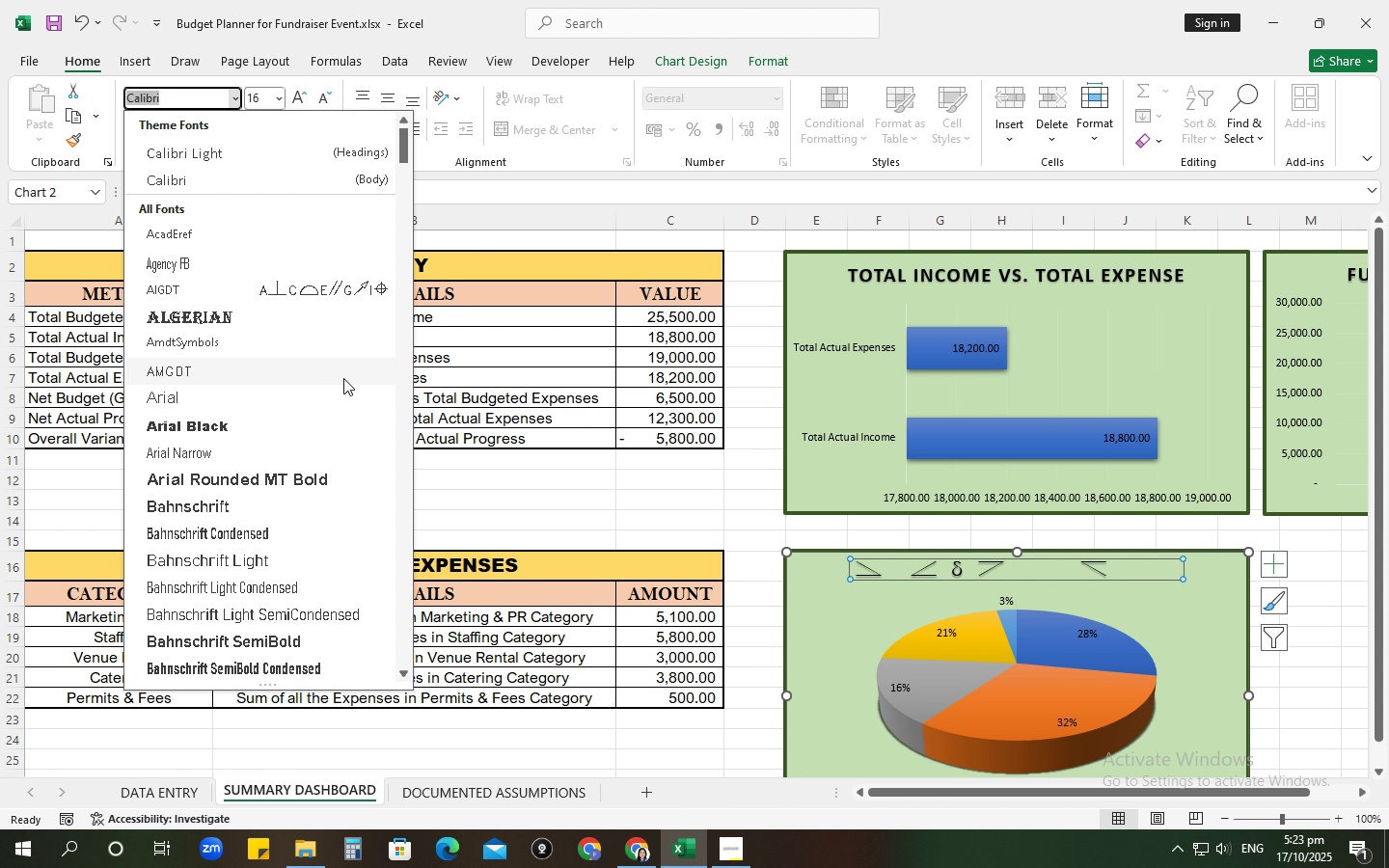 
scroll: coordinate [348, 384], scroll_direction: down, amount: 3.0
 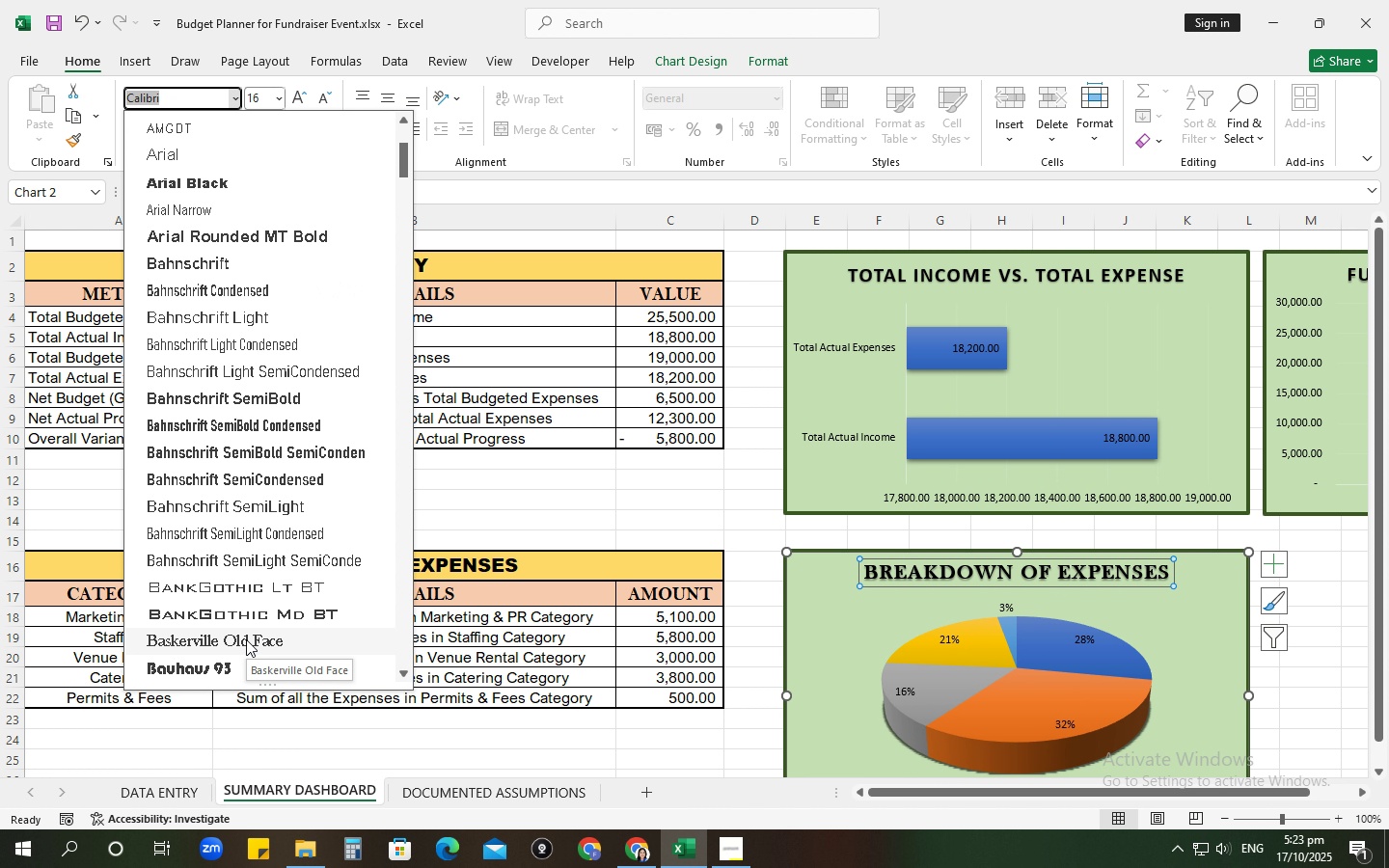 
left_click([246, 639])
 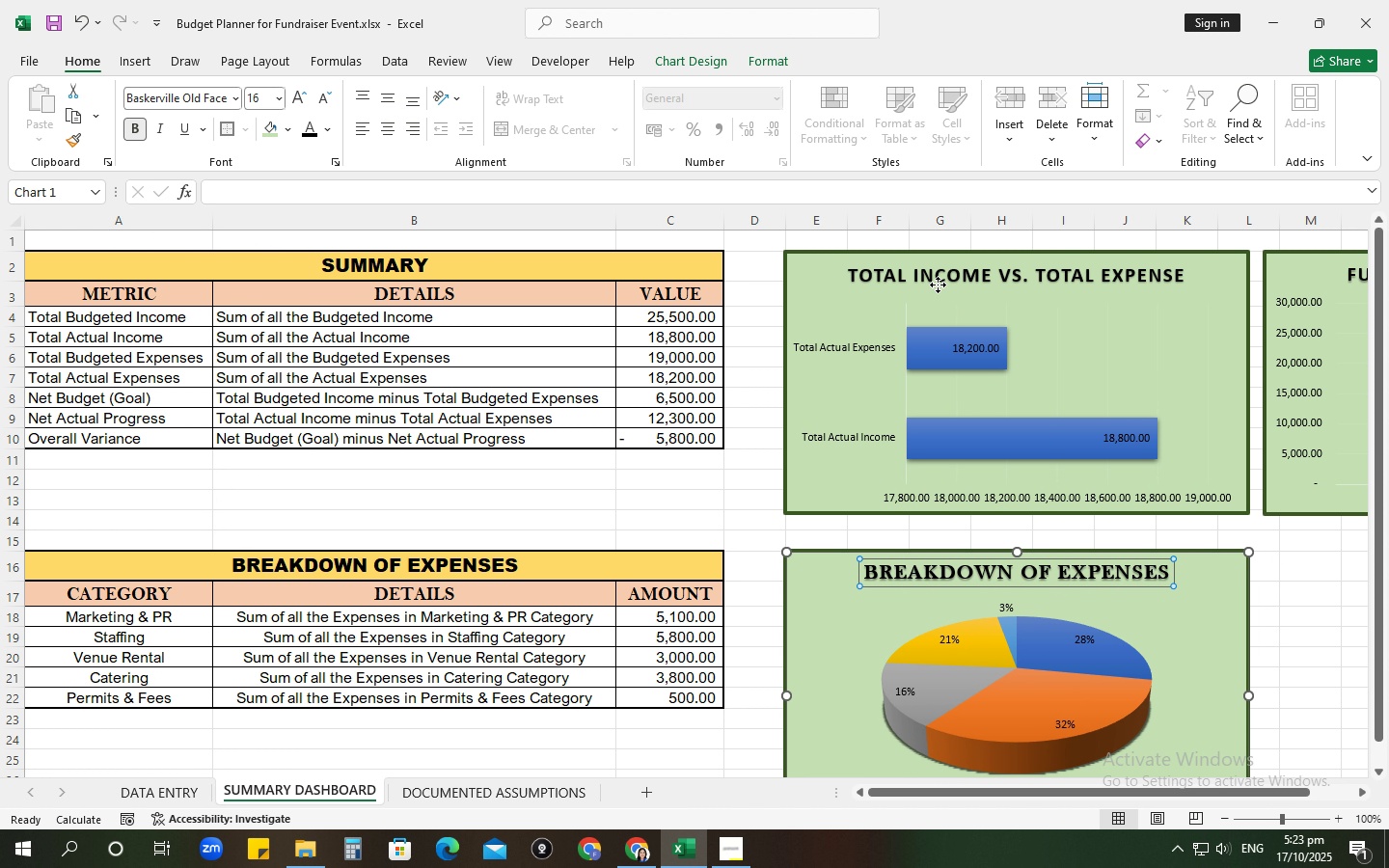 
left_click([938, 285])
 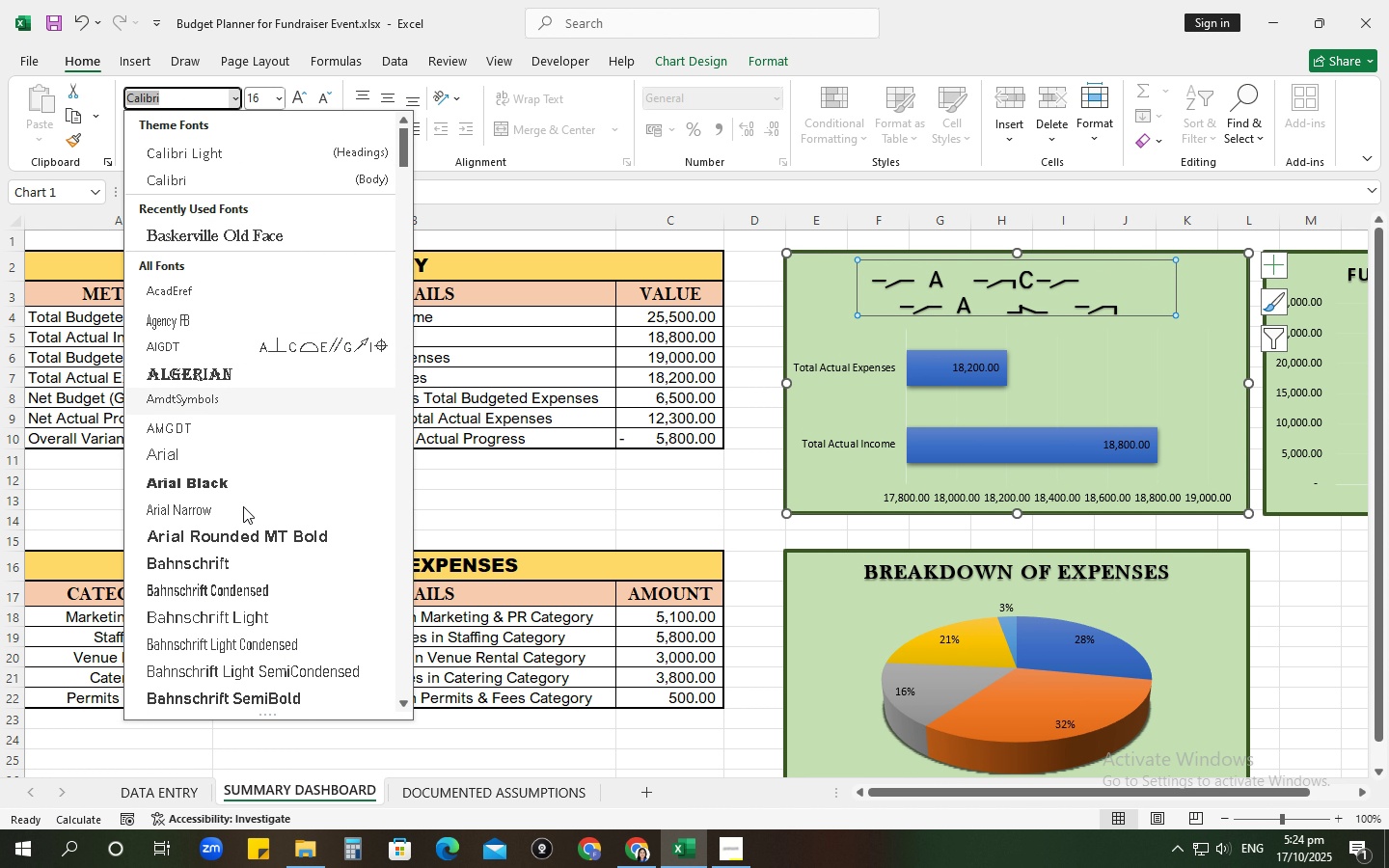 
scroll: coordinate [255, 610], scroll_direction: down, amount: 4.0
 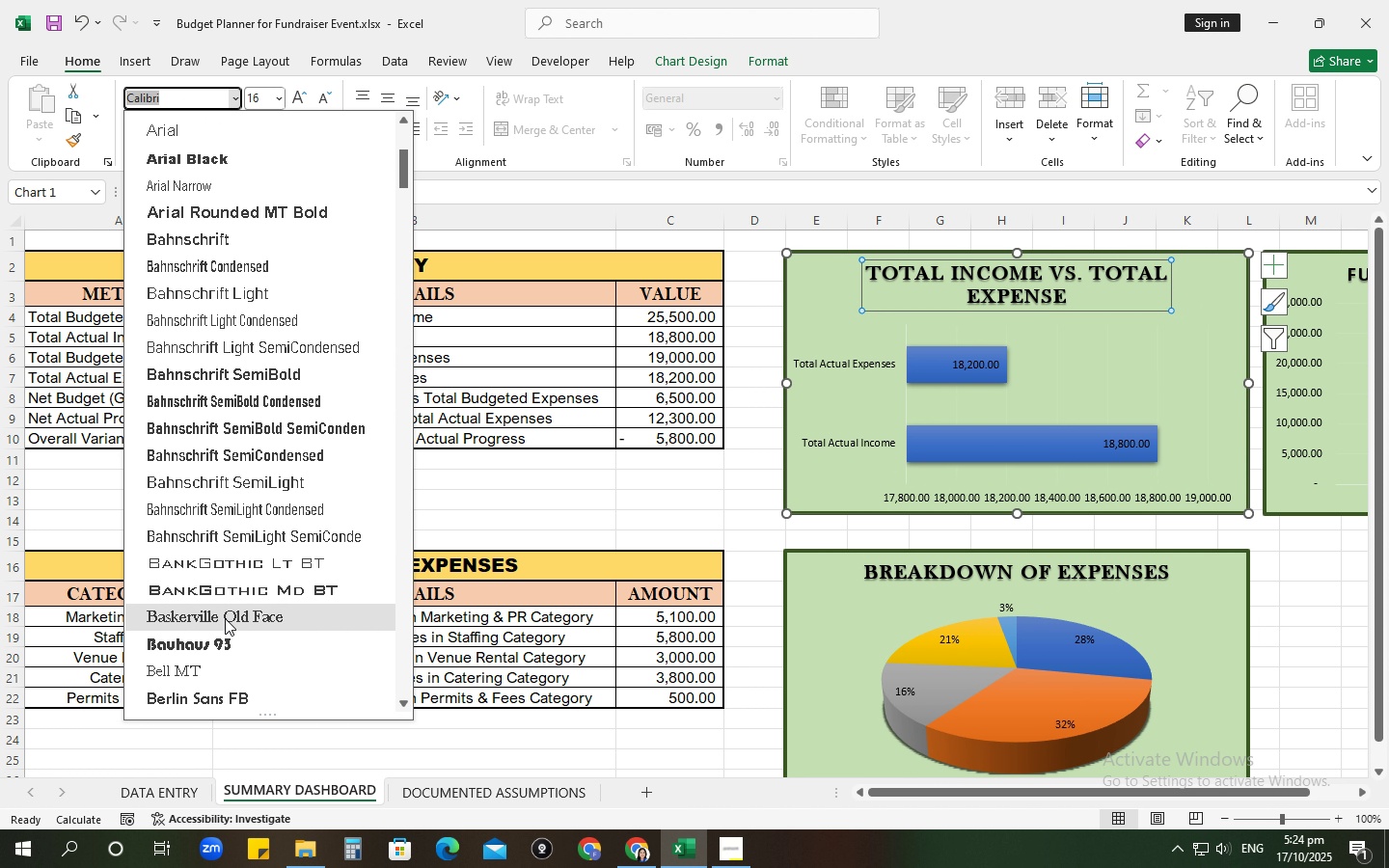 
left_click([225, 618])
 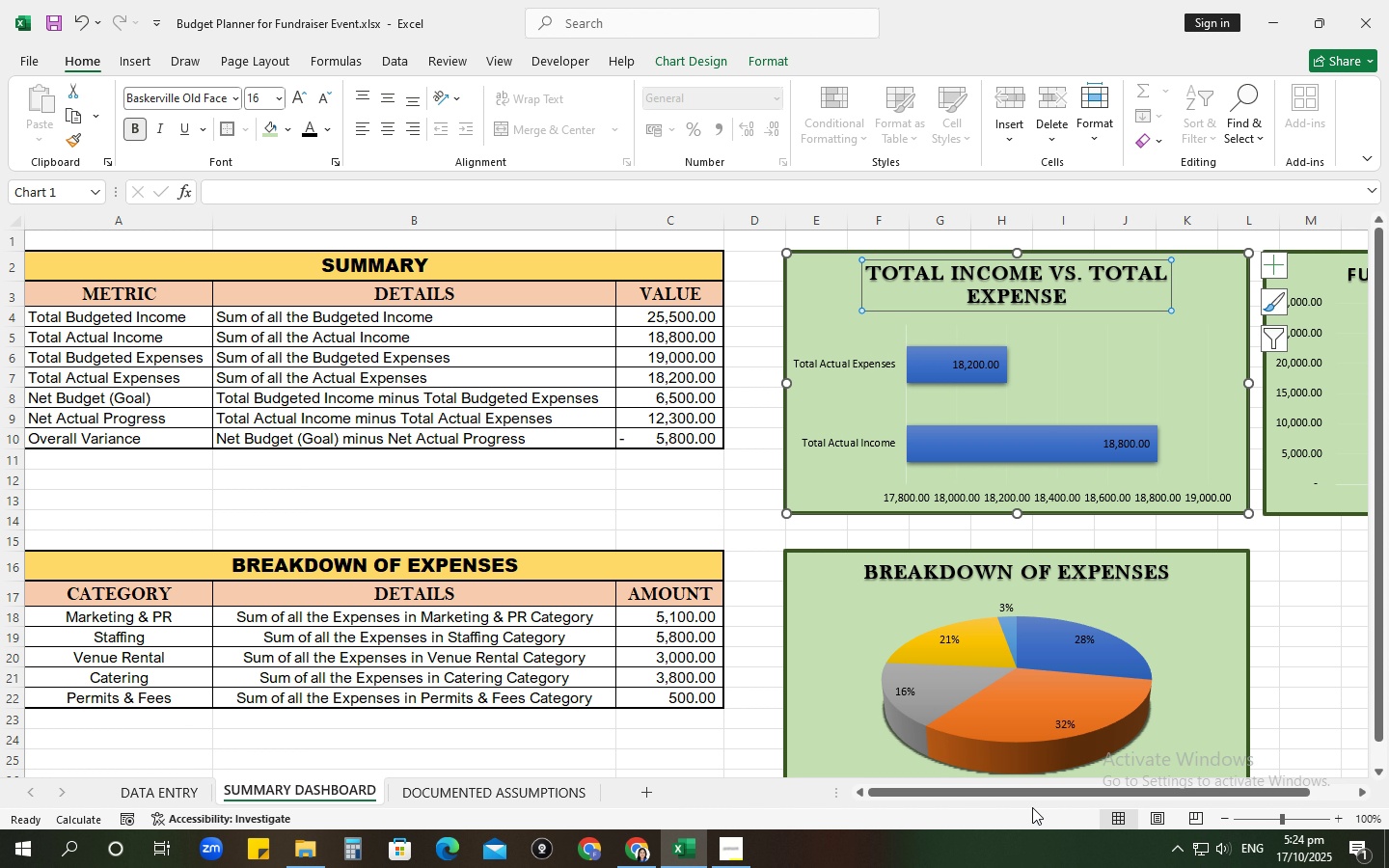 
left_click_drag(start_coordinate=[1021, 794], to_coordinate=[1129, 794])
 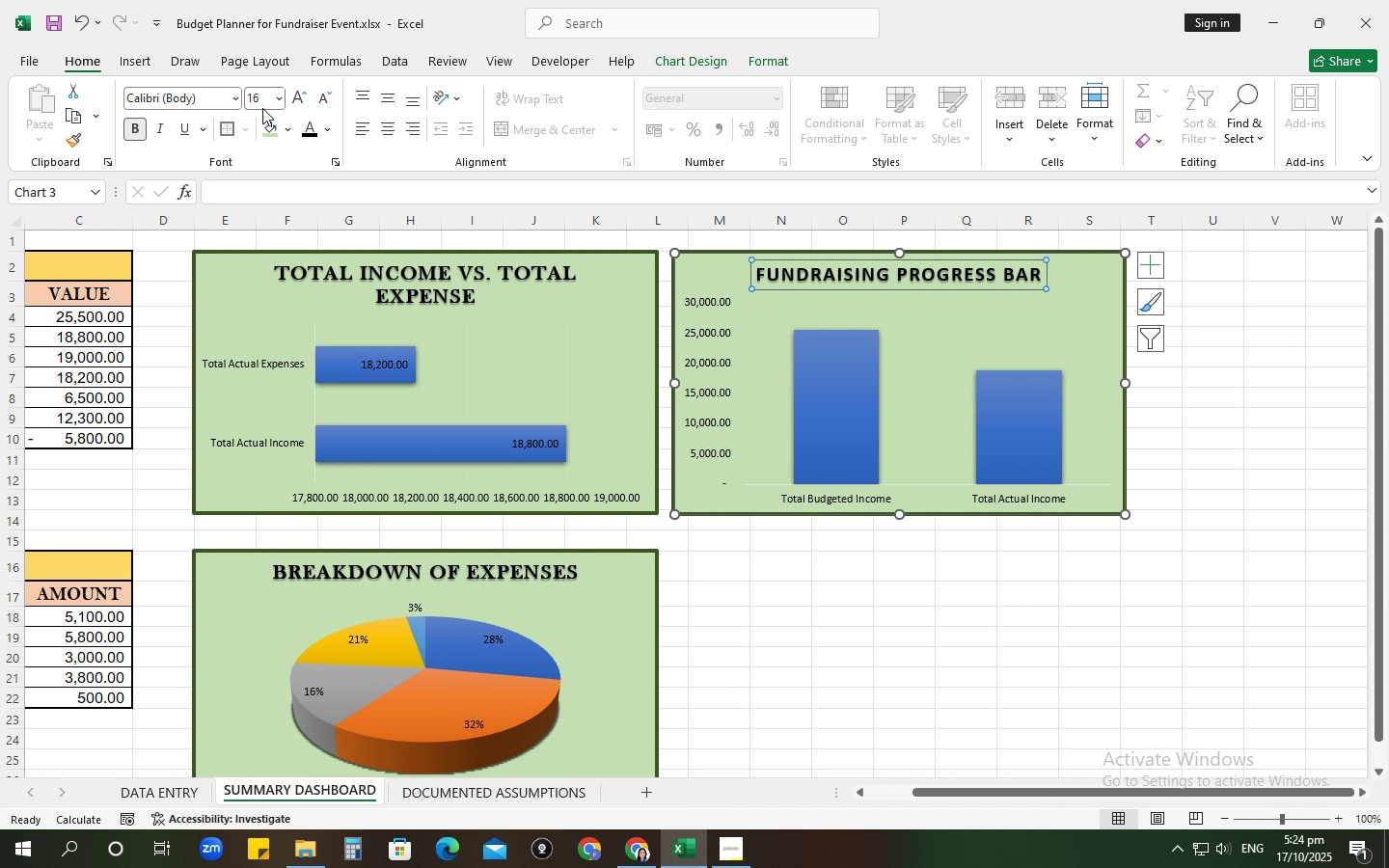 
left_click([232, 99])
 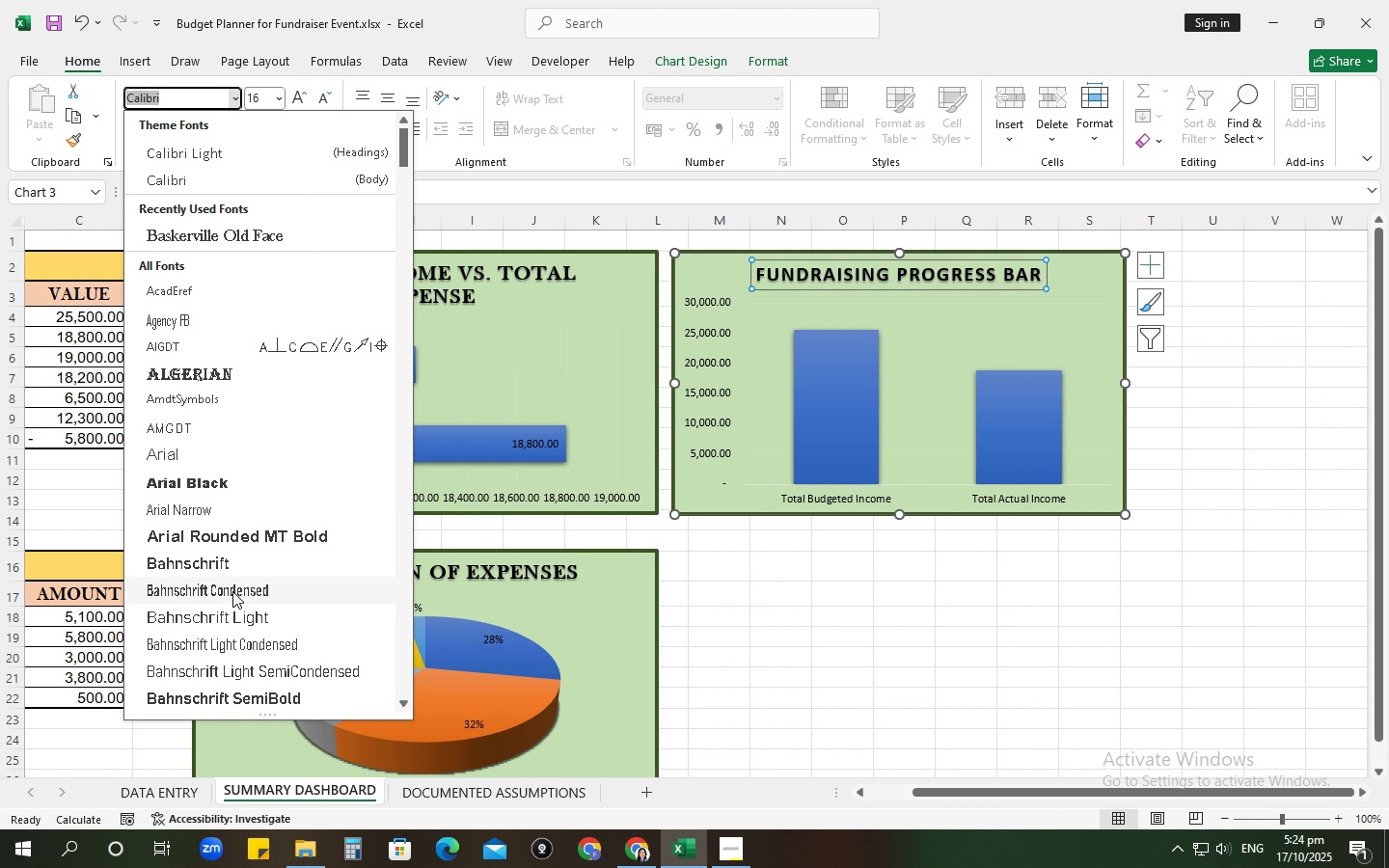 
scroll: coordinate [236, 600], scroll_direction: down, amount: 4.0
 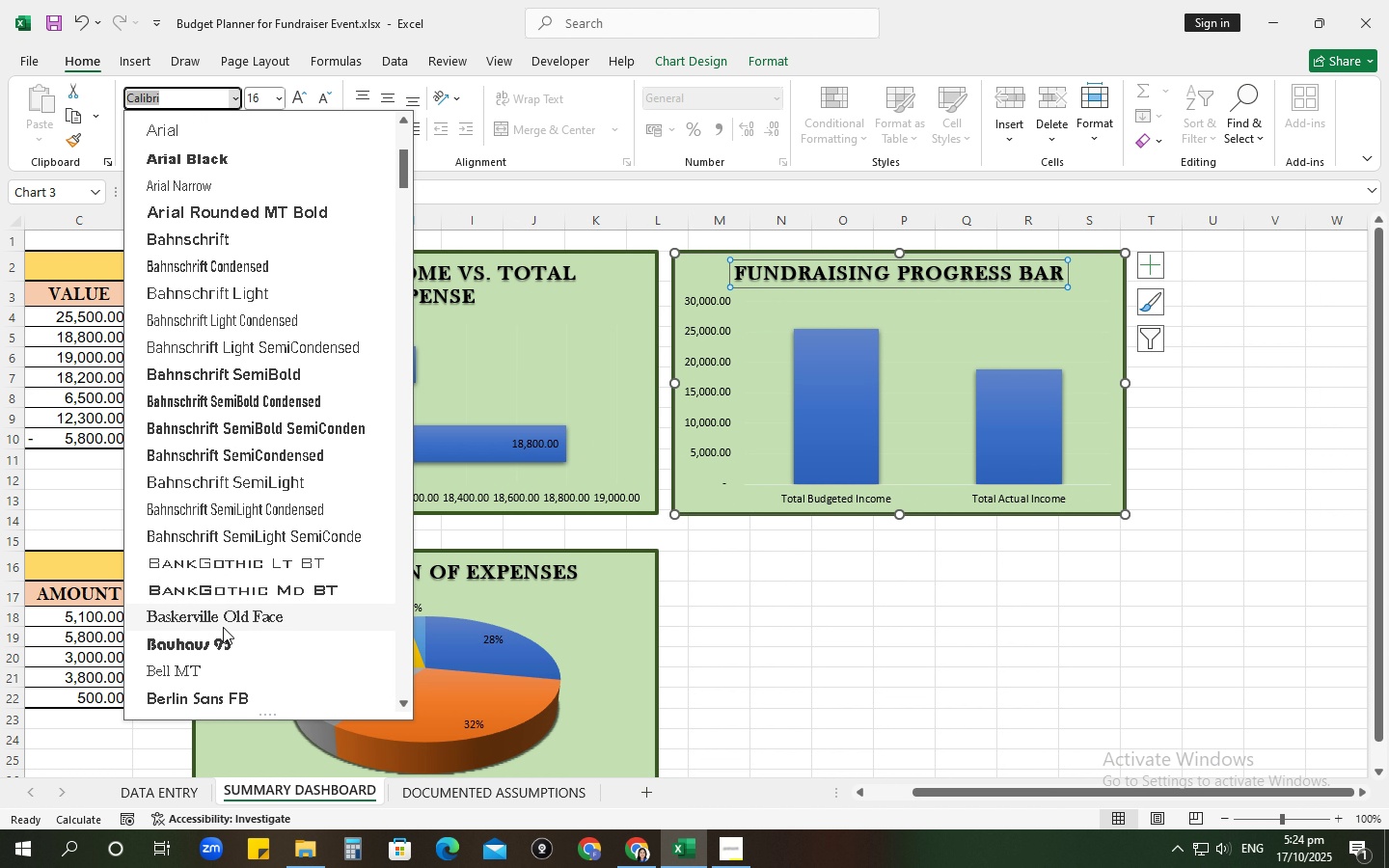 
left_click([223, 627])
 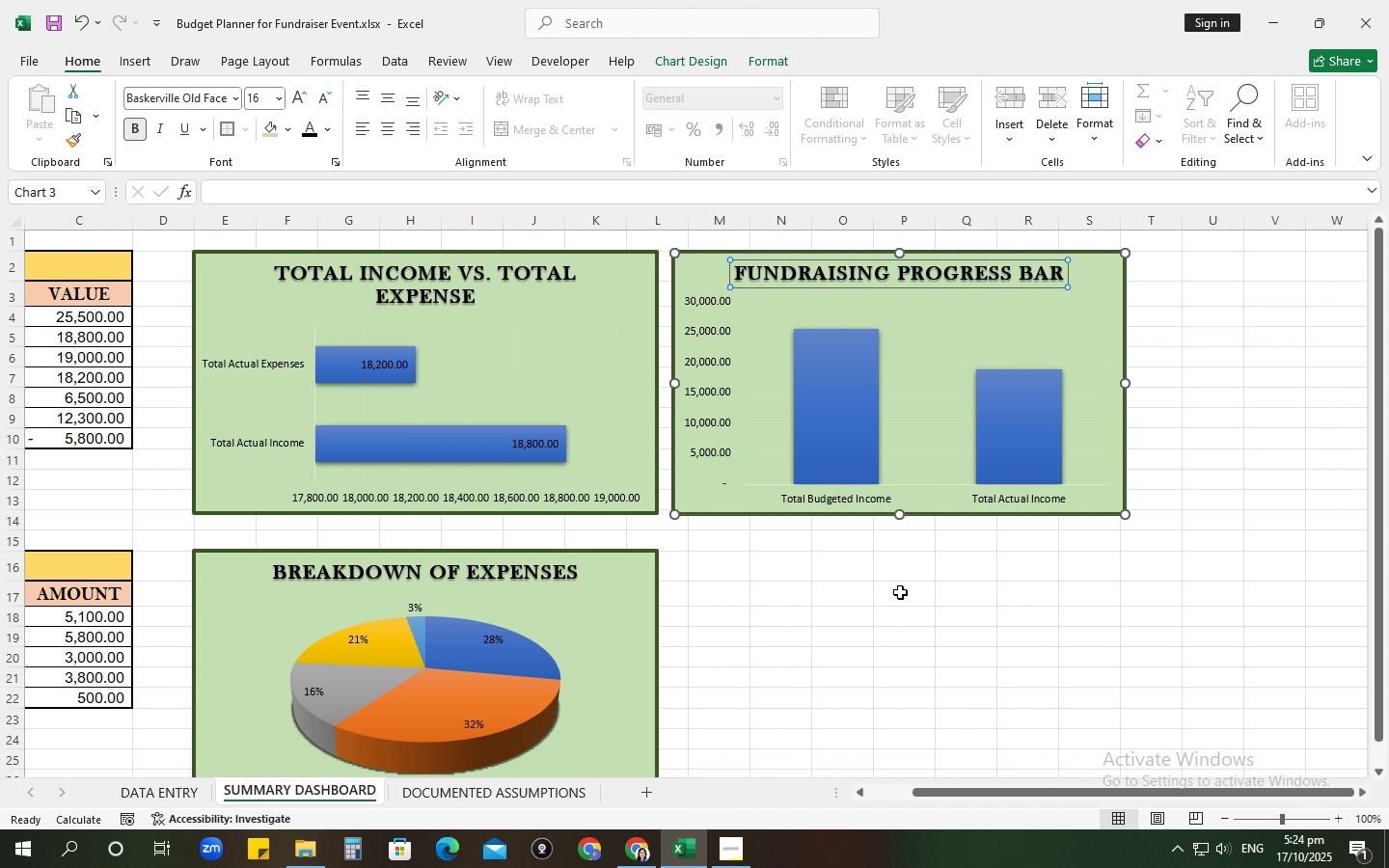 
left_click([900, 592])
 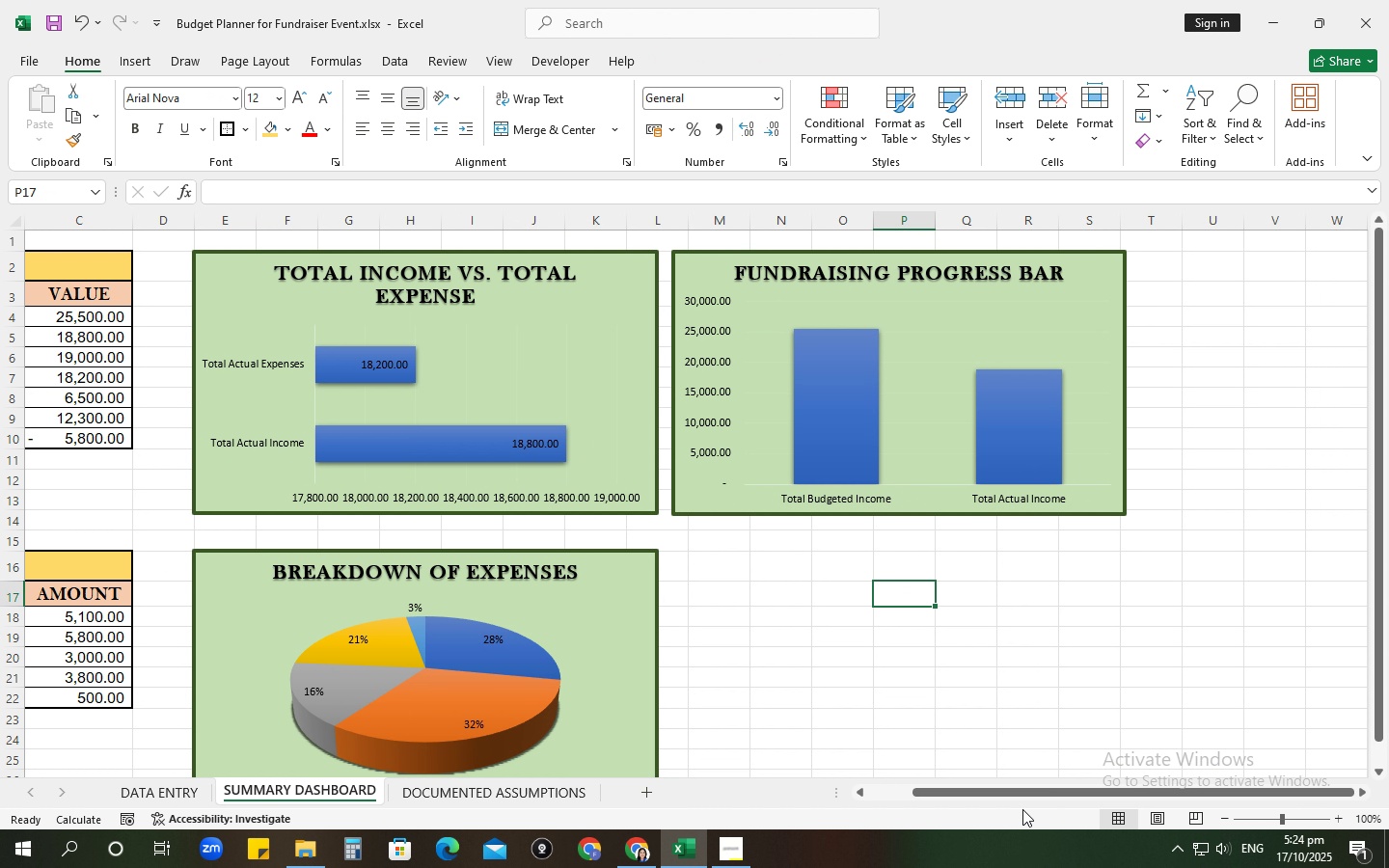 
left_click_drag(start_coordinate=[1008, 790], to_coordinate=[957, 783])
 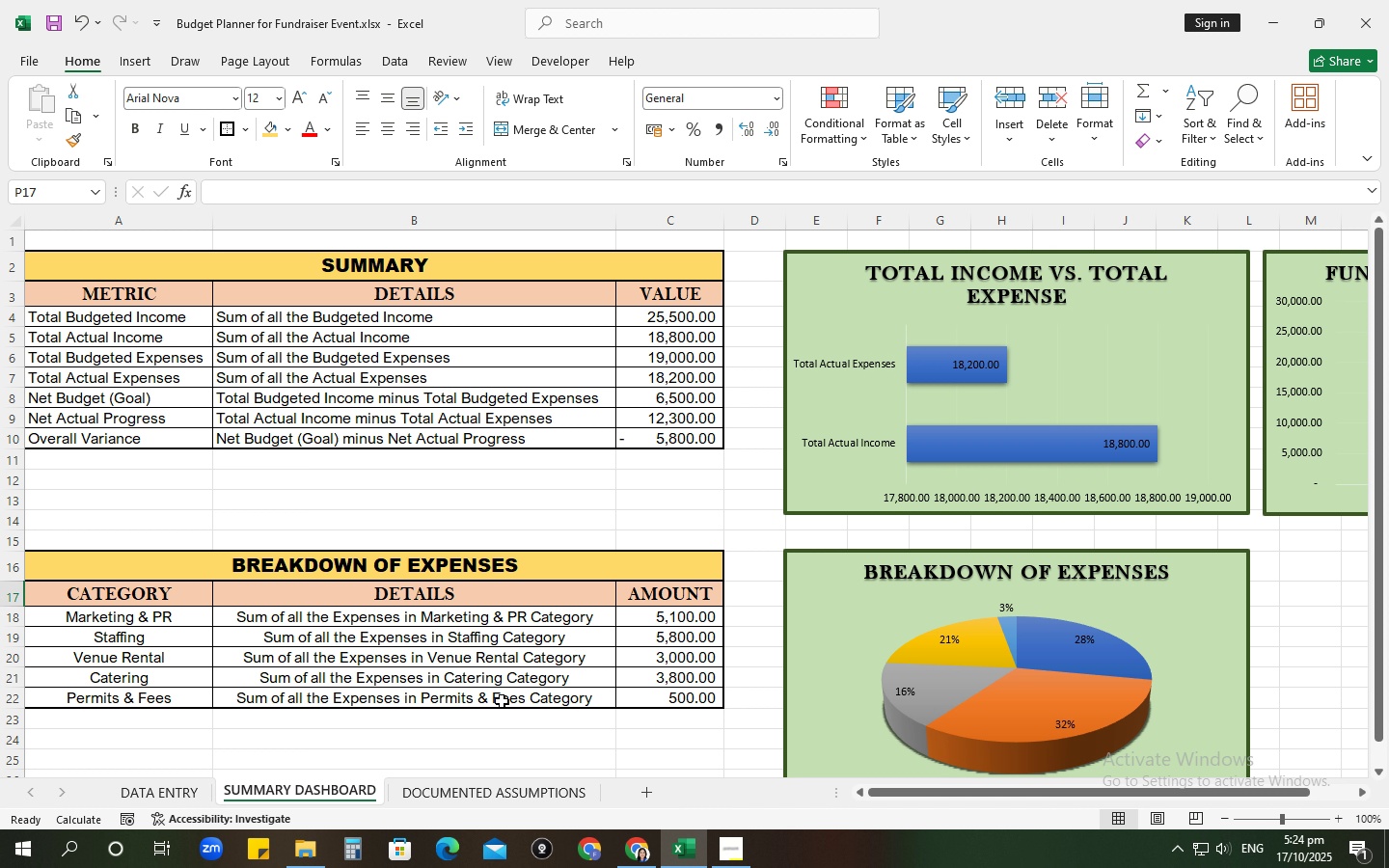 
scroll: coordinate [548, 674], scroll_direction: down, amount: 3.0
 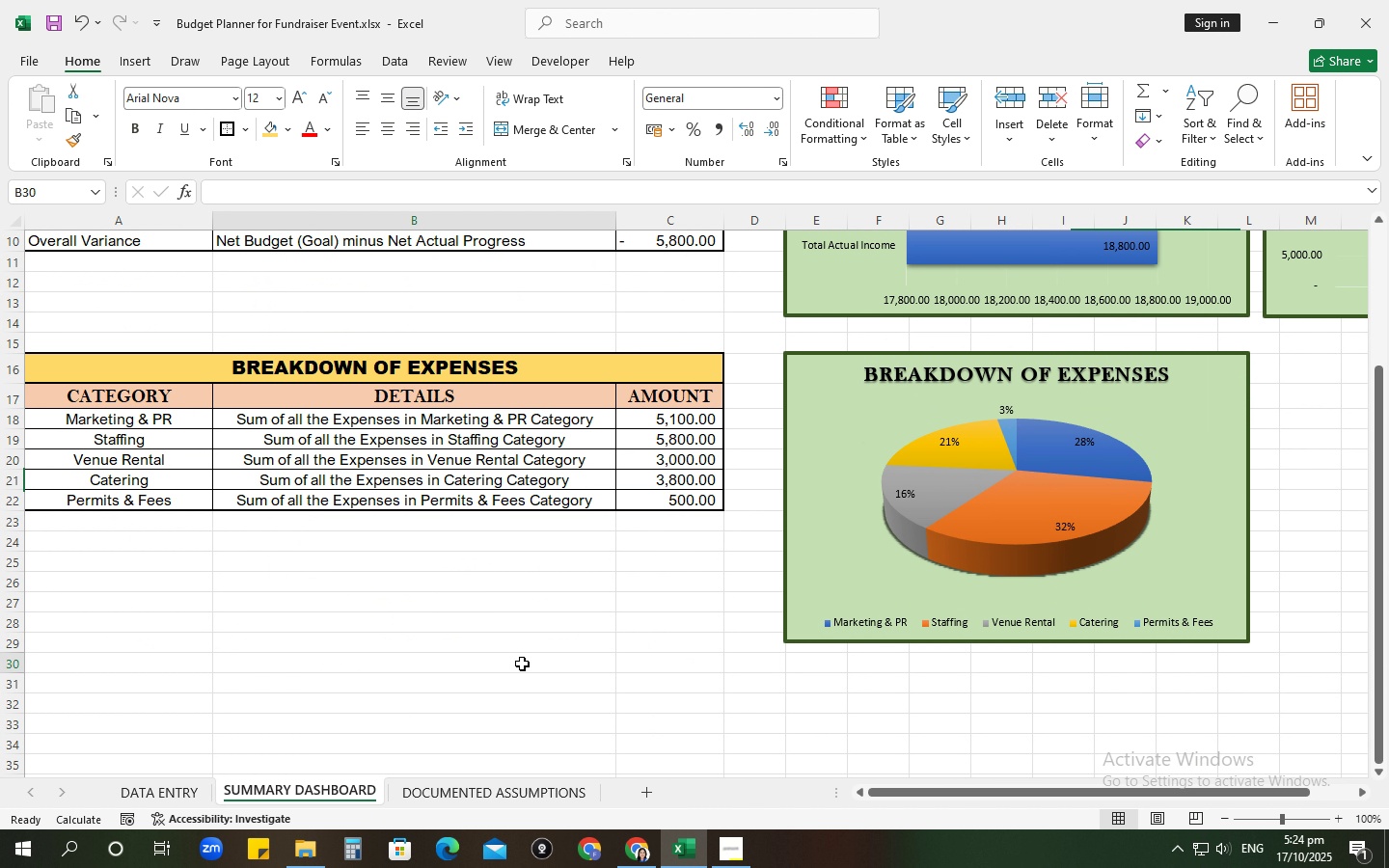 
left_click([522, 664])
 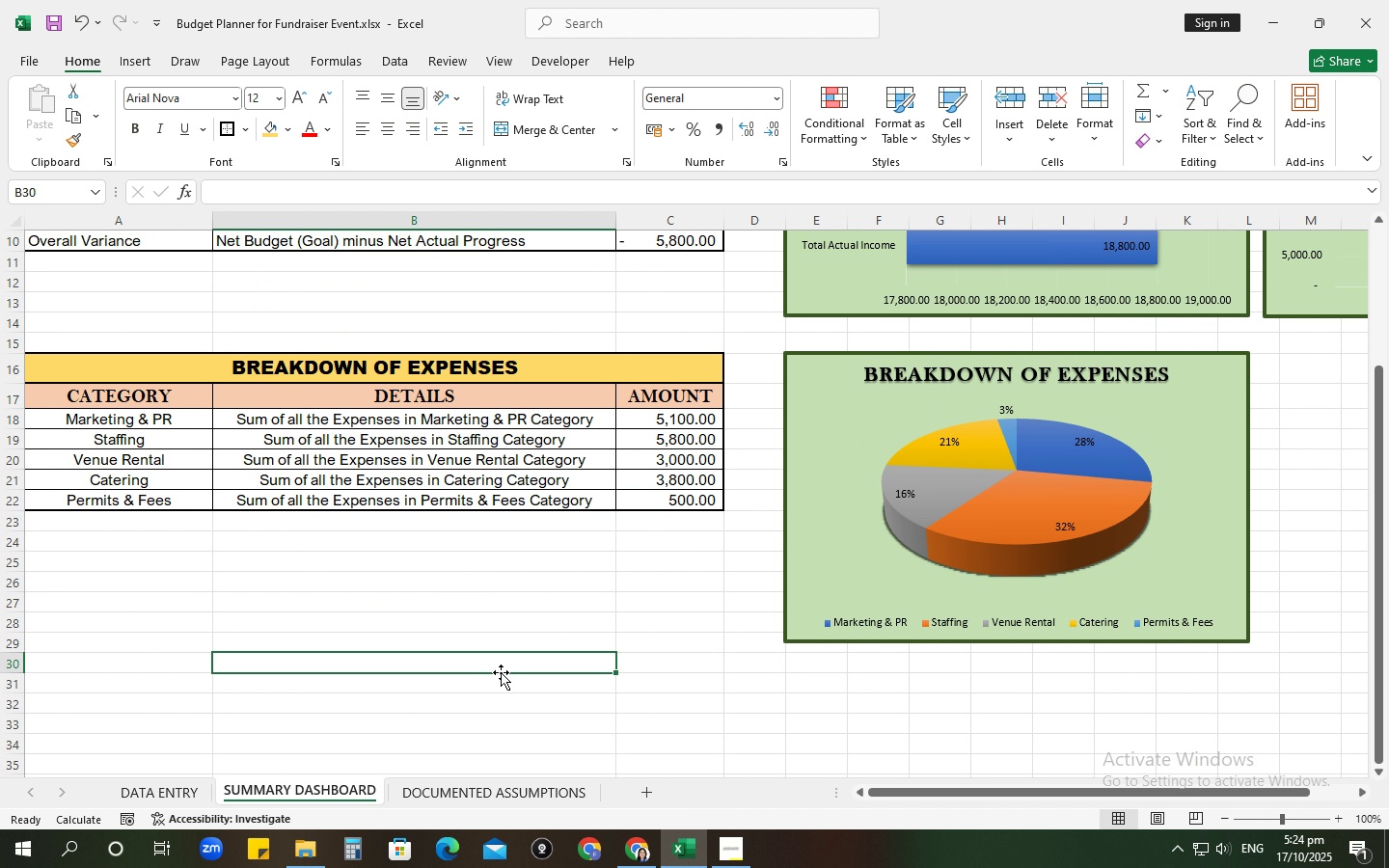 
scroll: coordinate [501, 672], scroll_direction: up, amount: 5.0
 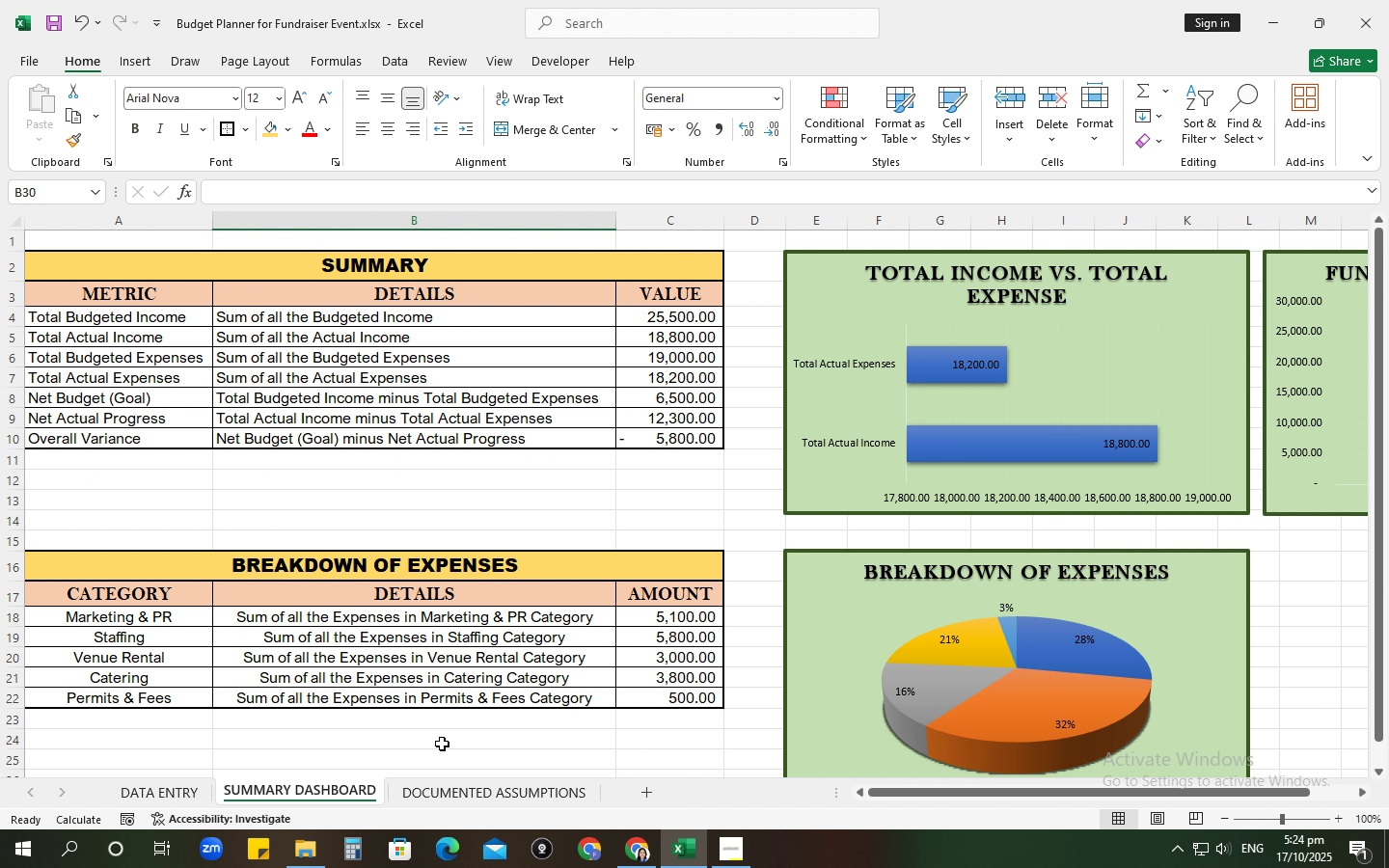 
left_click([442, 787])
 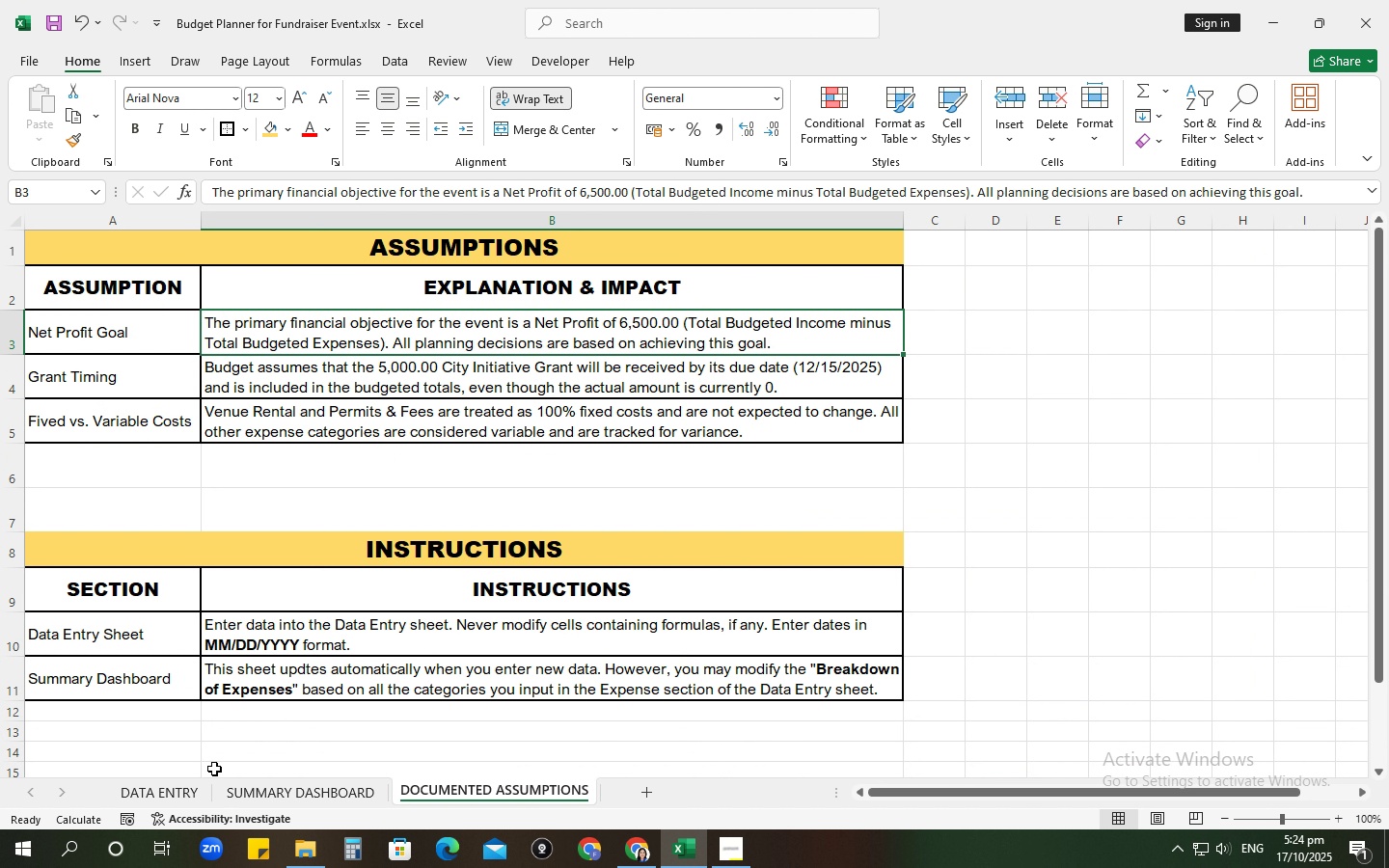 
left_click([179, 781])
 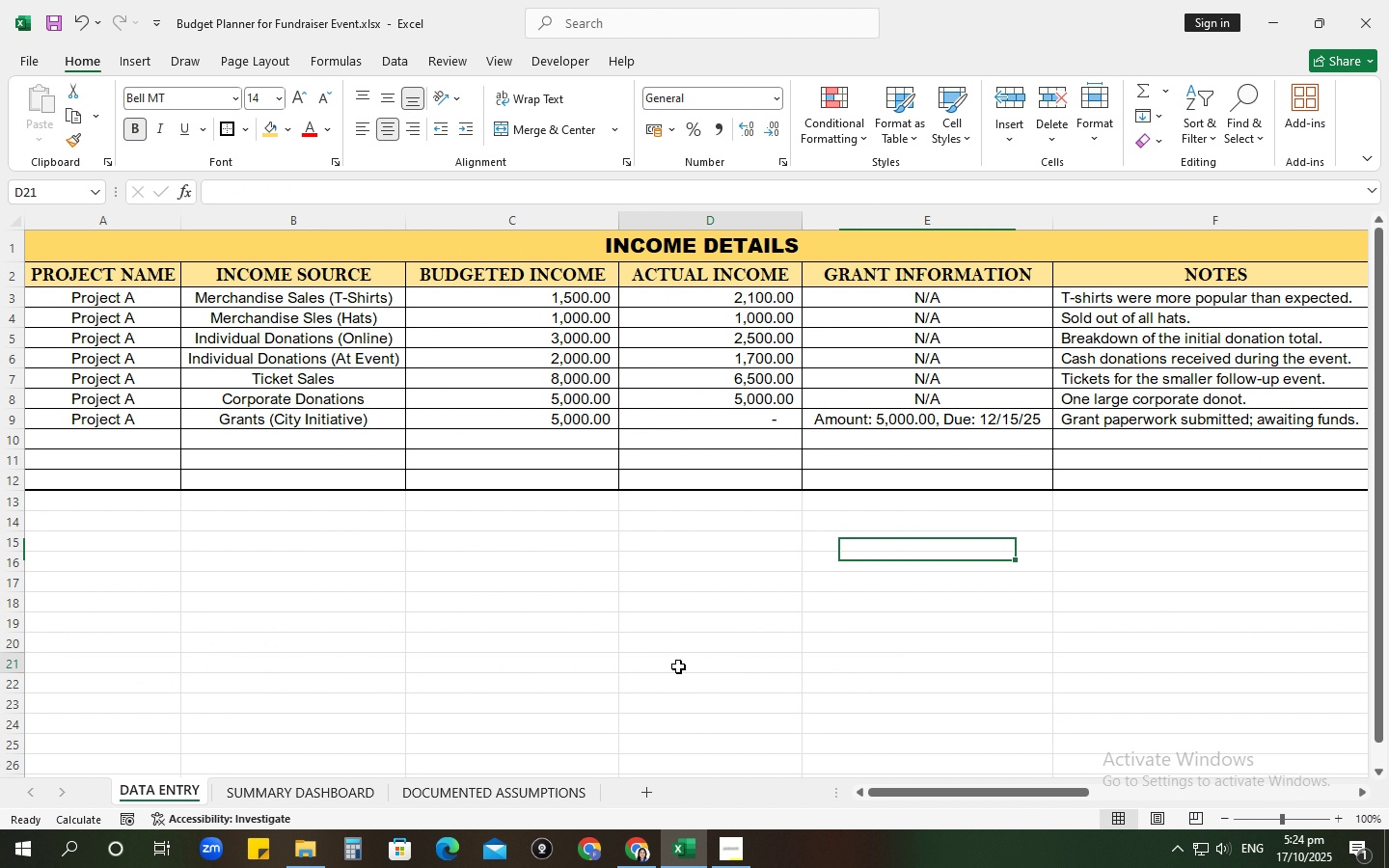 
left_click([678, 666])
 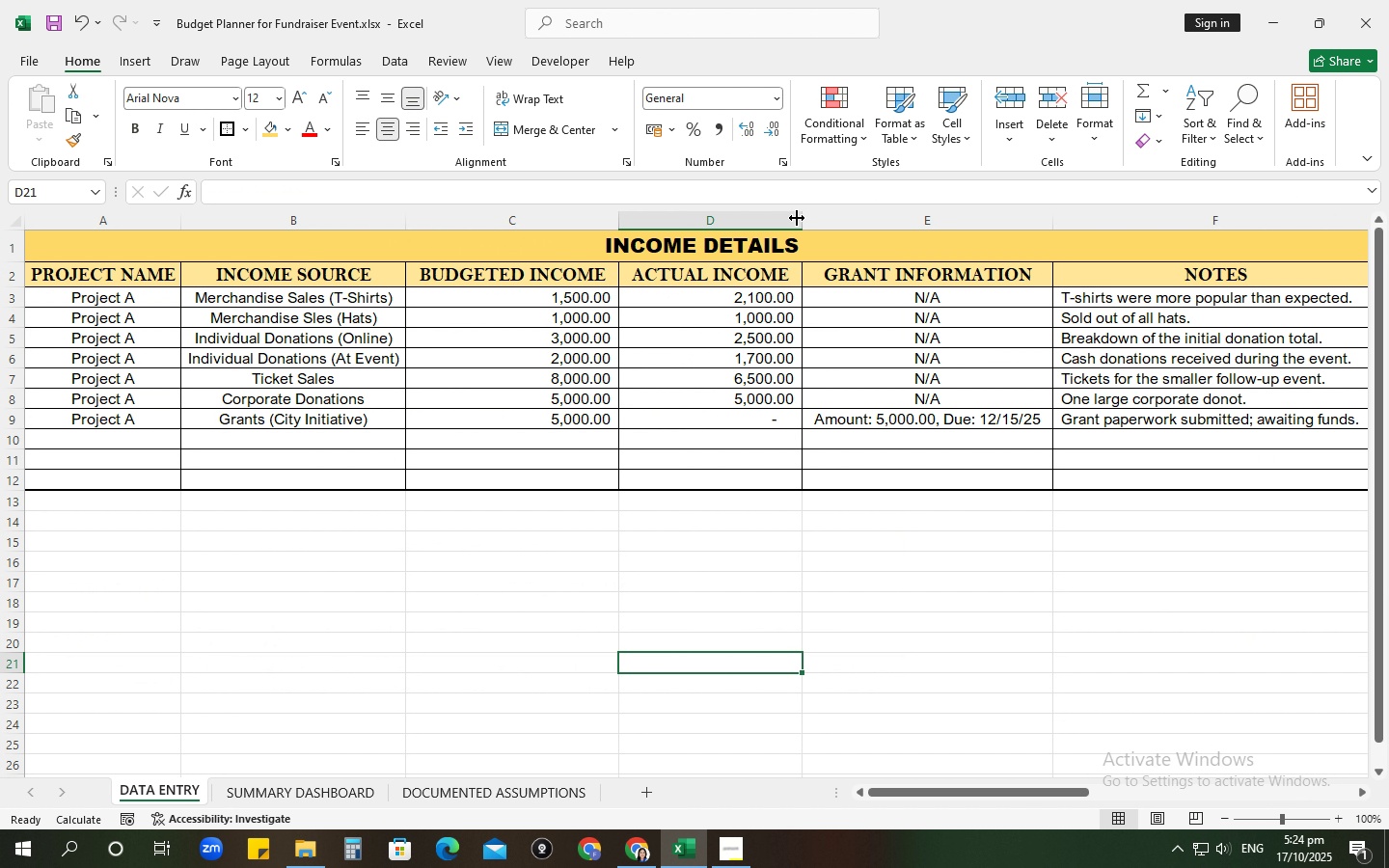 
left_click([762, 252])
 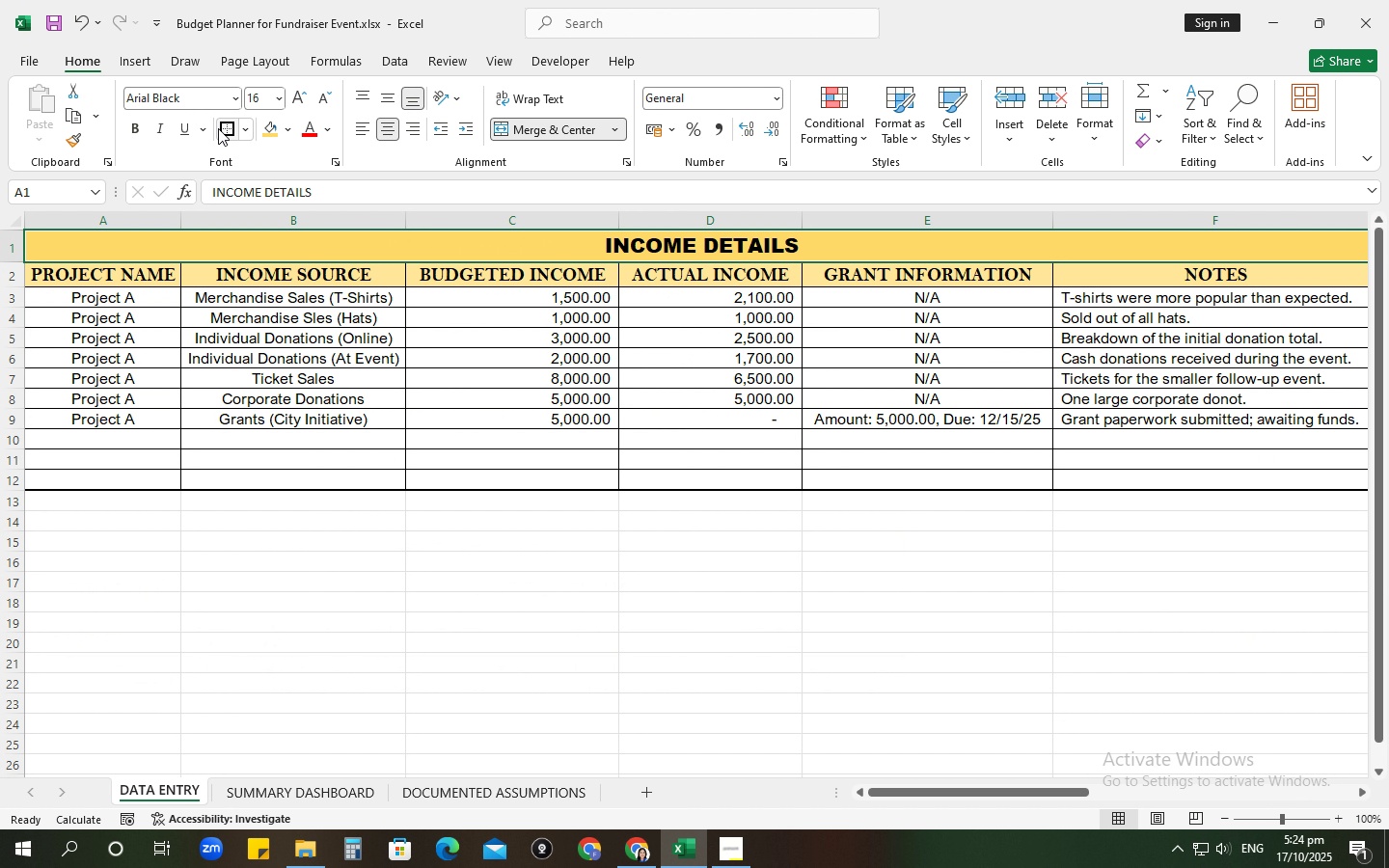 
left_click([217, 127])
 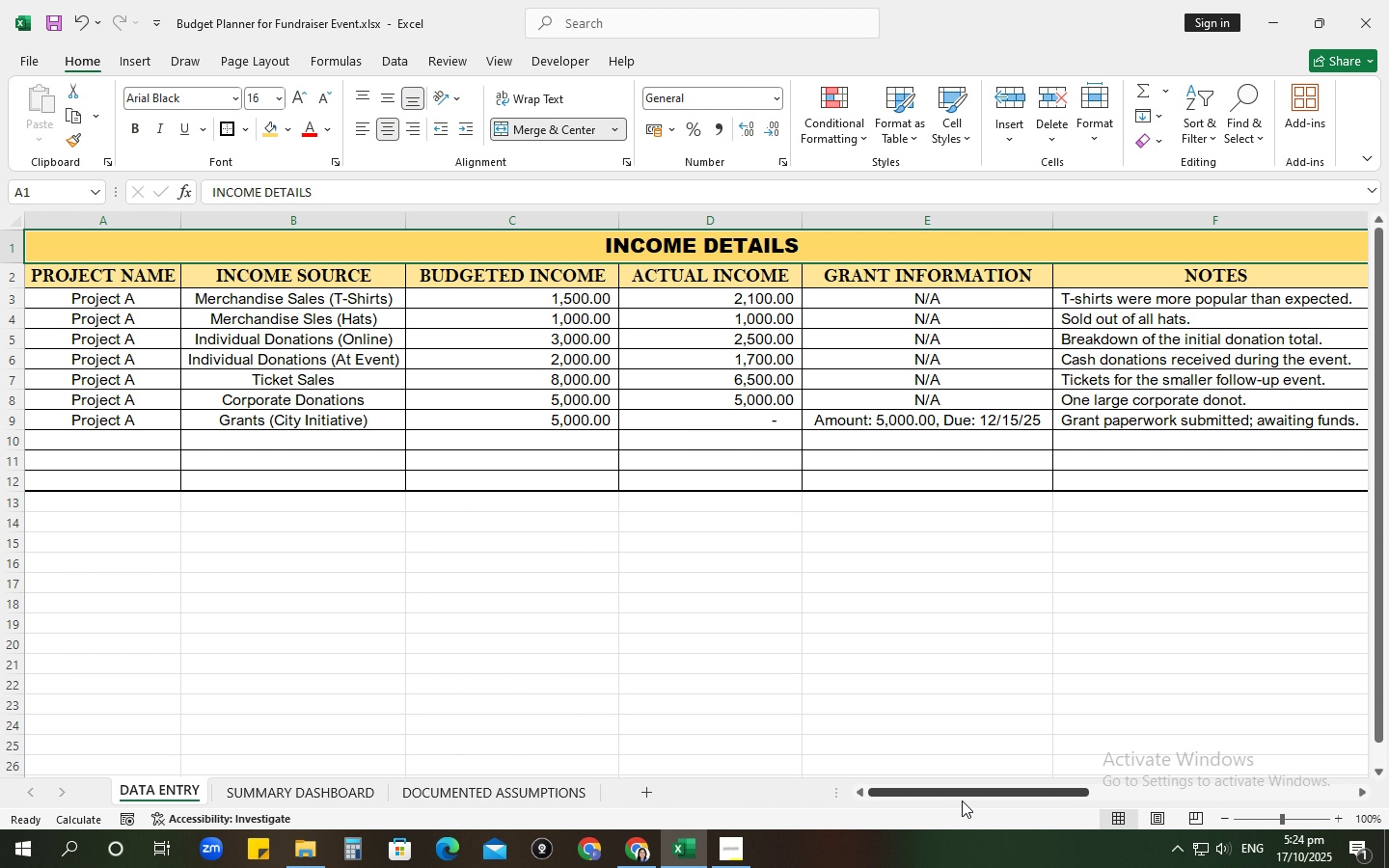 
left_click_drag(start_coordinate=[956, 796], to_coordinate=[1129, 771])
 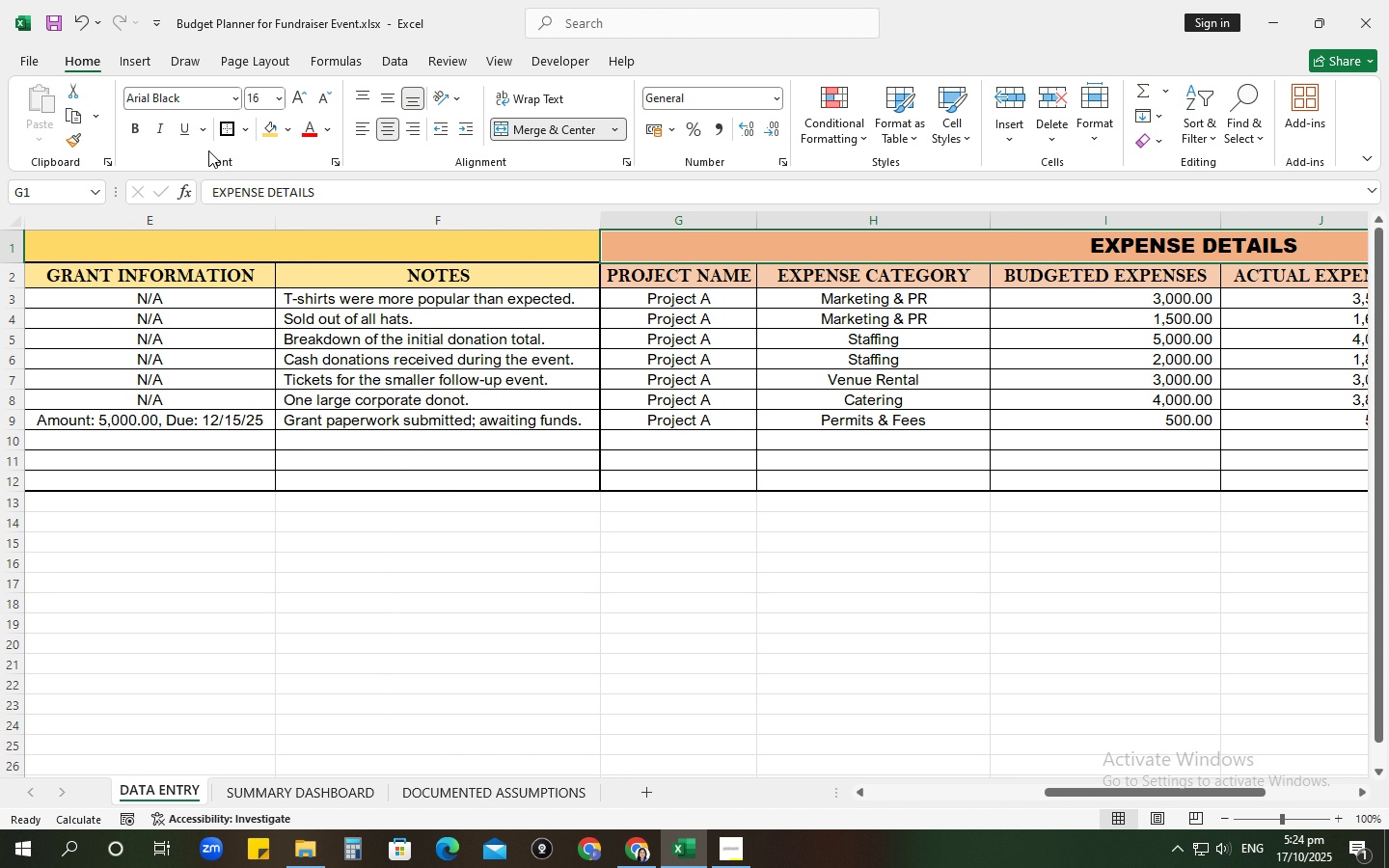 
left_click([226, 119])
 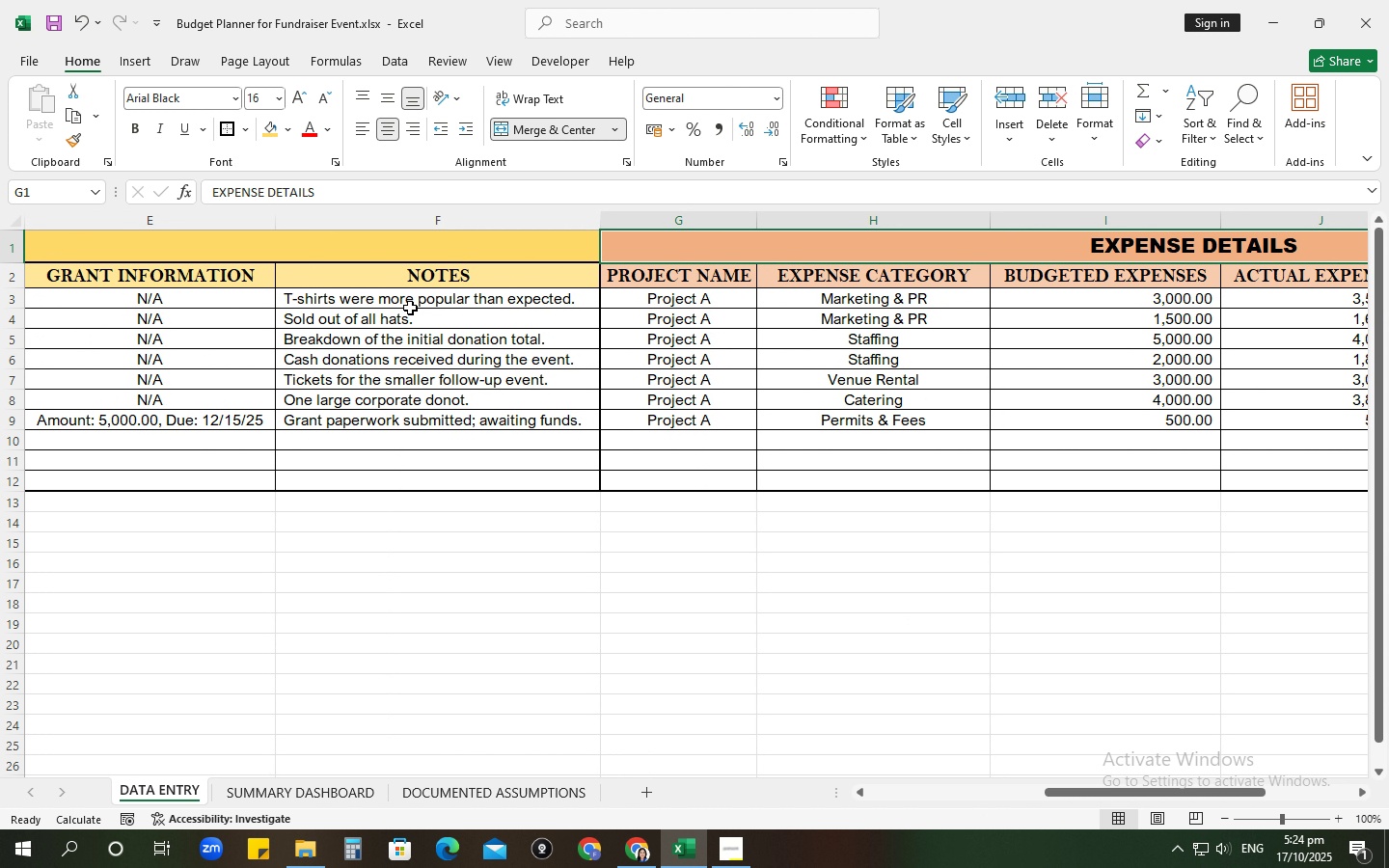 
left_click_drag(start_coordinate=[410, 284], to_coordinate=[0, 278])
 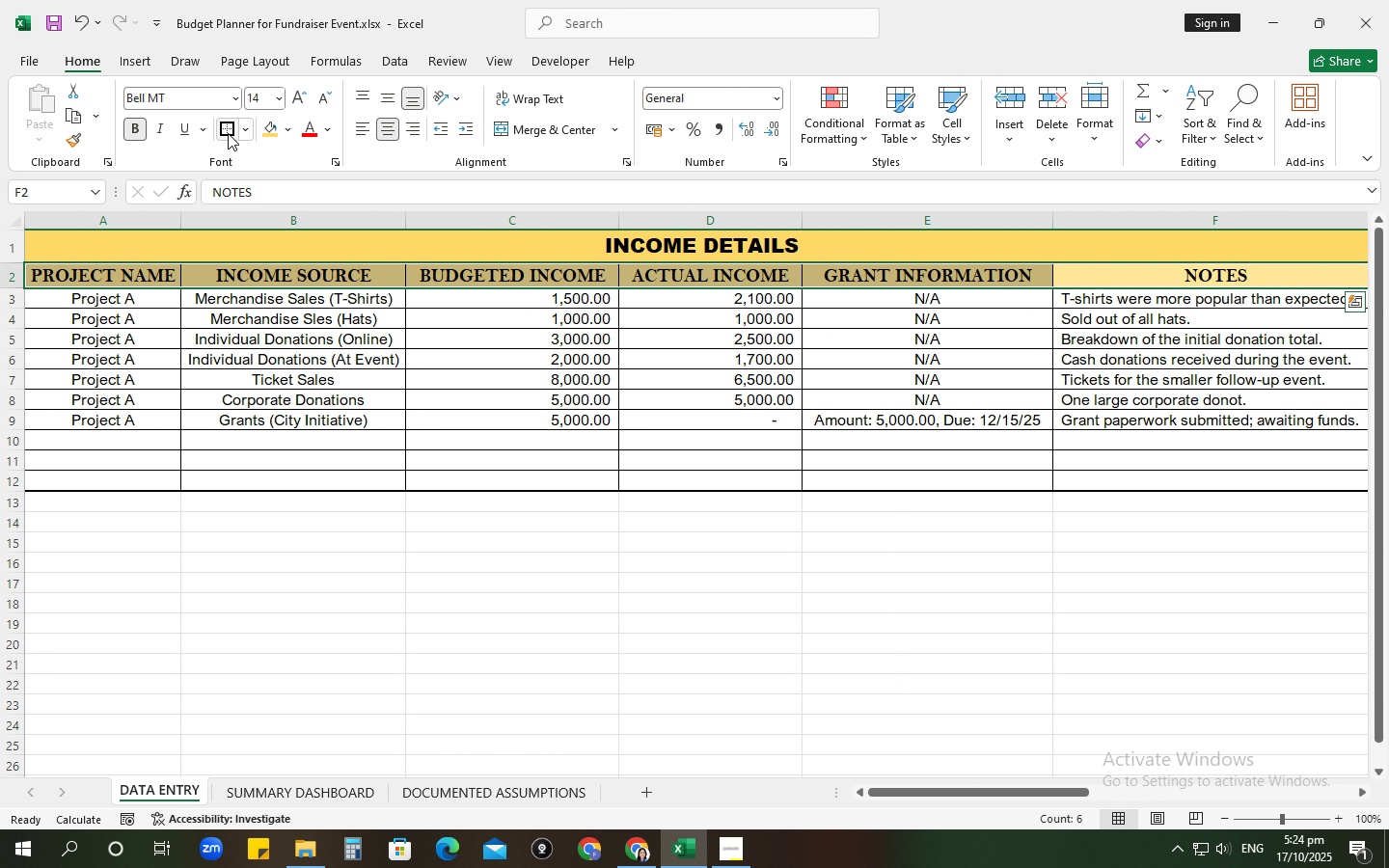 
left_click([223, 127])
 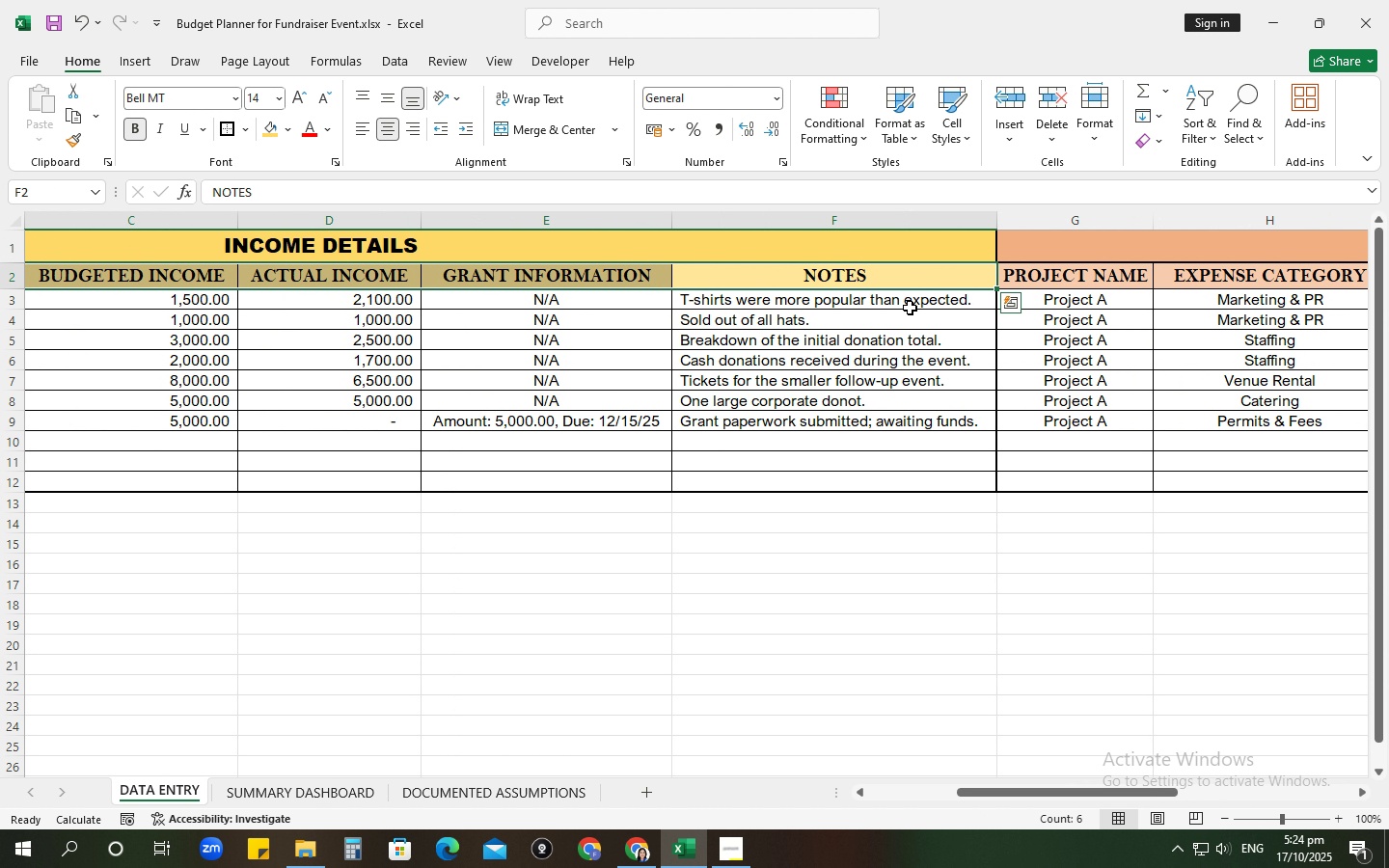 
left_click_drag(start_coordinate=[872, 284], to_coordinate=[877, 482])
 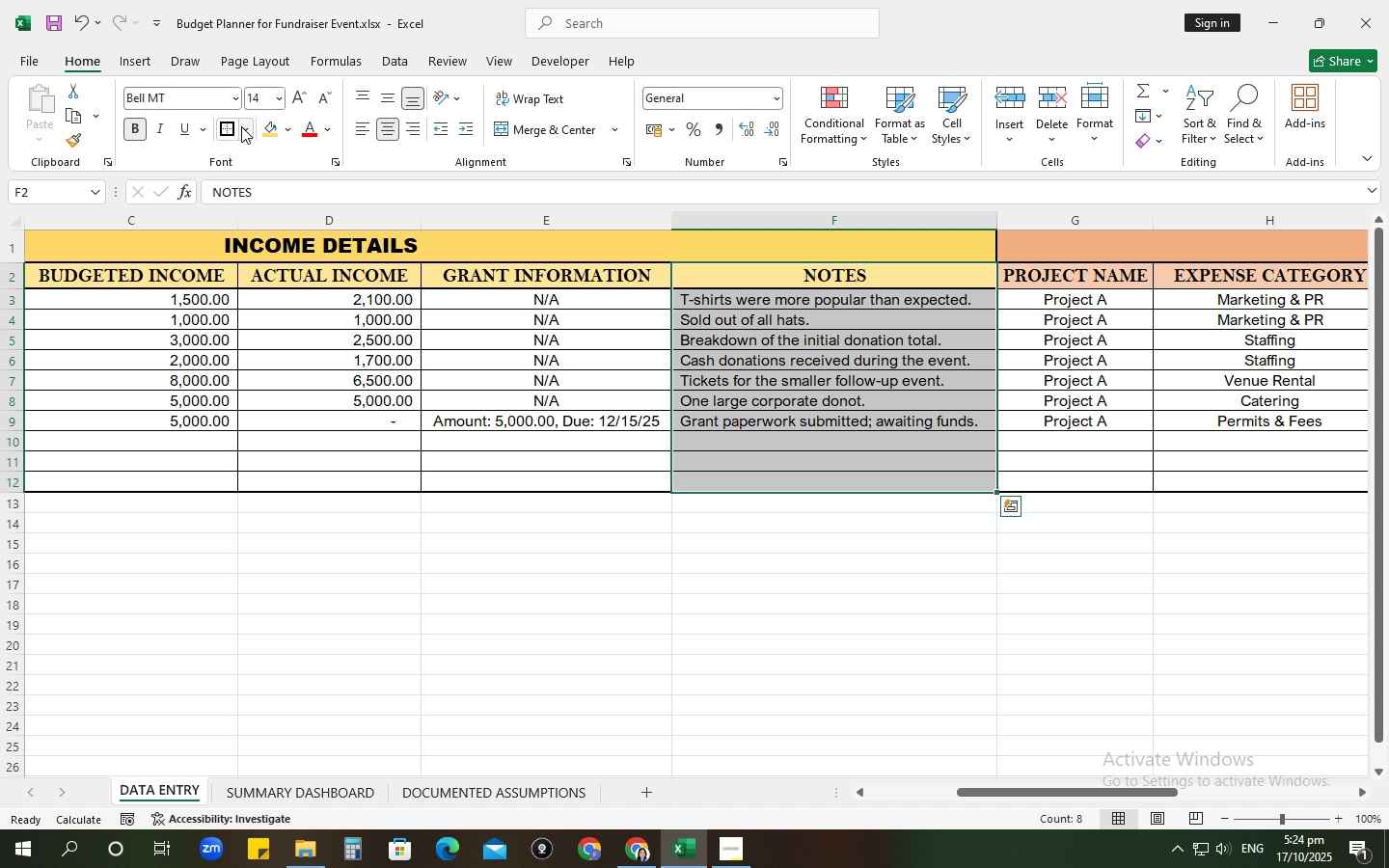 
left_click([226, 124])
 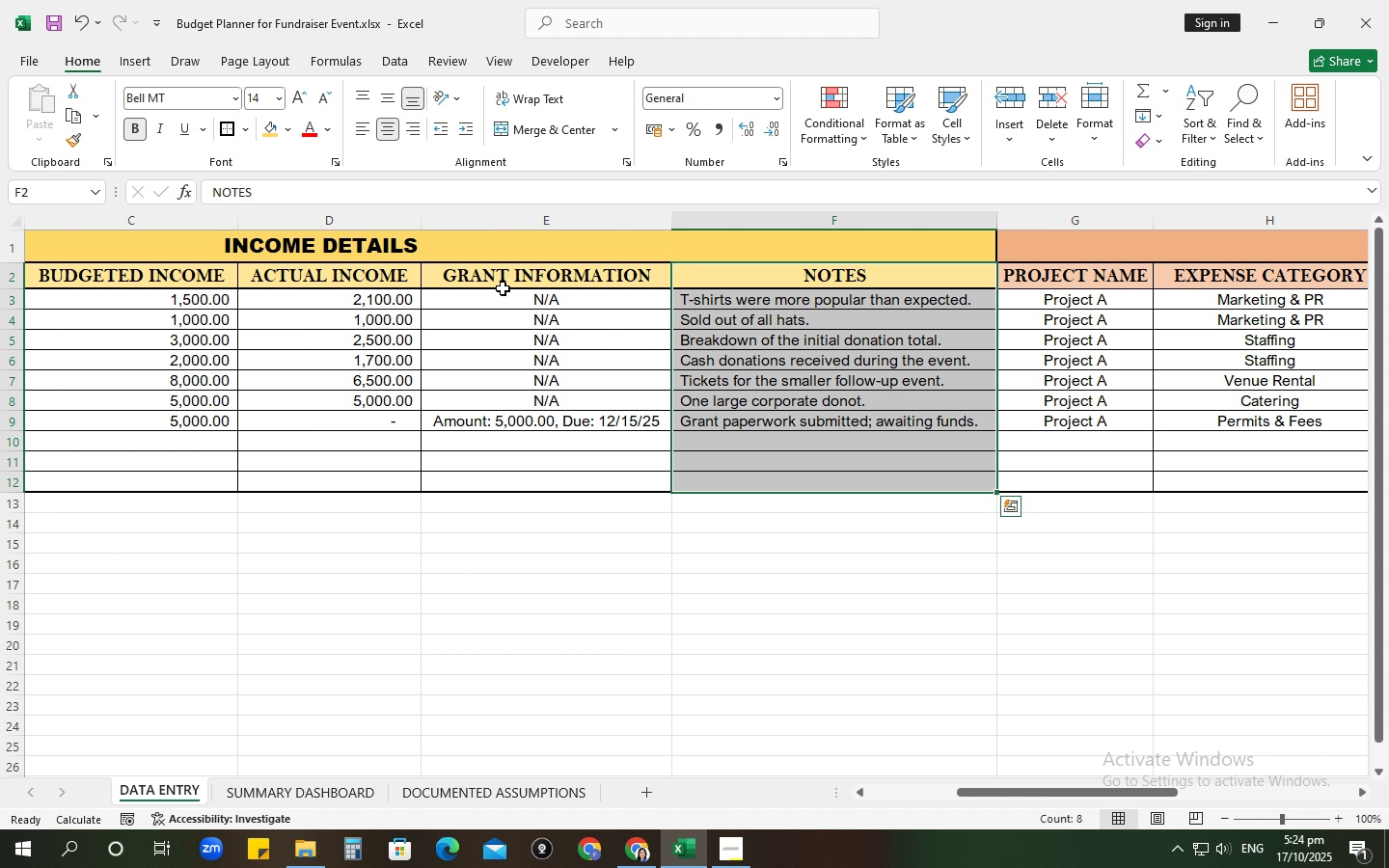 
left_click_drag(start_coordinate=[503, 287], to_coordinate=[545, 488])
 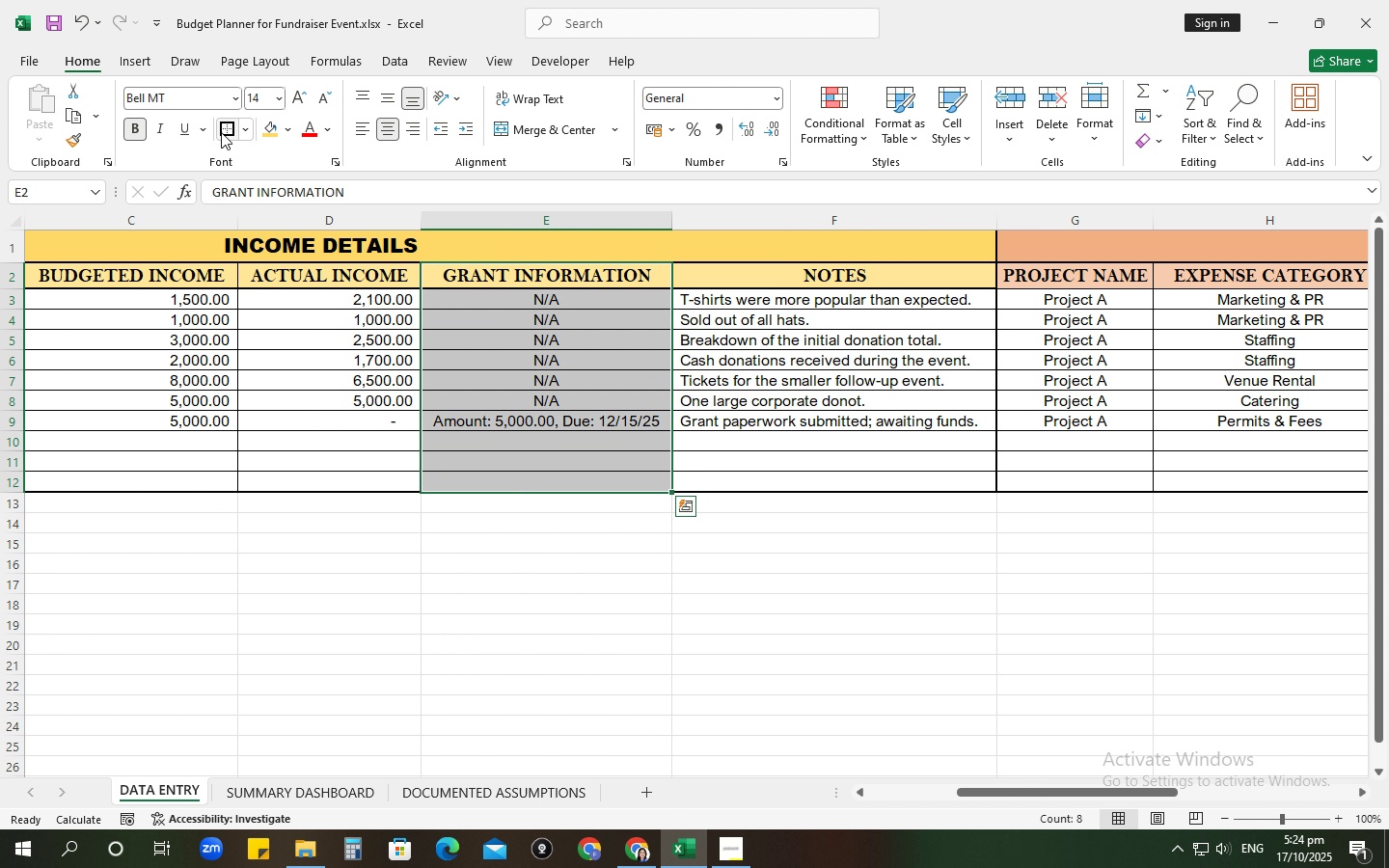 
left_click([221, 132])
 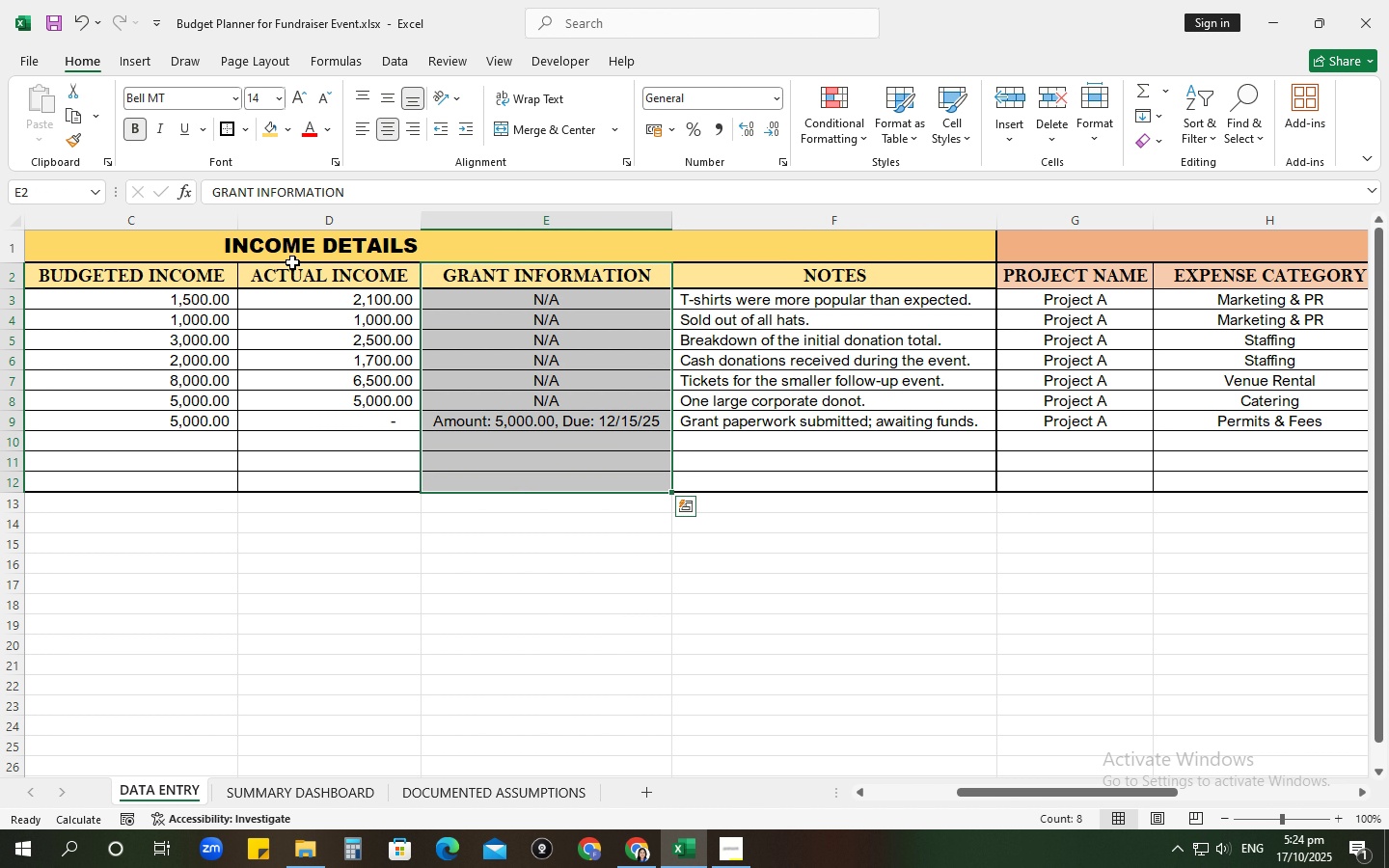 
left_click_drag(start_coordinate=[292, 262], to_coordinate=[298, 276])
 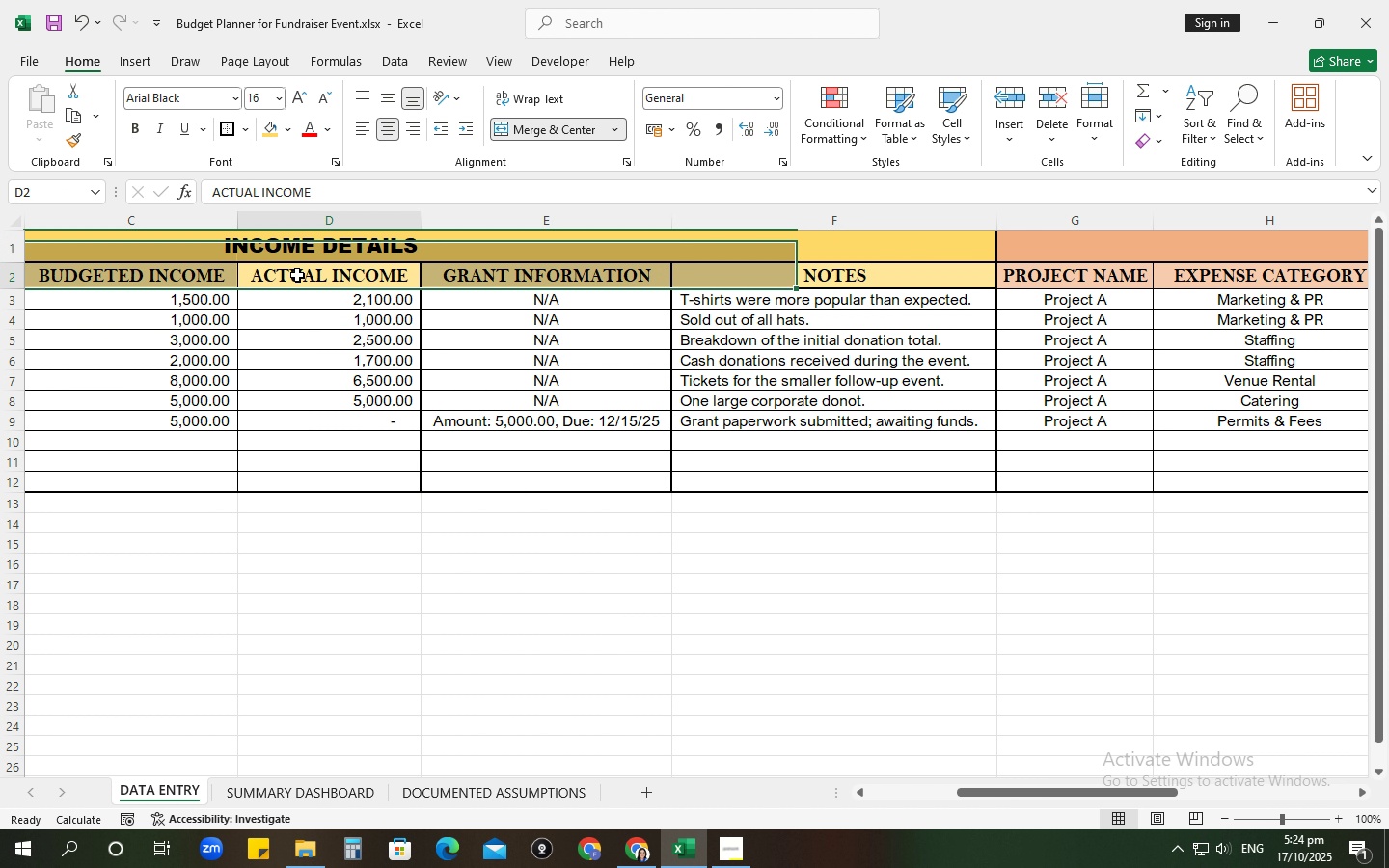 
left_click_drag(start_coordinate=[297, 275], to_coordinate=[340, 487])
 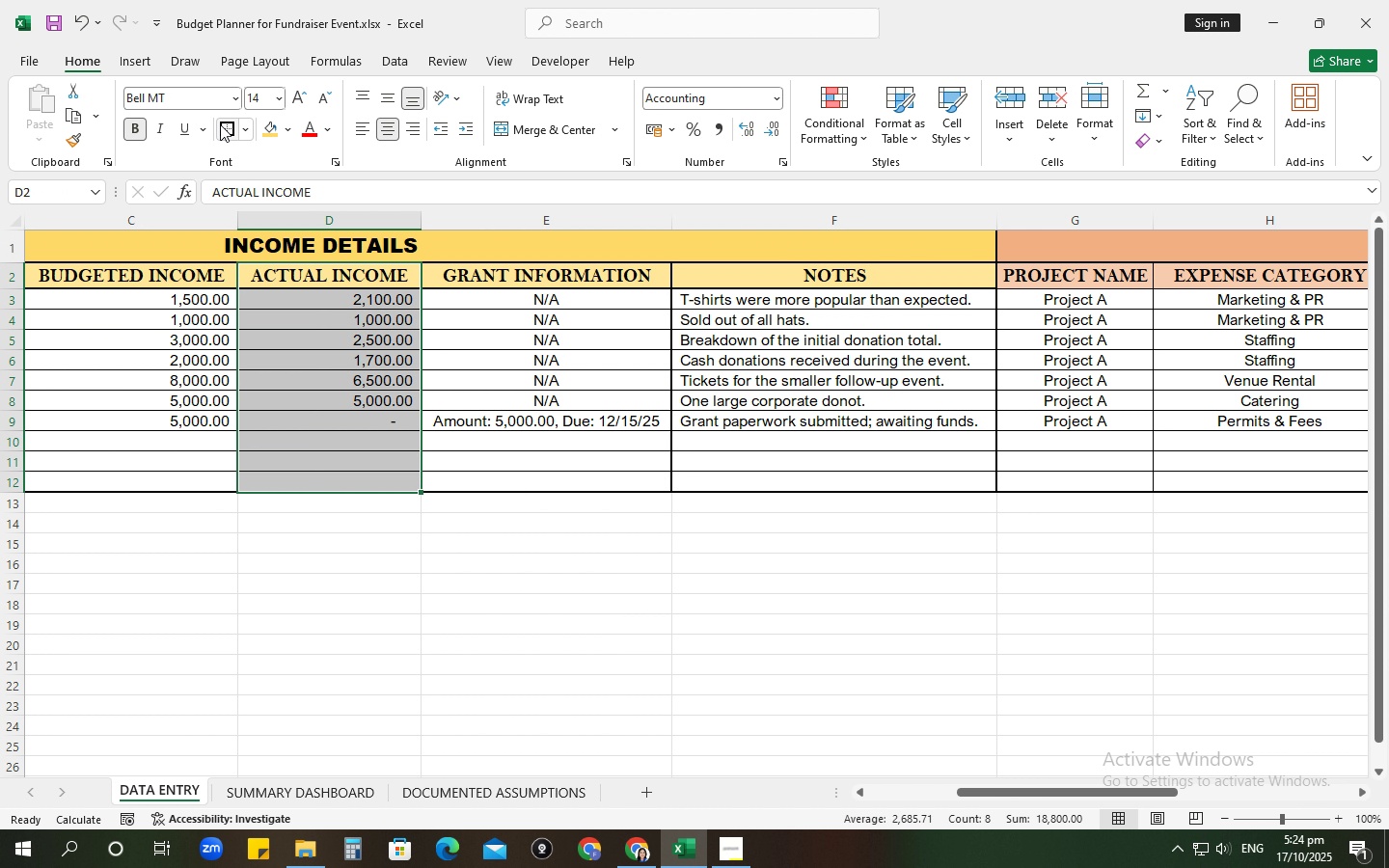 
left_click([224, 123])
 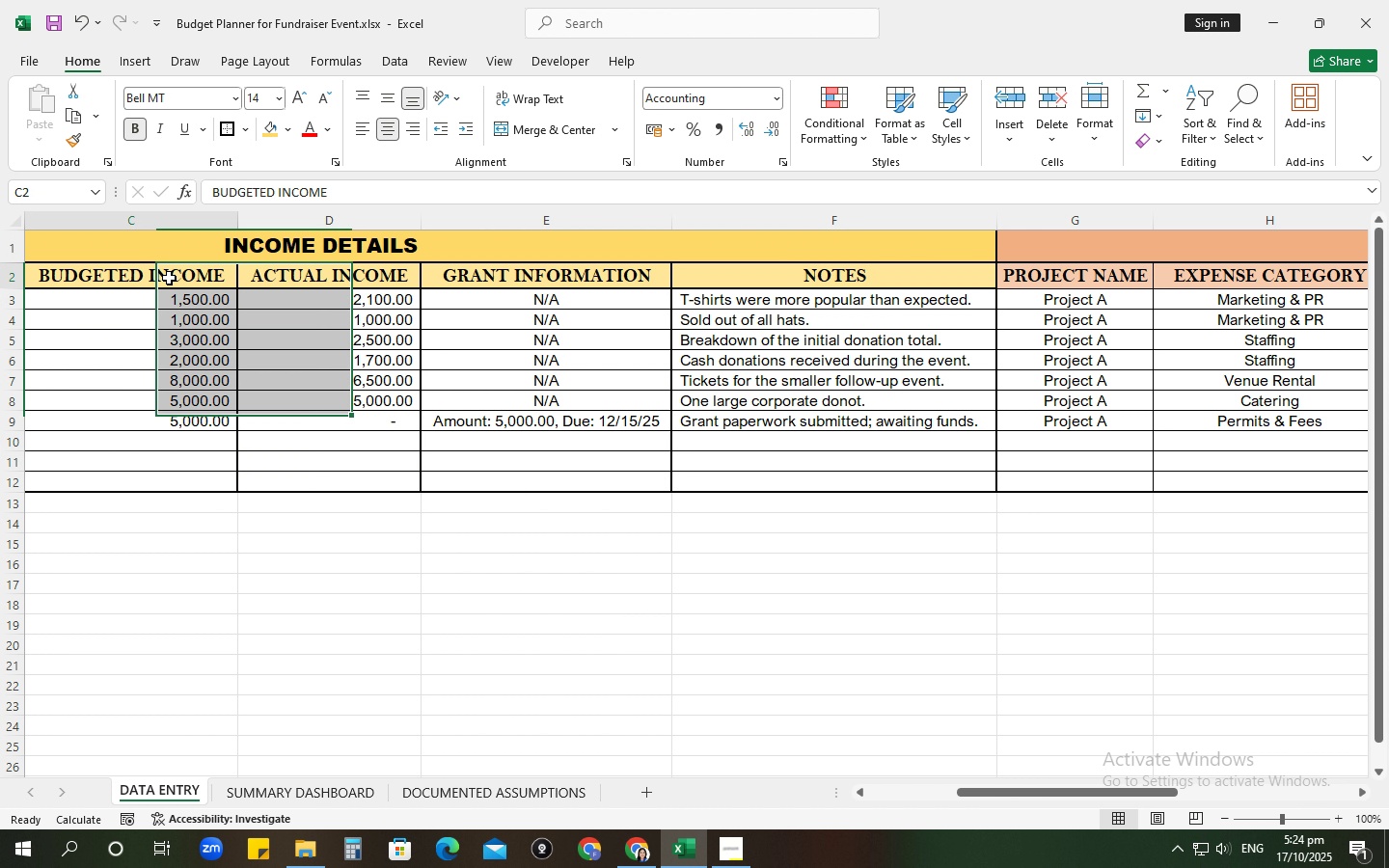 
left_click_drag(start_coordinate=[169, 277], to_coordinate=[190, 475])
 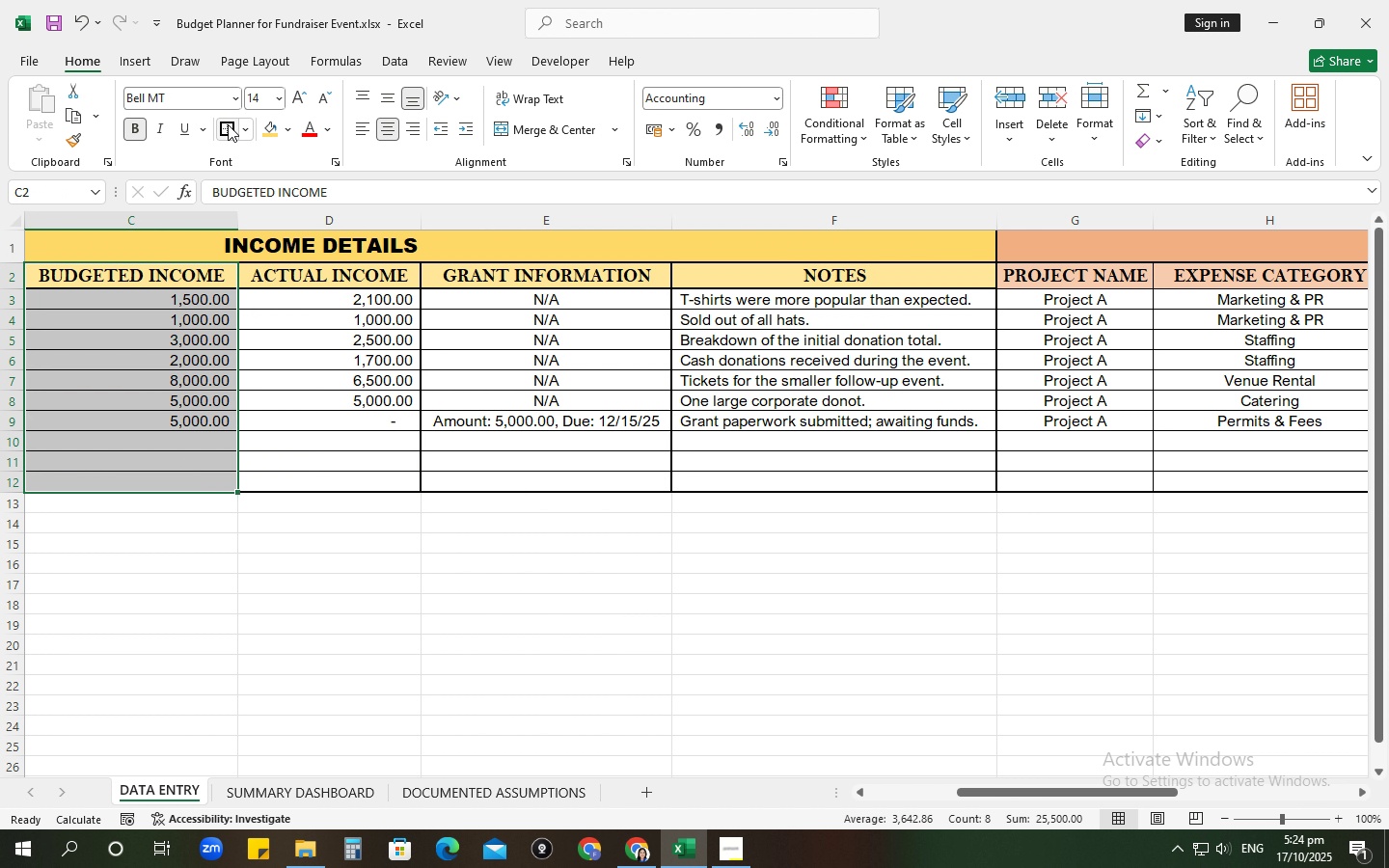 
left_click([228, 124])
 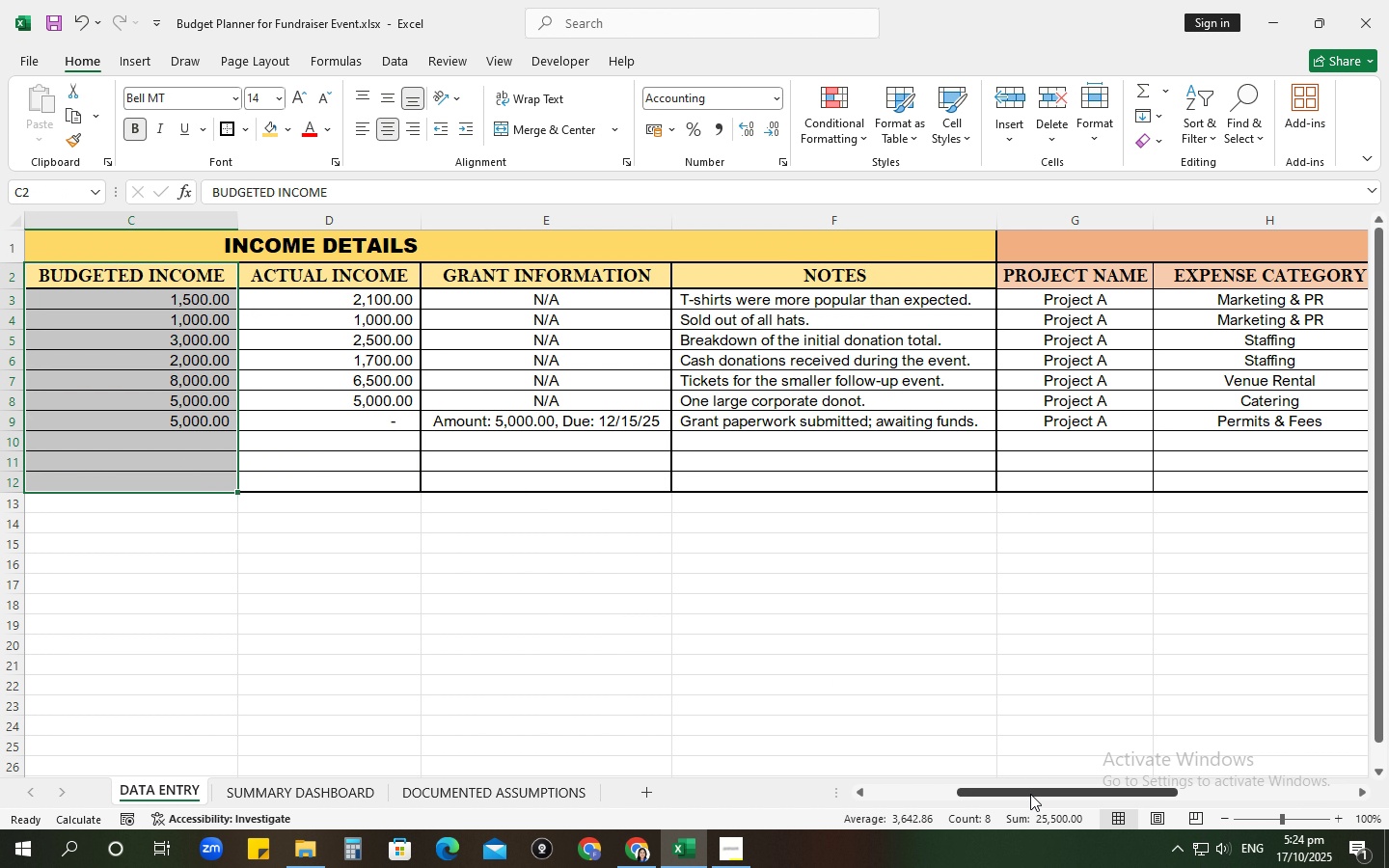 
left_click_drag(start_coordinate=[1029, 794], to_coordinate=[889, 783])
 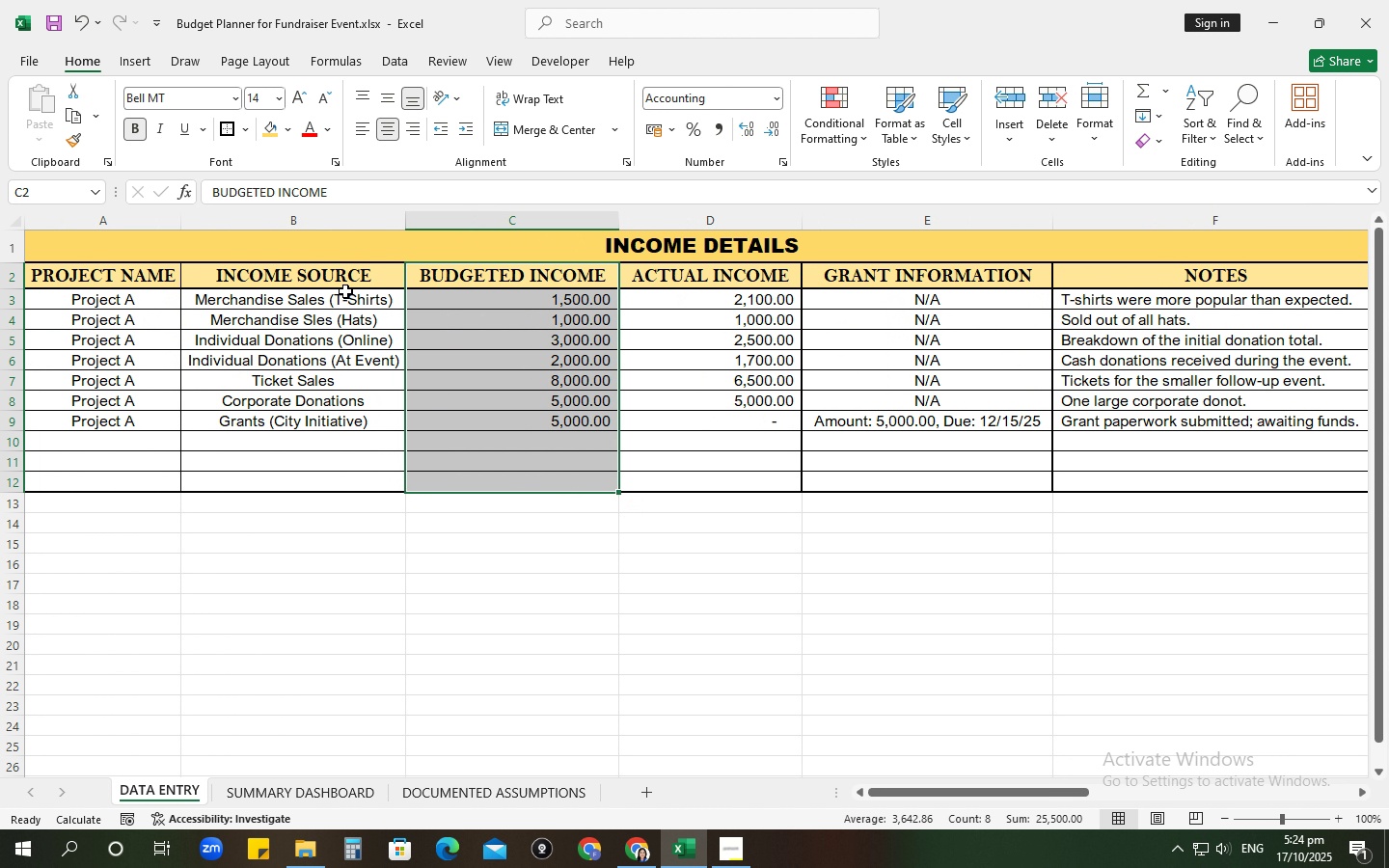 
left_click_drag(start_coordinate=[345, 291], to_coordinate=[351, 480])
 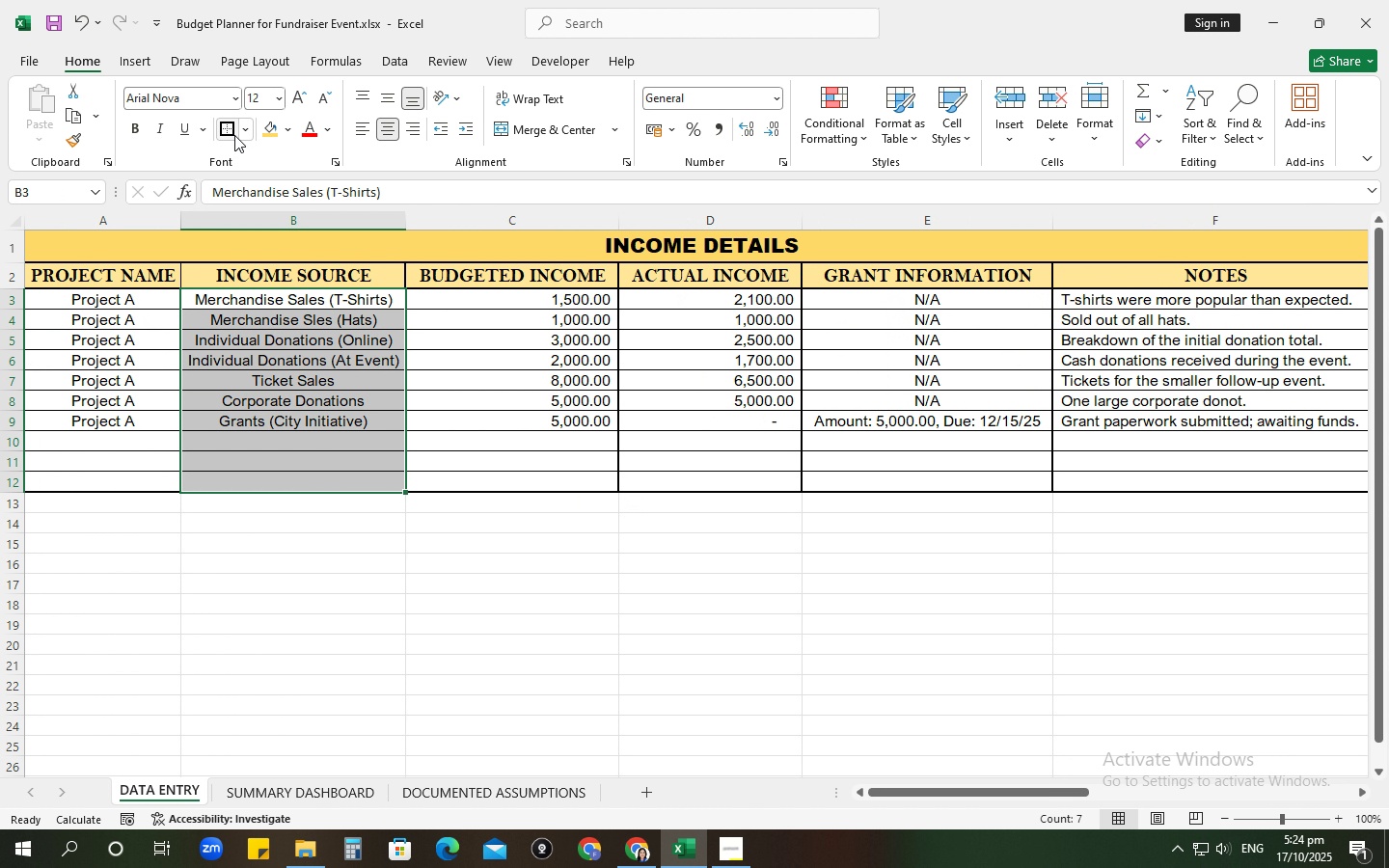 
left_click([234, 135])
 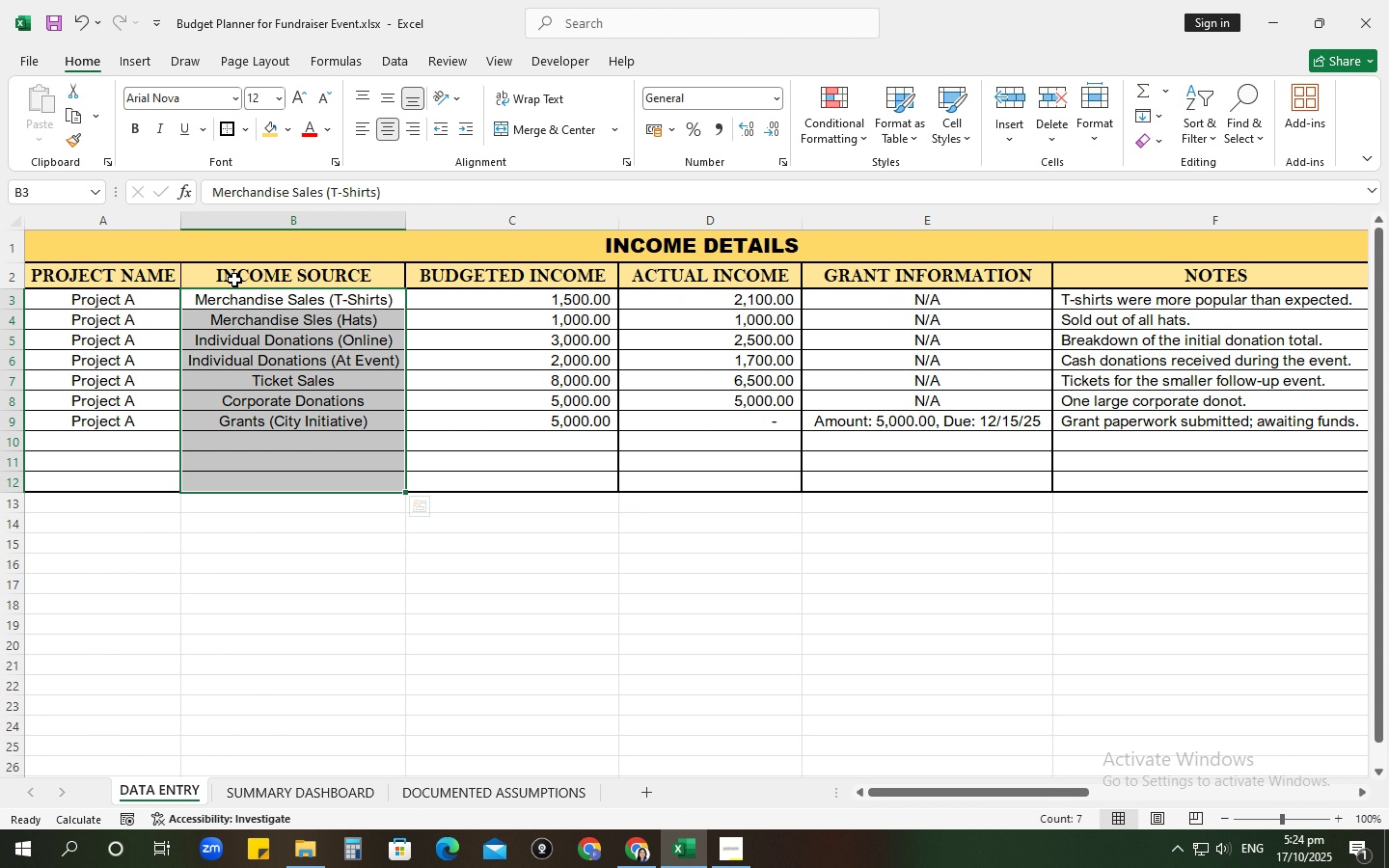 
left_click([234, 280])
 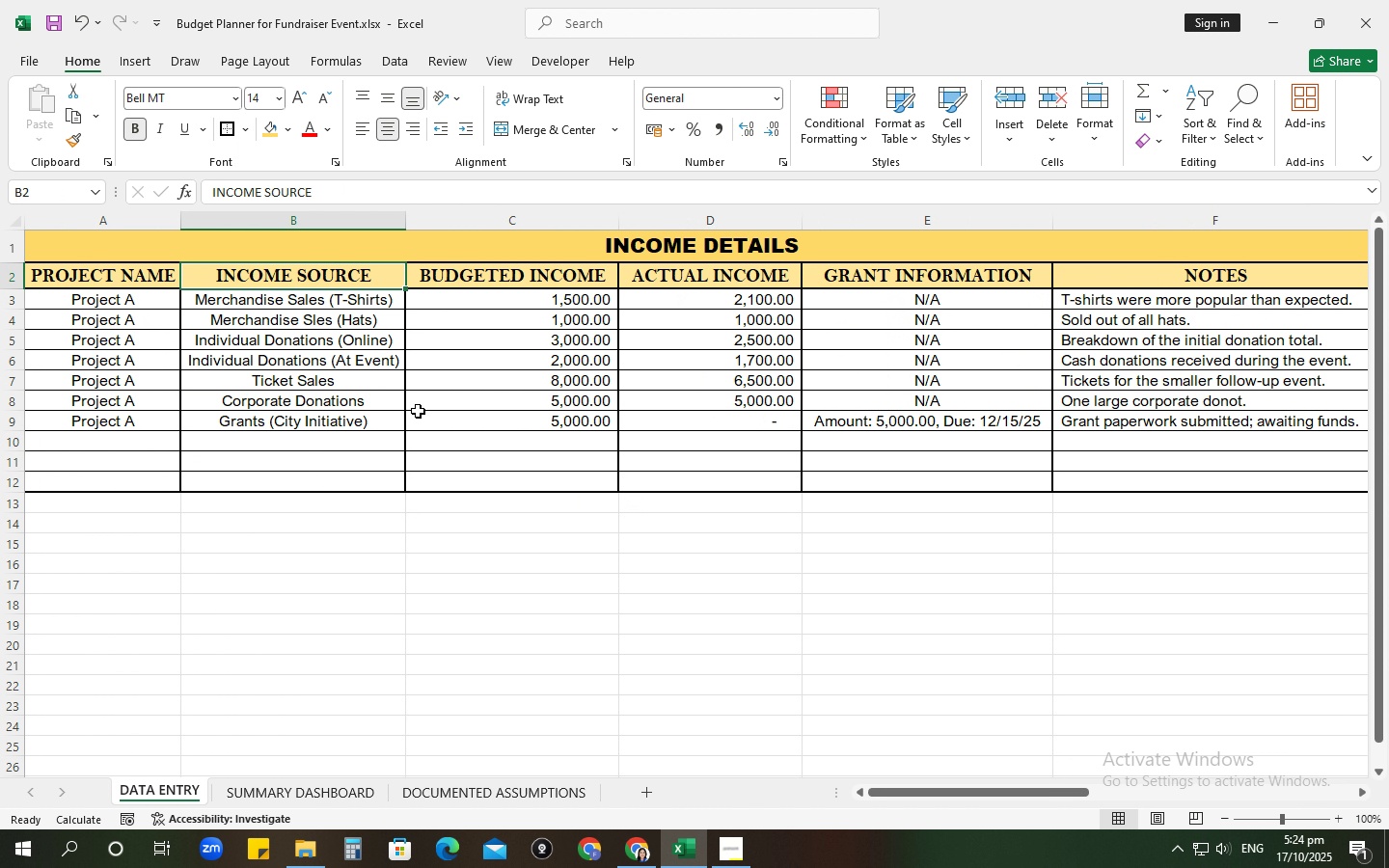 
key(Control+Z)
 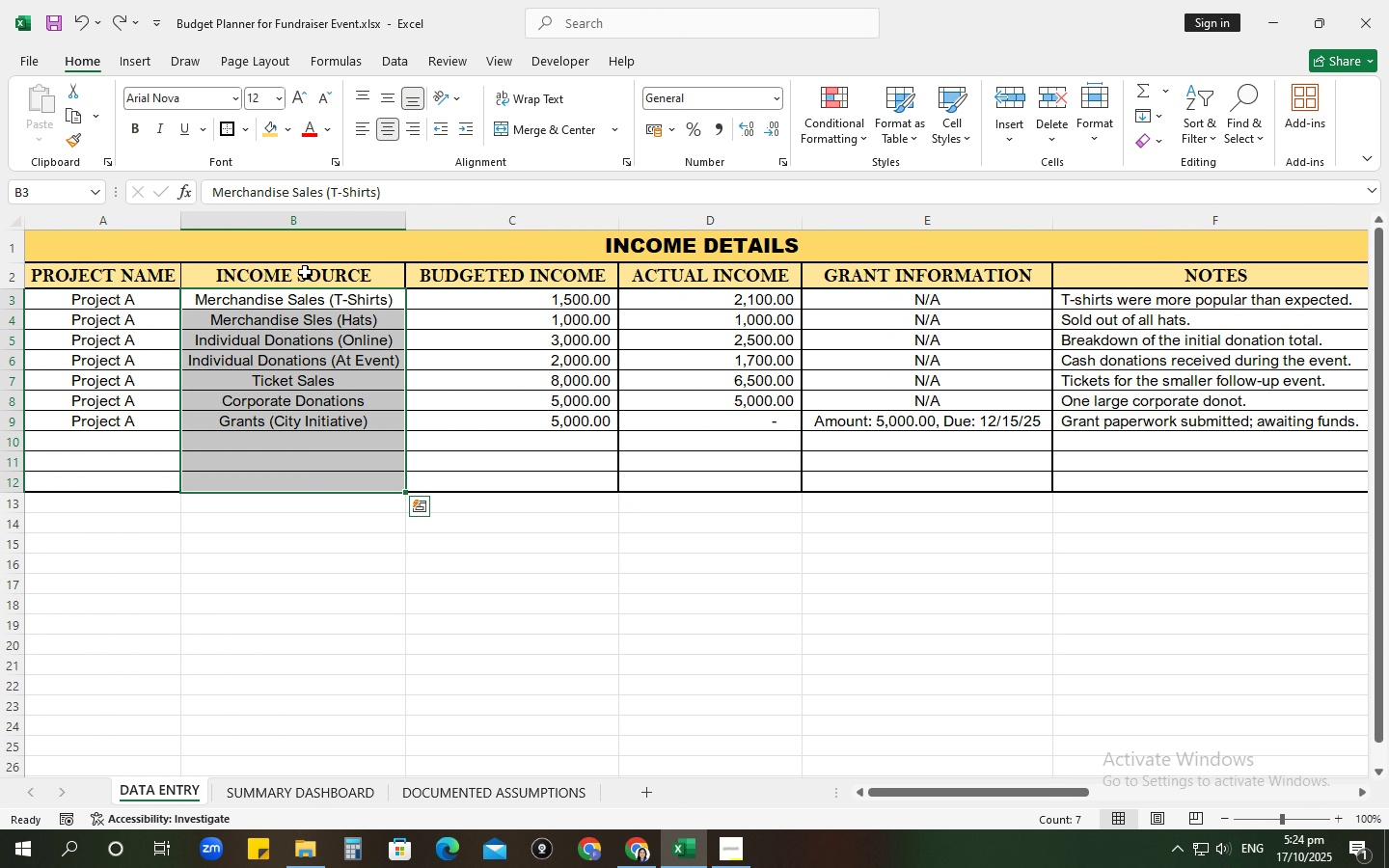 
left_click_drag(start_coordinate=[305, 269], to_coordinate=[322, 479])
 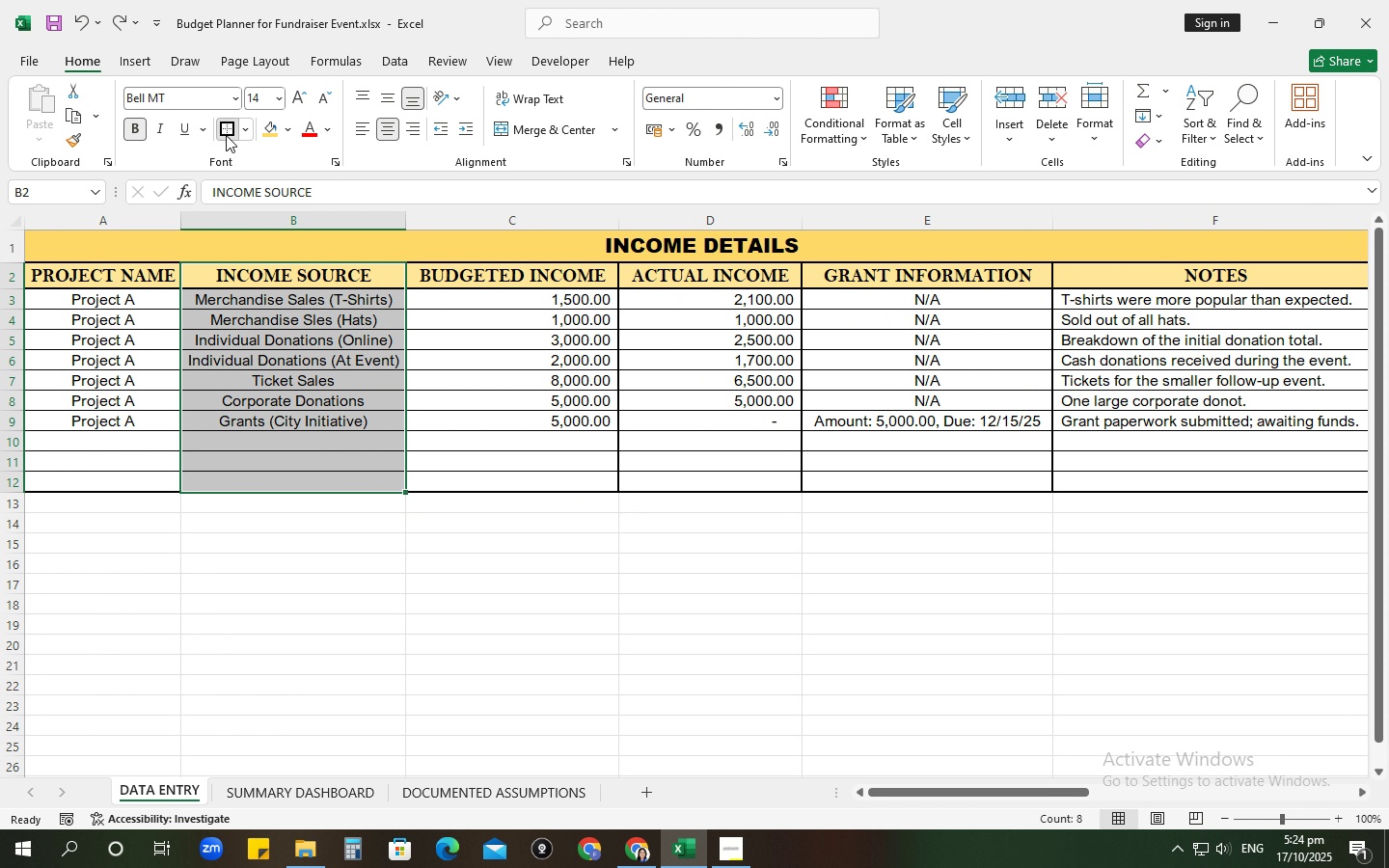 
left_click([226, 135])
 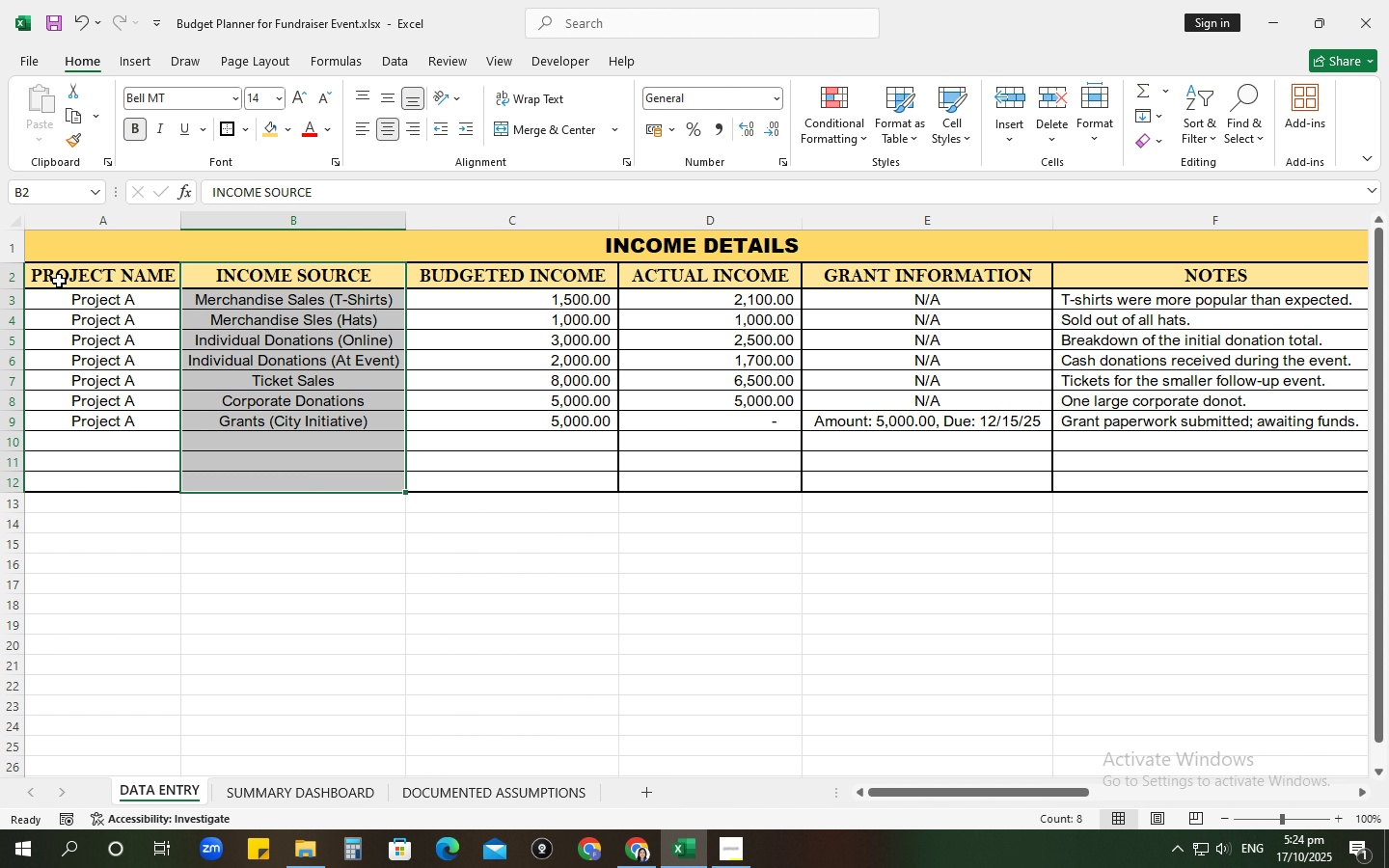 
left_click_drag(start_coordinate=[59, 280], to_coordinate=[79, 475])
 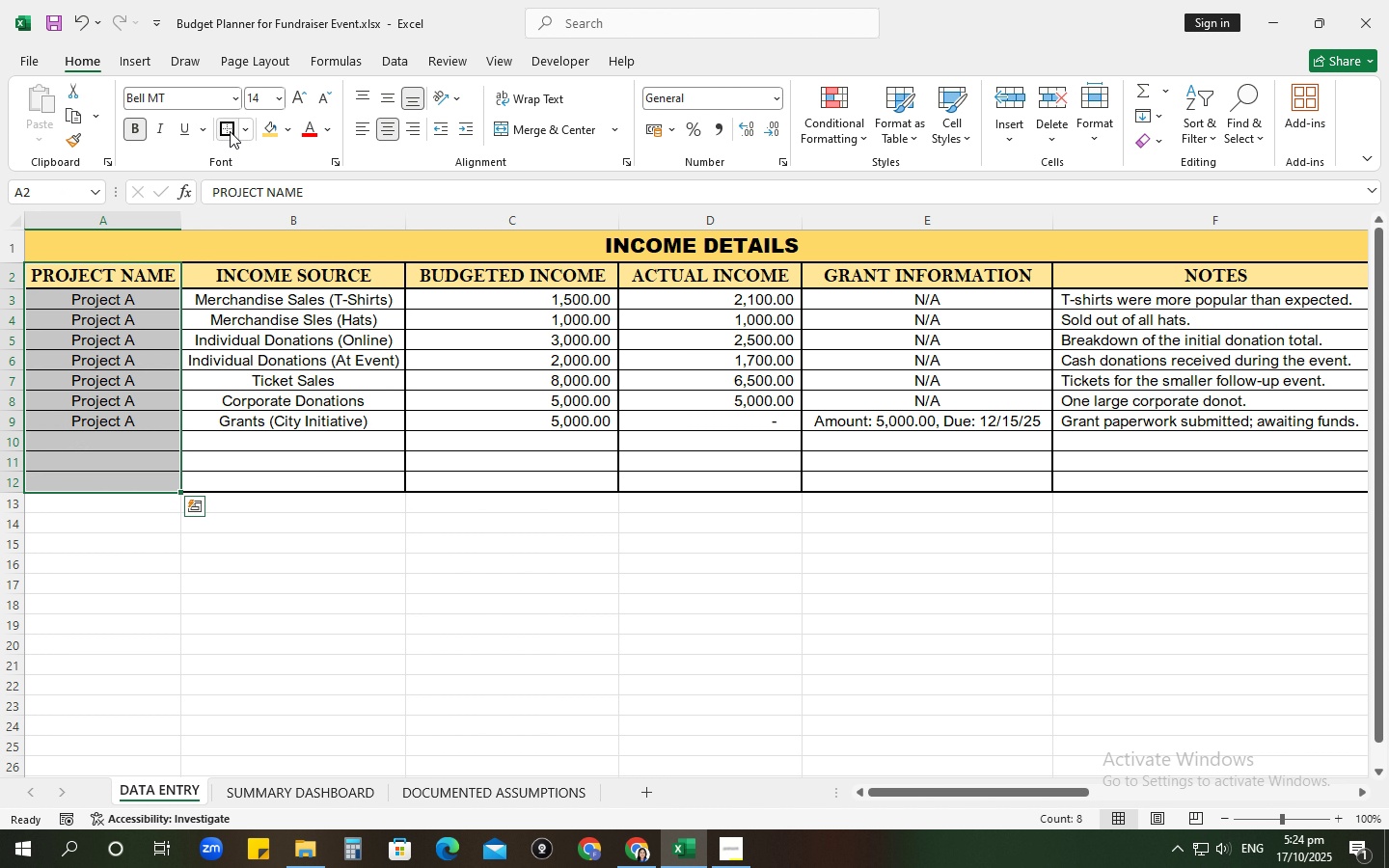 
left_click([230, 130])
 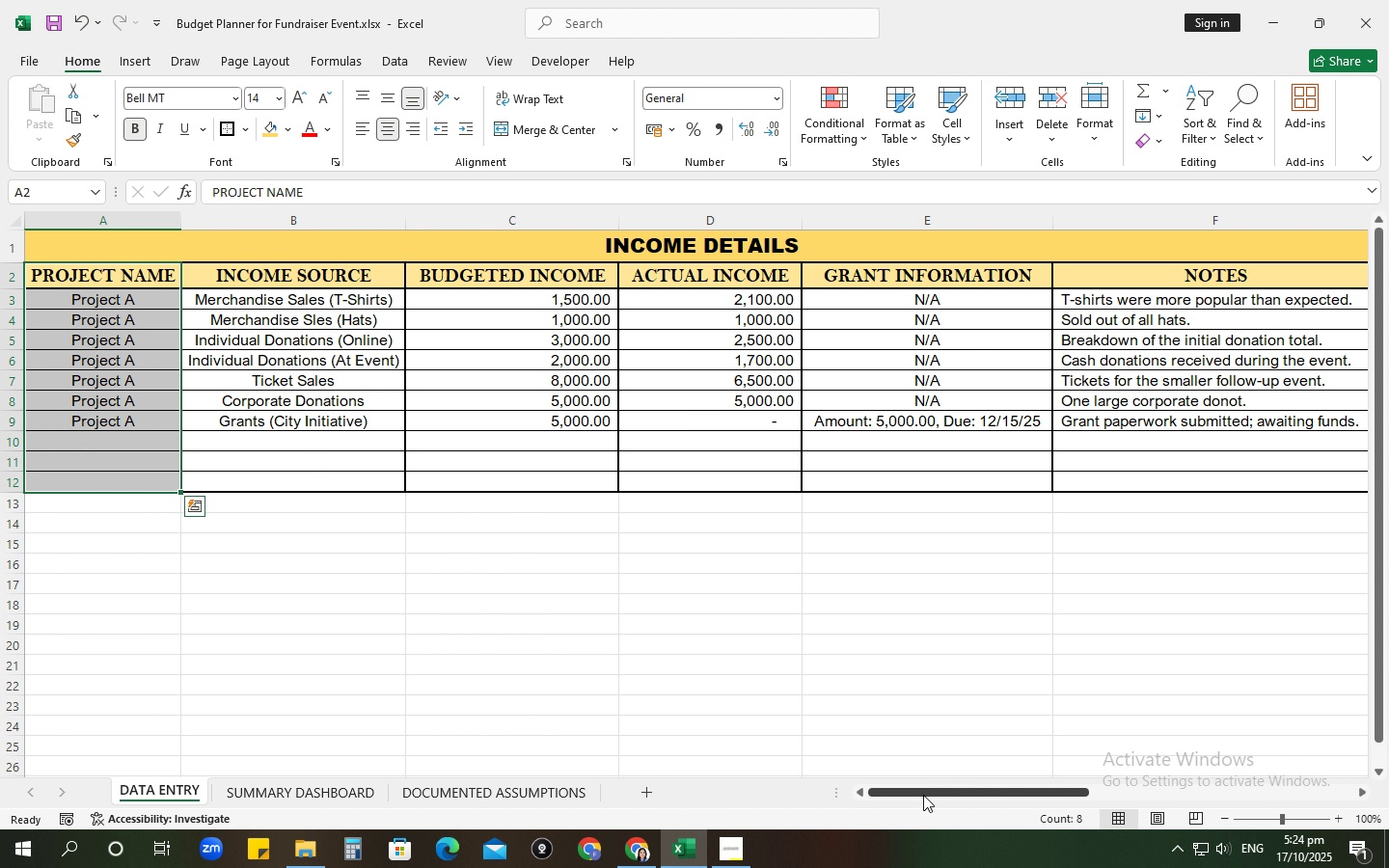 
left_click_drag(start_coordinate=[923, 795], to_coordinate=[1158, 794])
 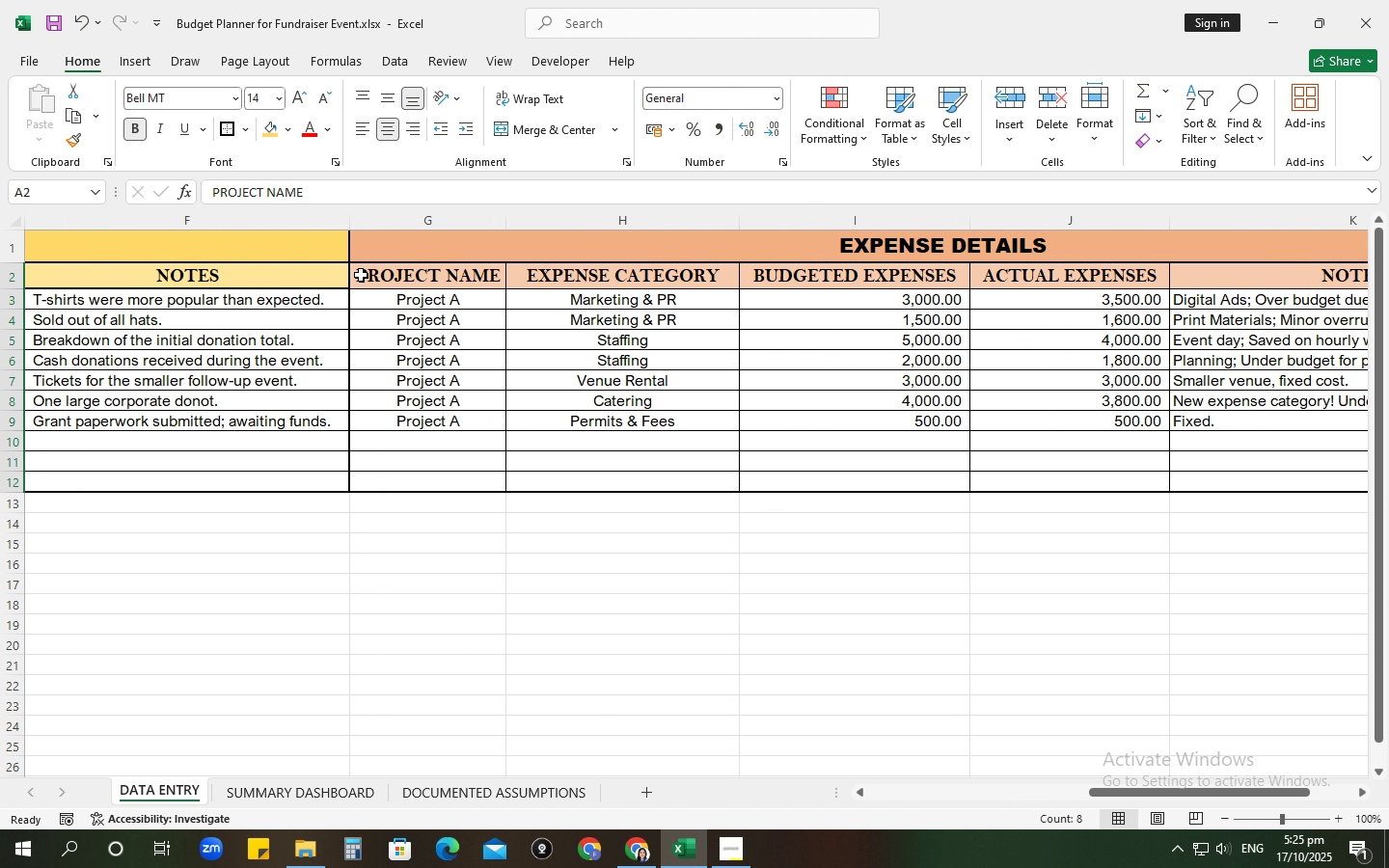 
left_click_drag(start_coordinate=[401, 266], to_coordinate=[439, 482])
 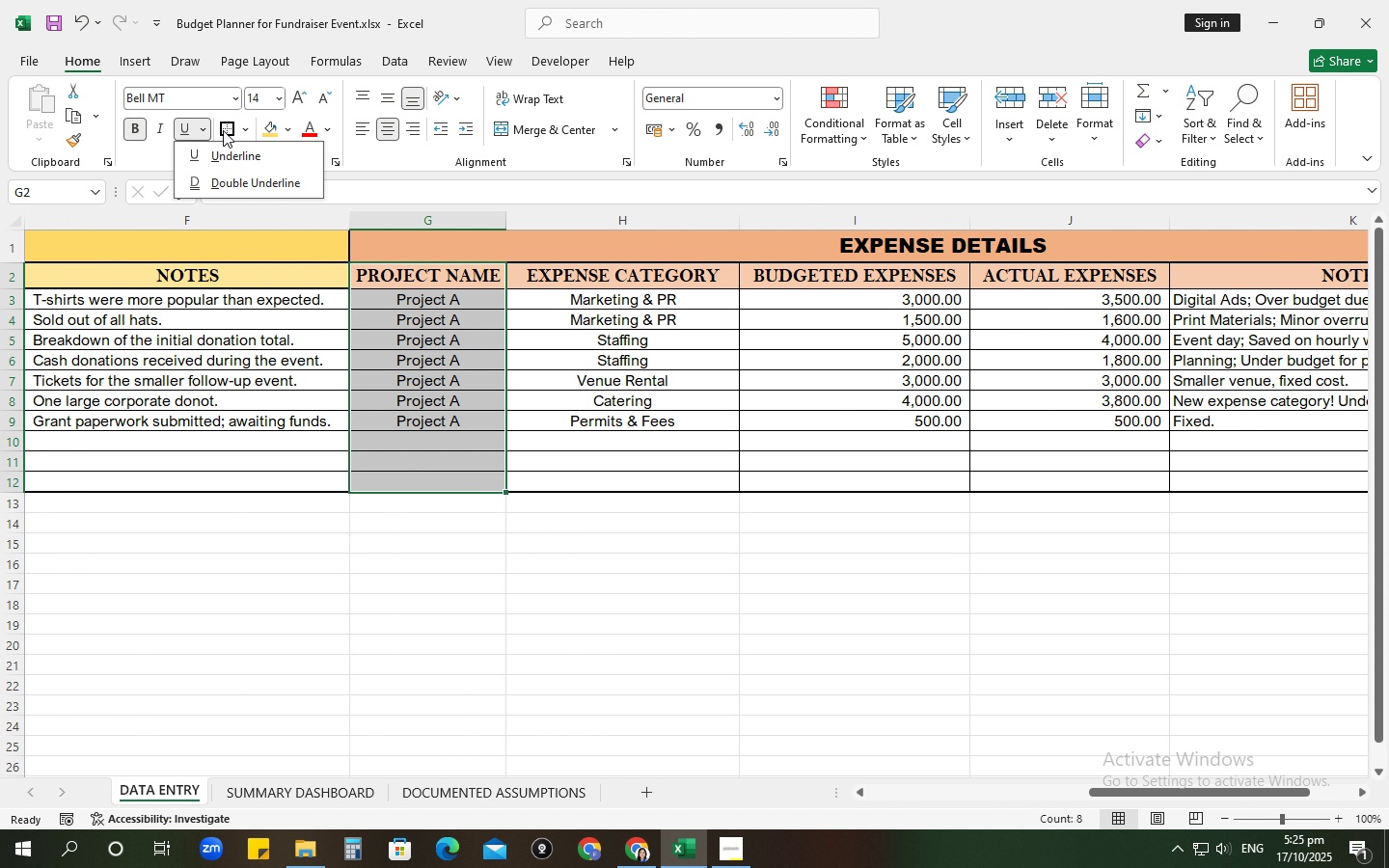 
double_click([225, 129])
 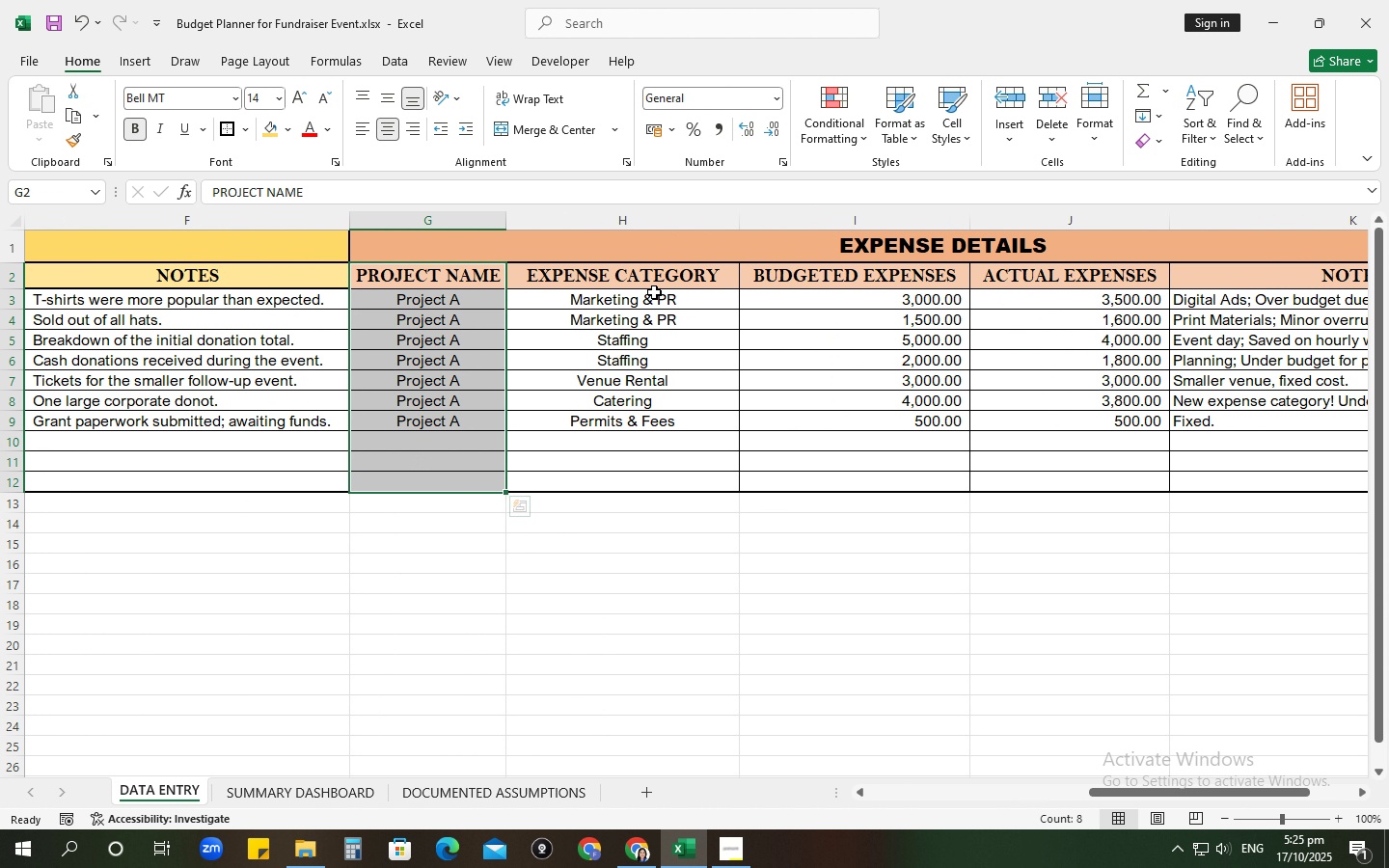 
left_click_drag(start_coordinate=[642, 280], to_coordinate=[656, 475])
 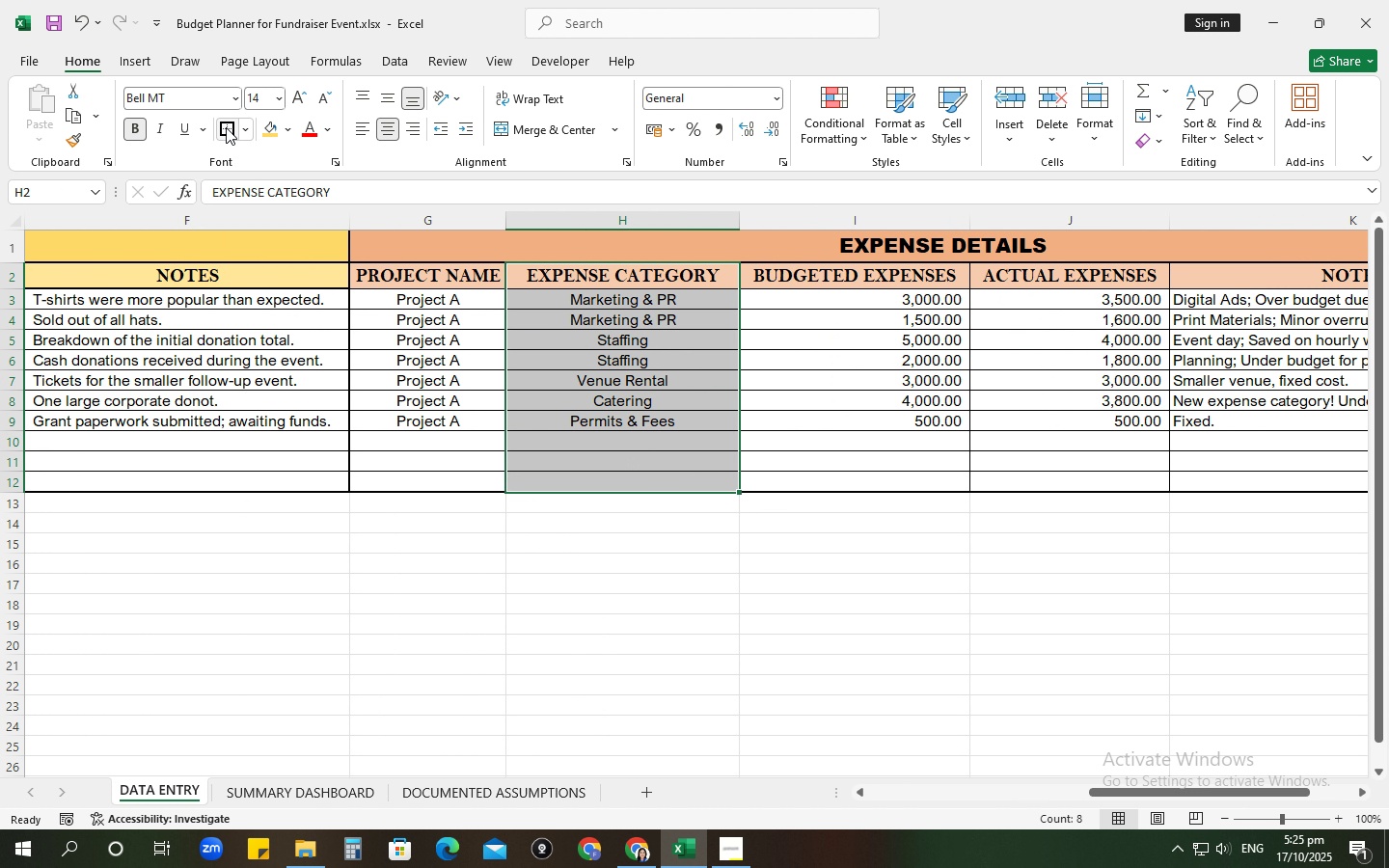 
left_click([228, 126])
 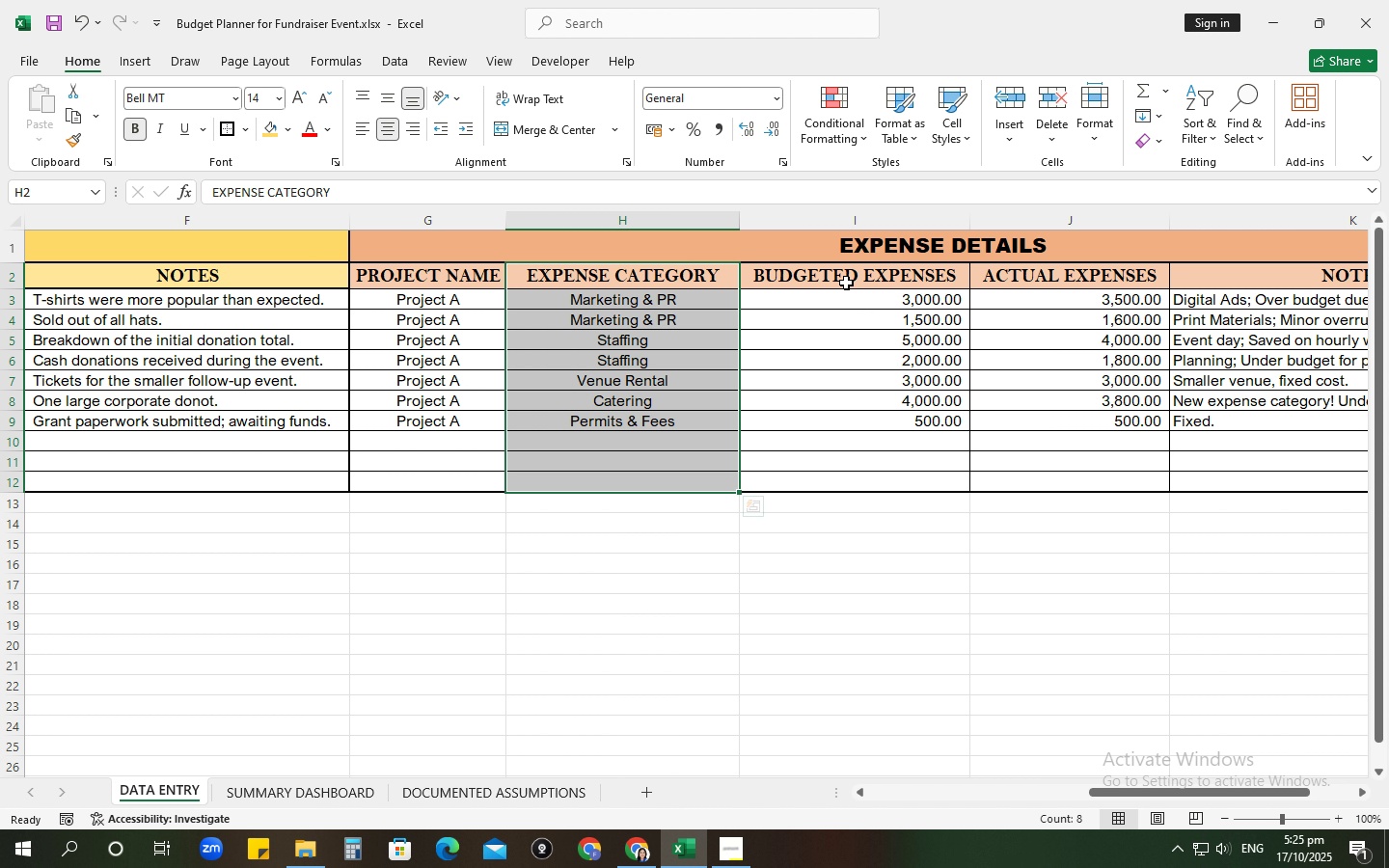 
left_click_drag(start_coordinate=[846, 282], to_coordinate=[879, 481])
 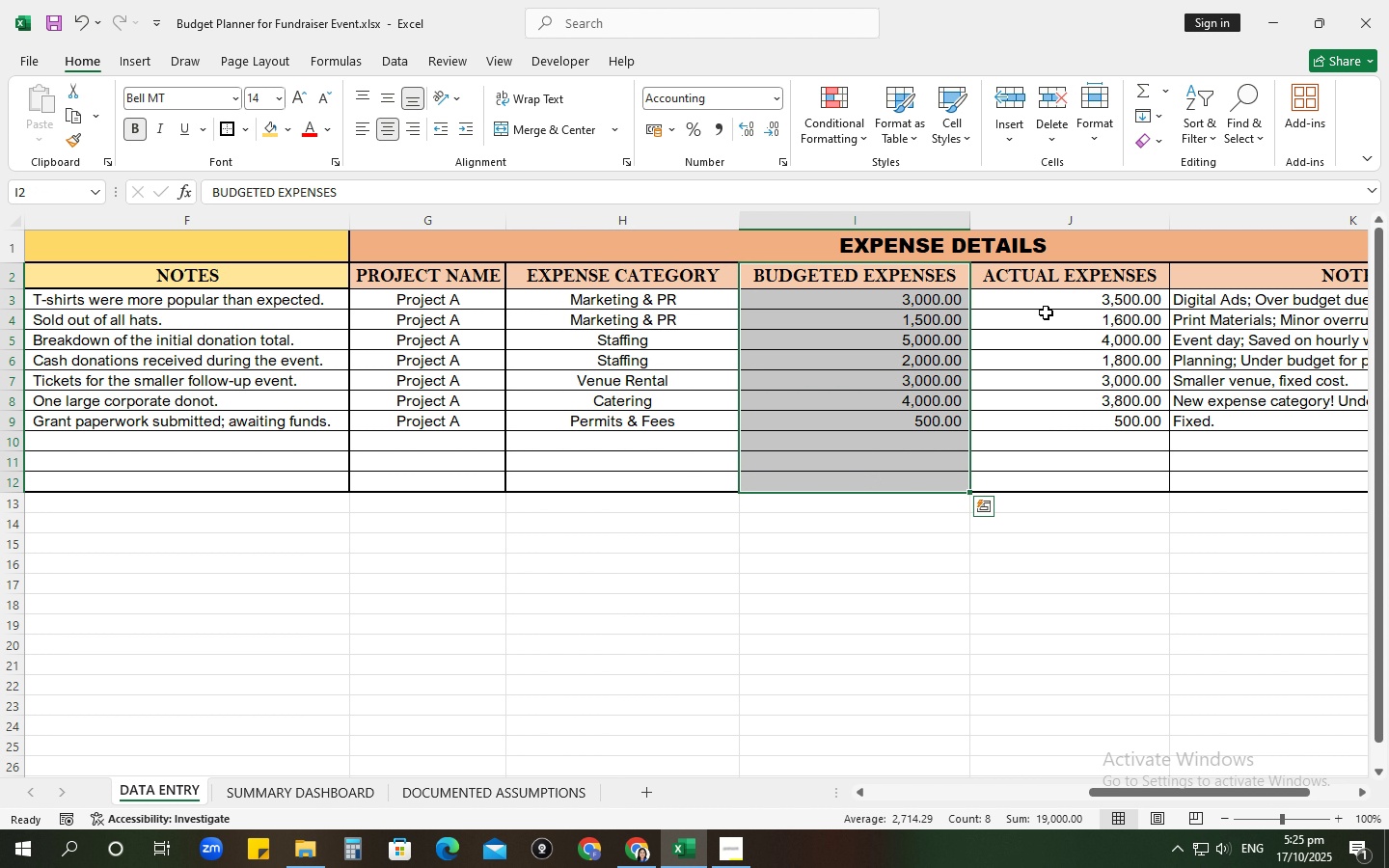 
left_click_drag(start_coordinate=[1043, 282], to_coordinate=[1078, 476])
 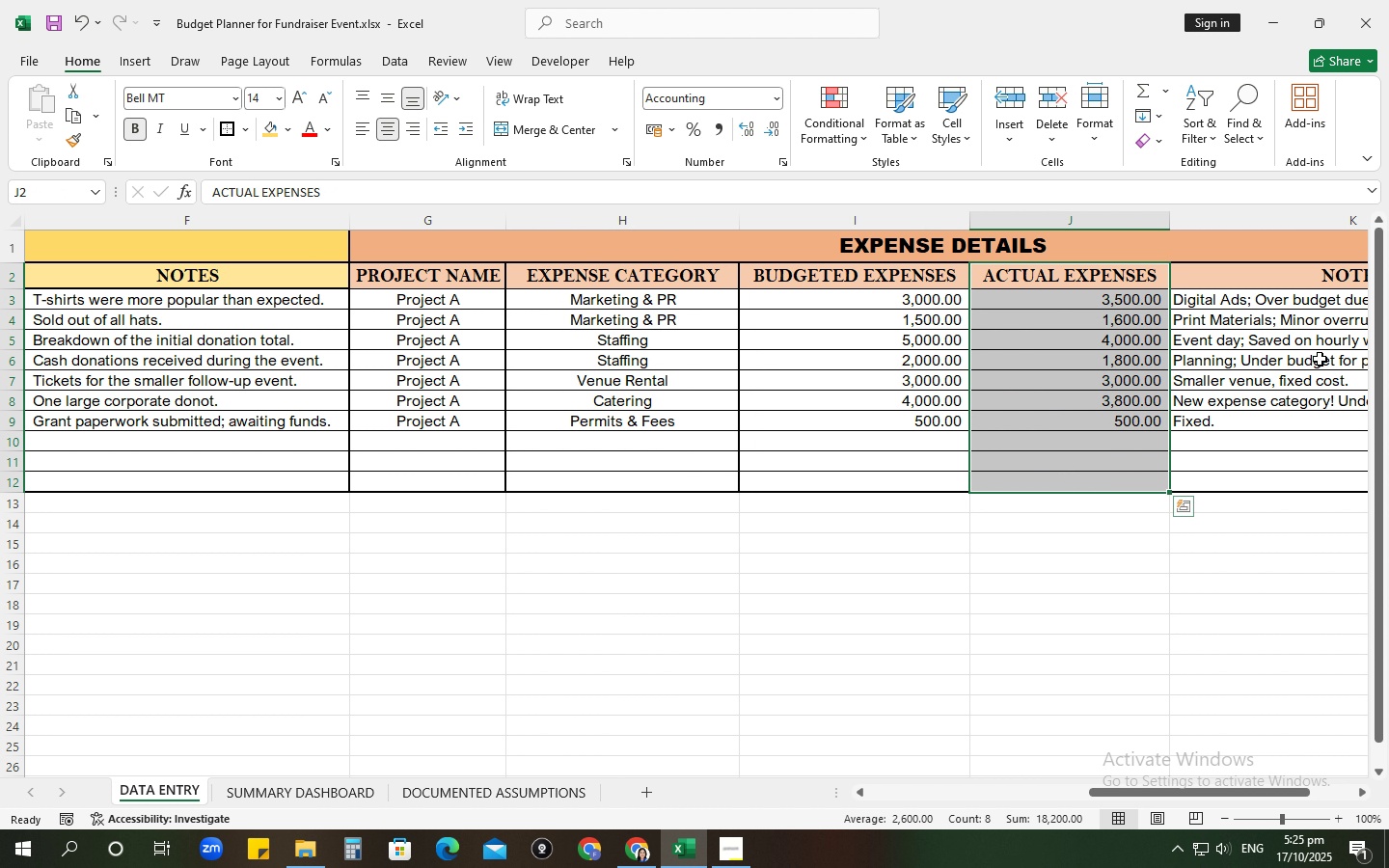 
left_click_drag(start_coordinate=[1313, 276], to_coordinate=[1299, 475])
 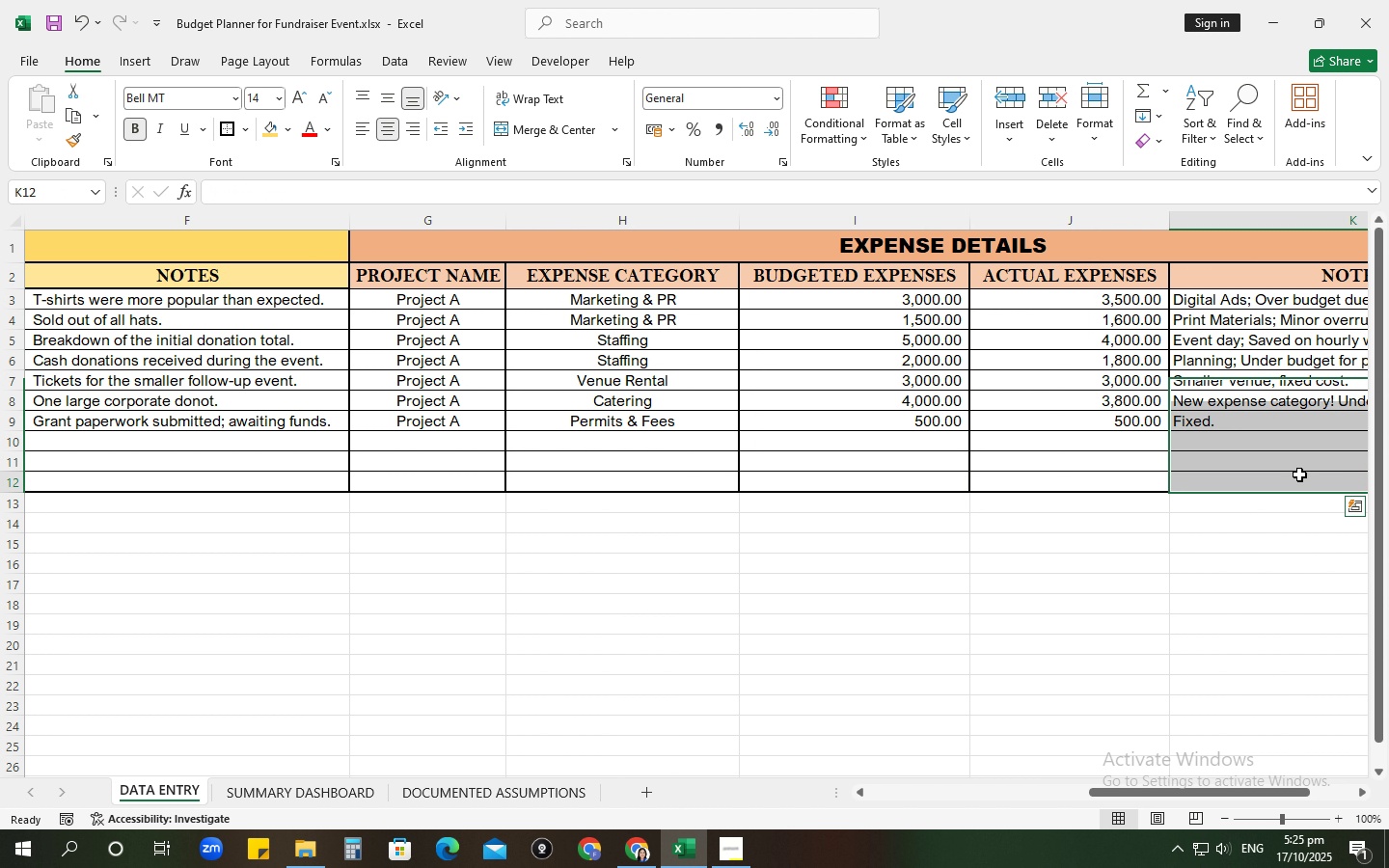 
left_click([1299, 475])
 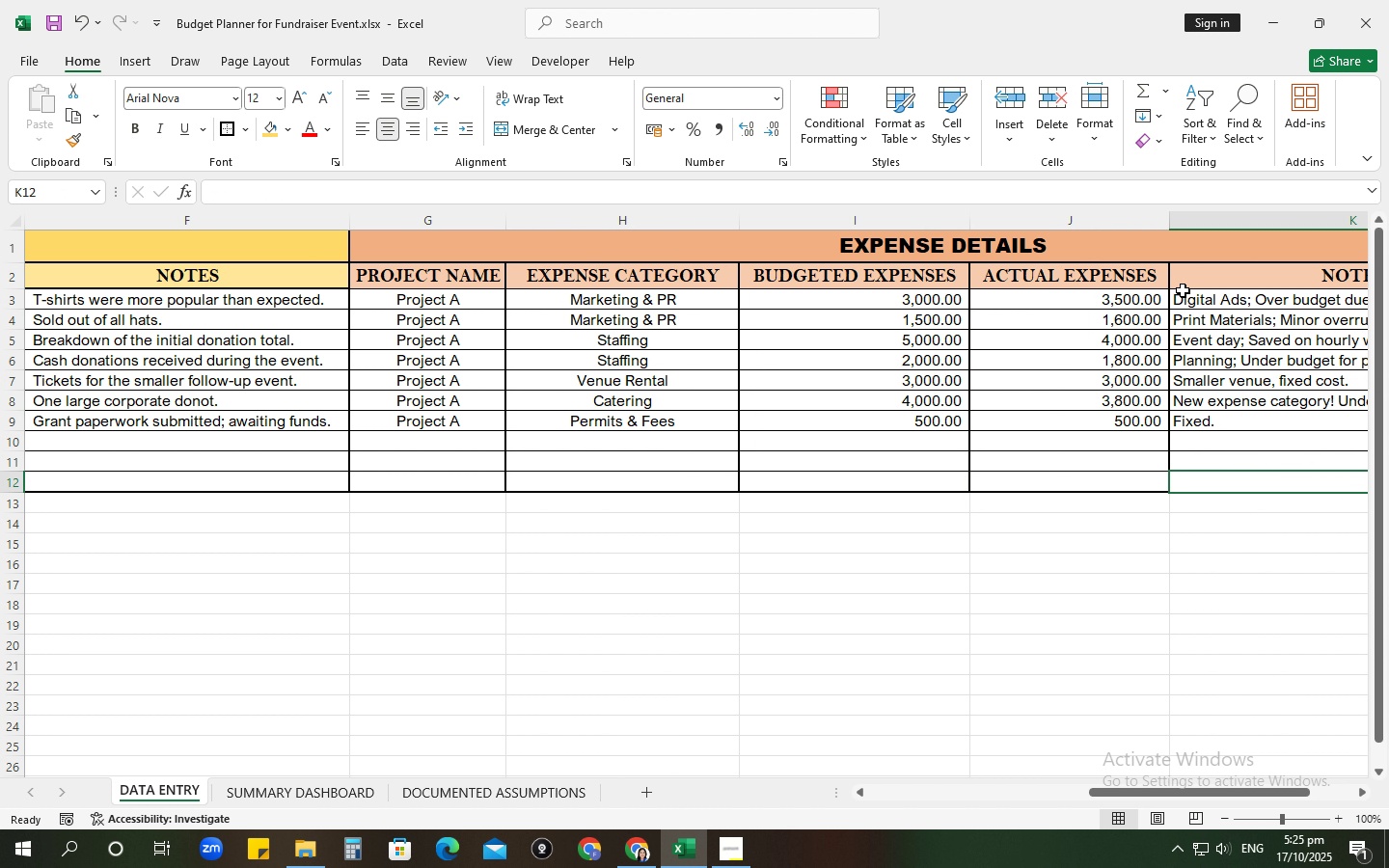 
left_click_drag(start_coordinate=[1183, 276], to_coordinate=[1215, 482])
 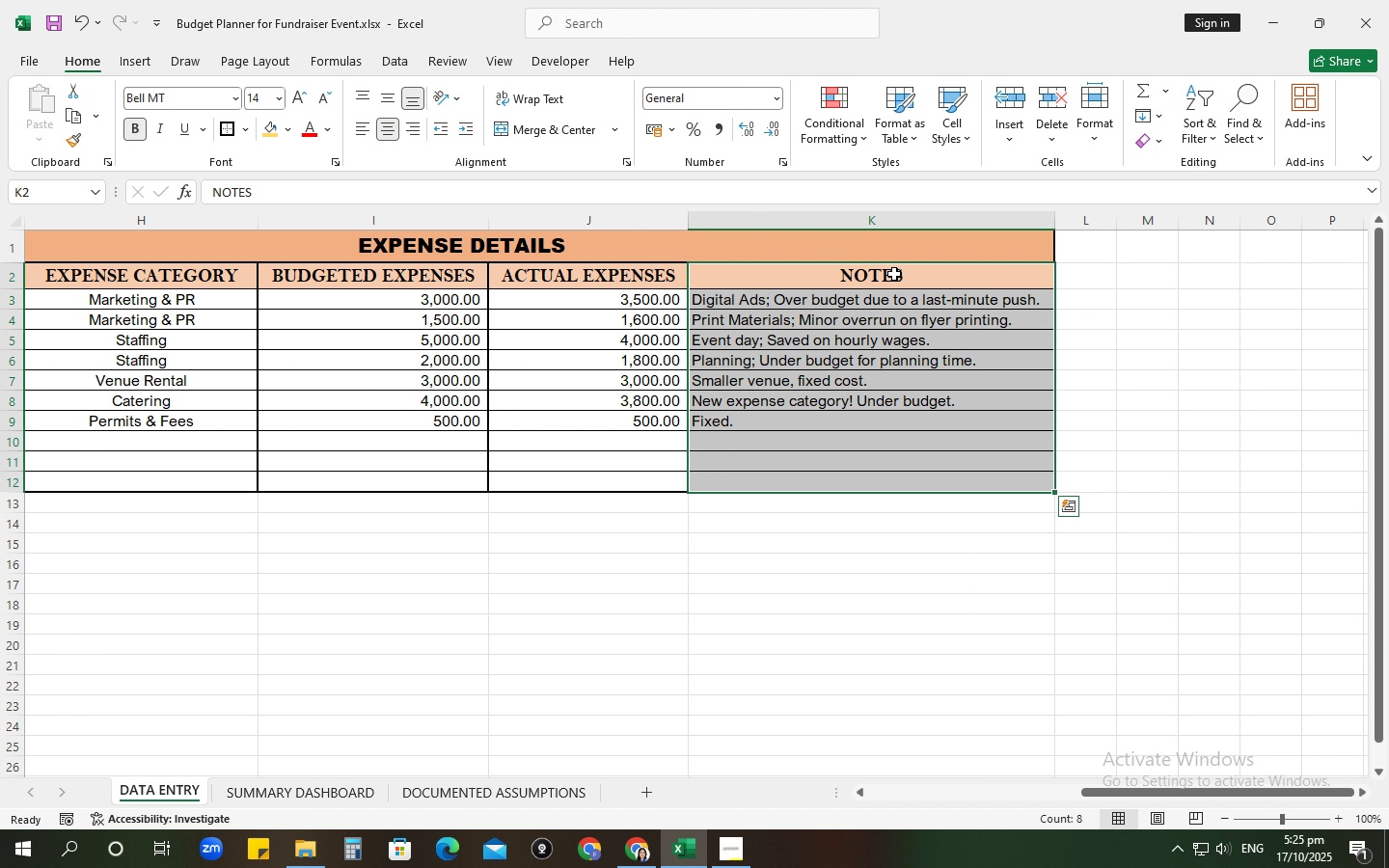 
left_click_drag(start_coordinate=[888, 281], to_coordinate=[690, 273])
 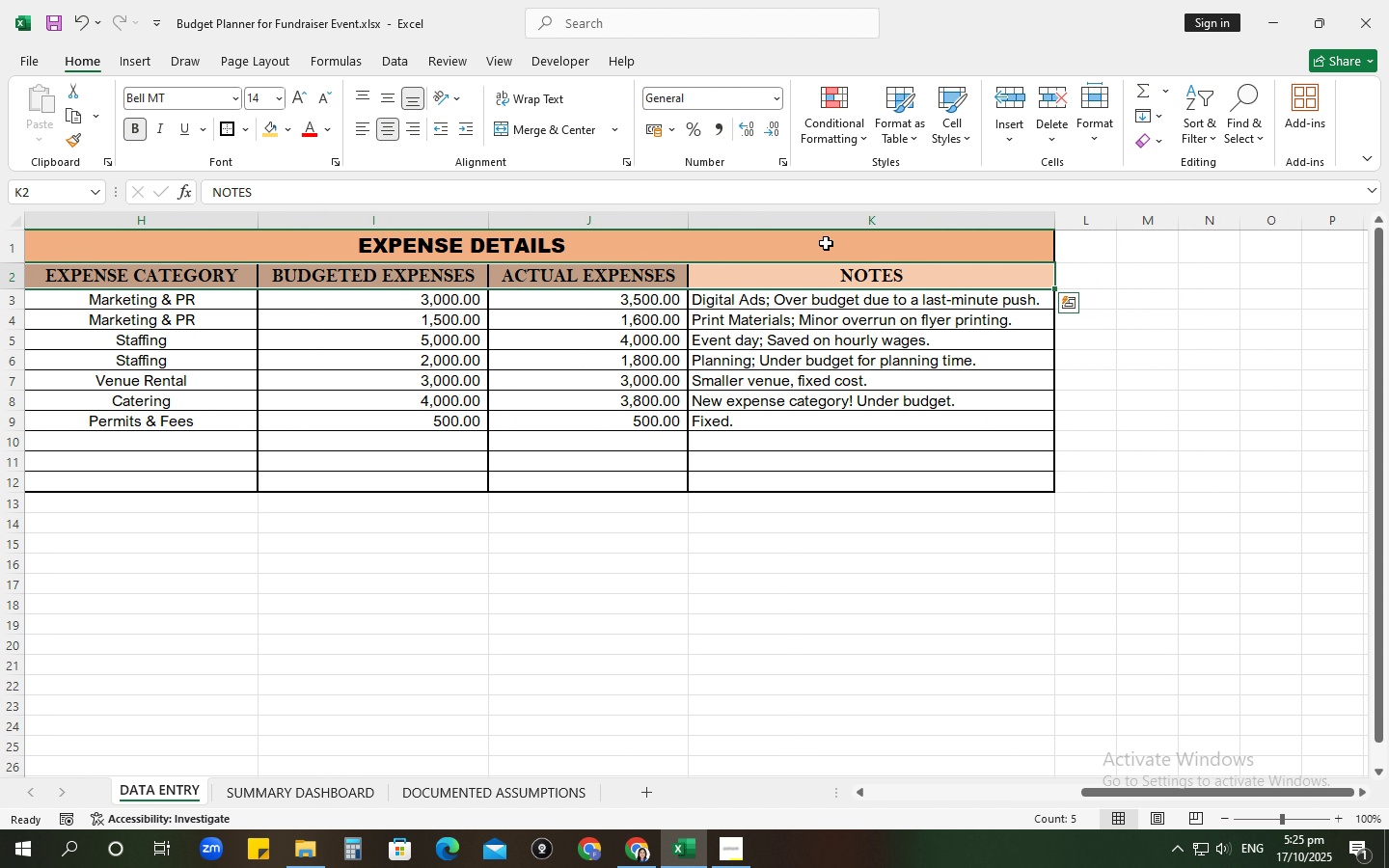 
left_click([717, 237])
 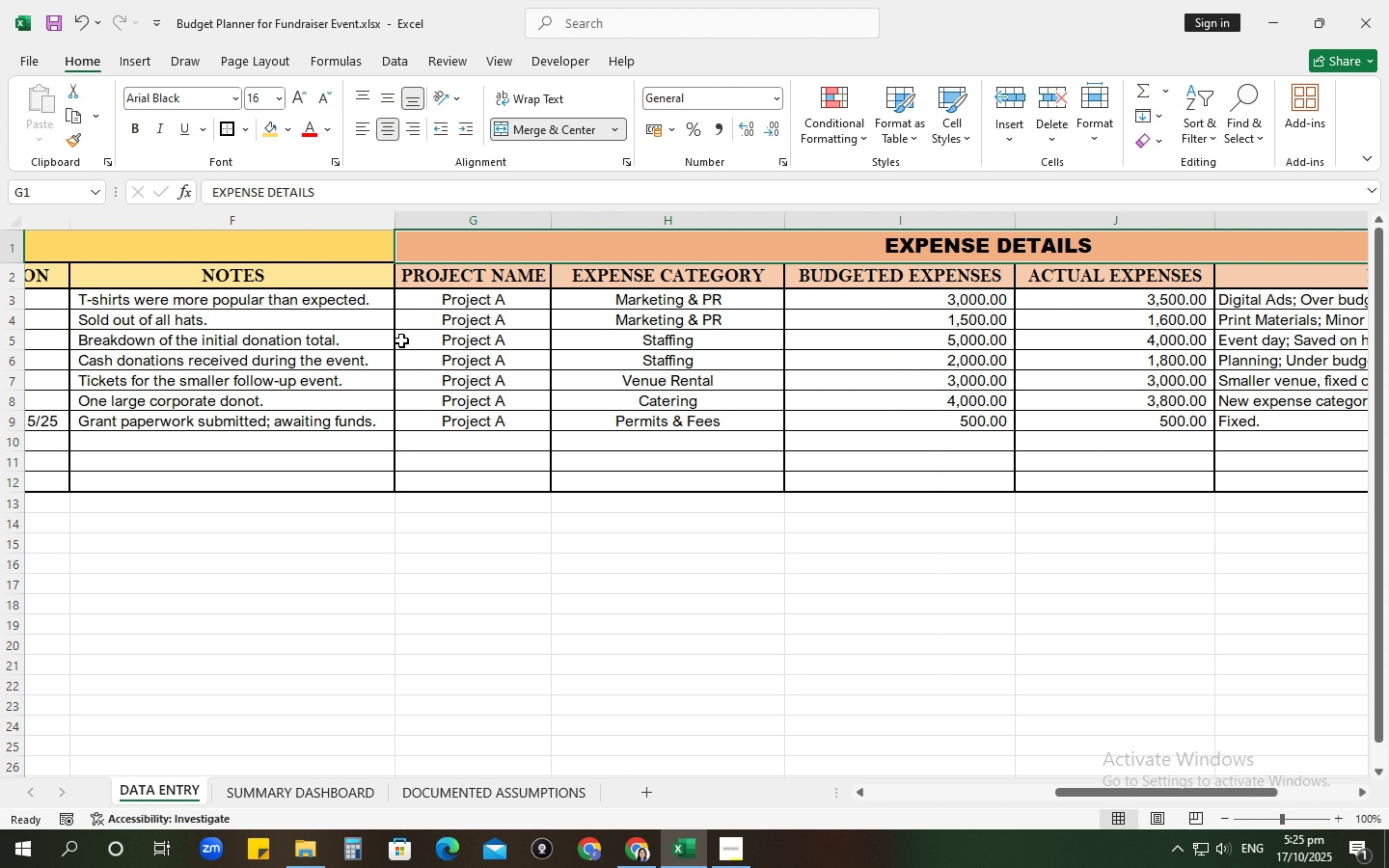 
left_click([489, 393])
 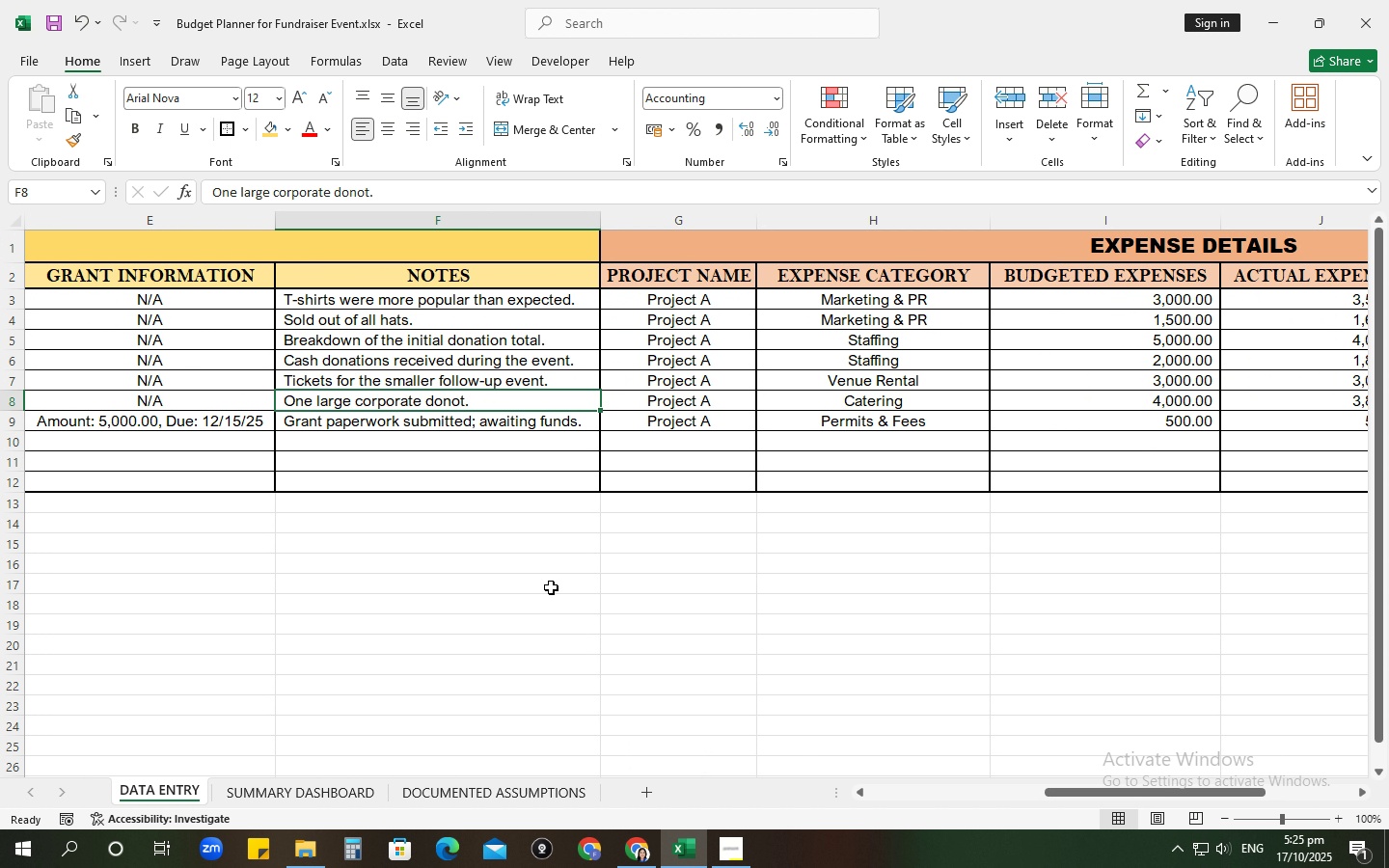 
left_click_drag(start_coordinate=[573, 629], to_coordinate=[578, 631])
 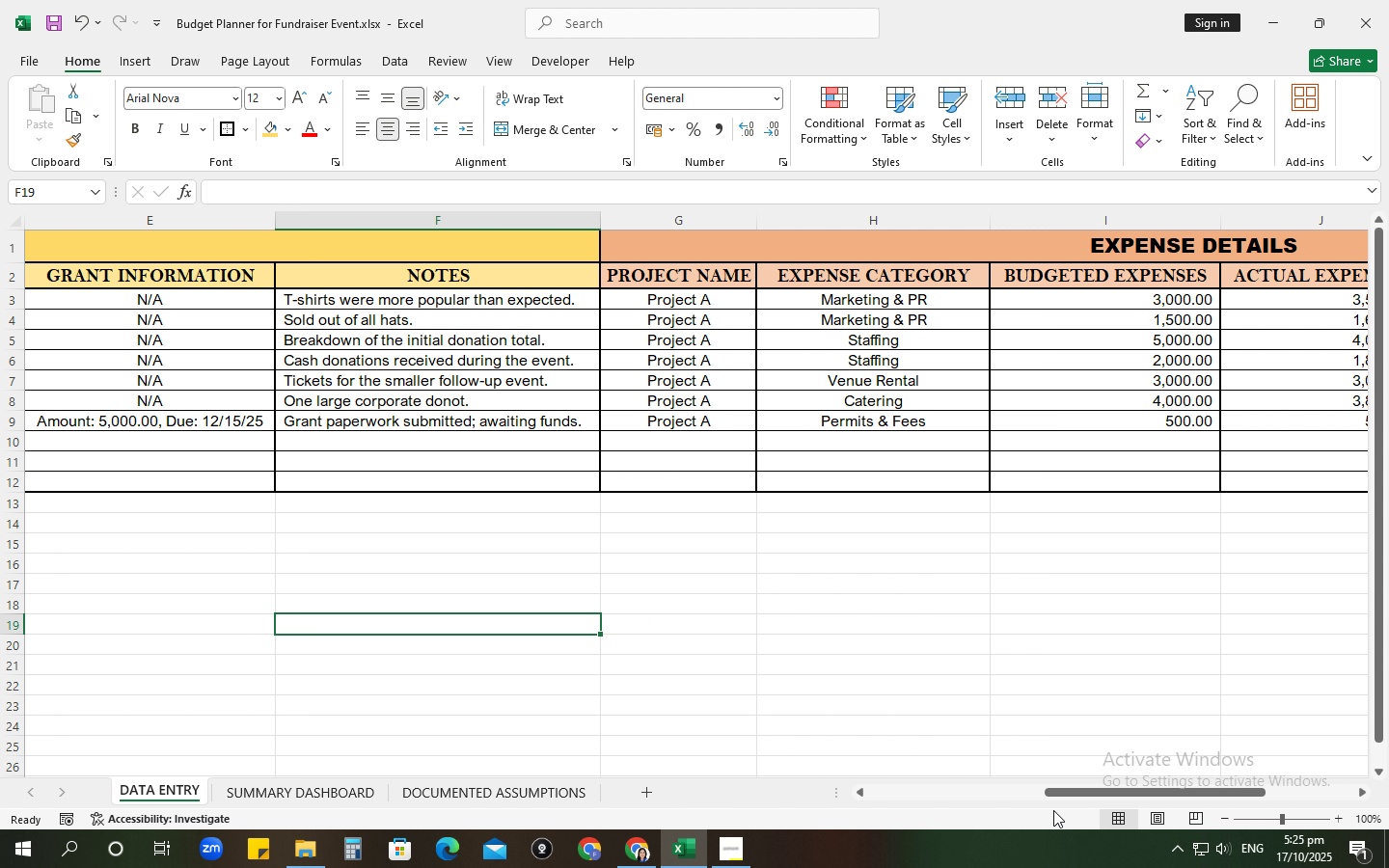 
left_click_drag(start_coordinate=[1185, 785], to_coordinate=[985, 808])
 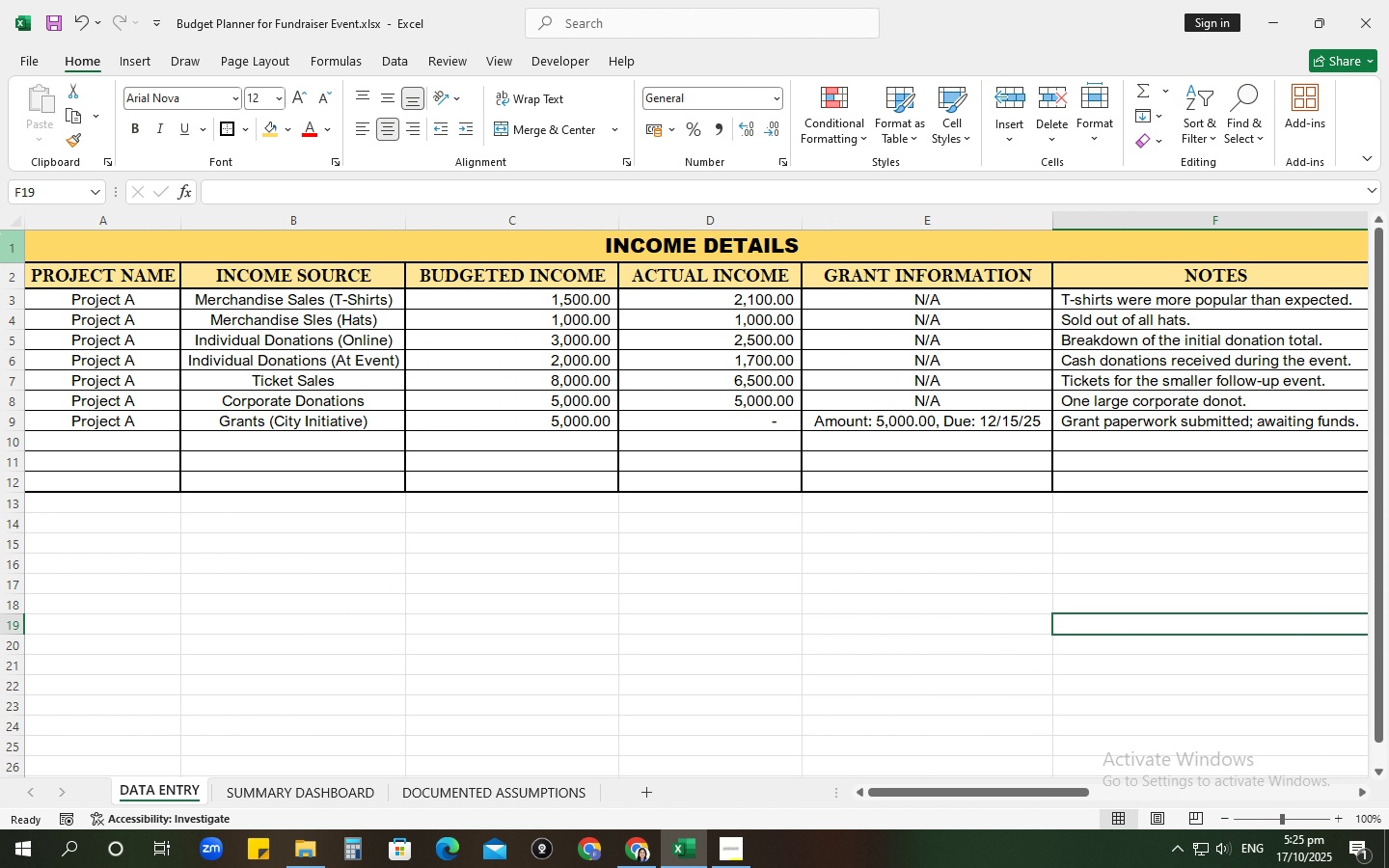 
left_click([0, 233])
 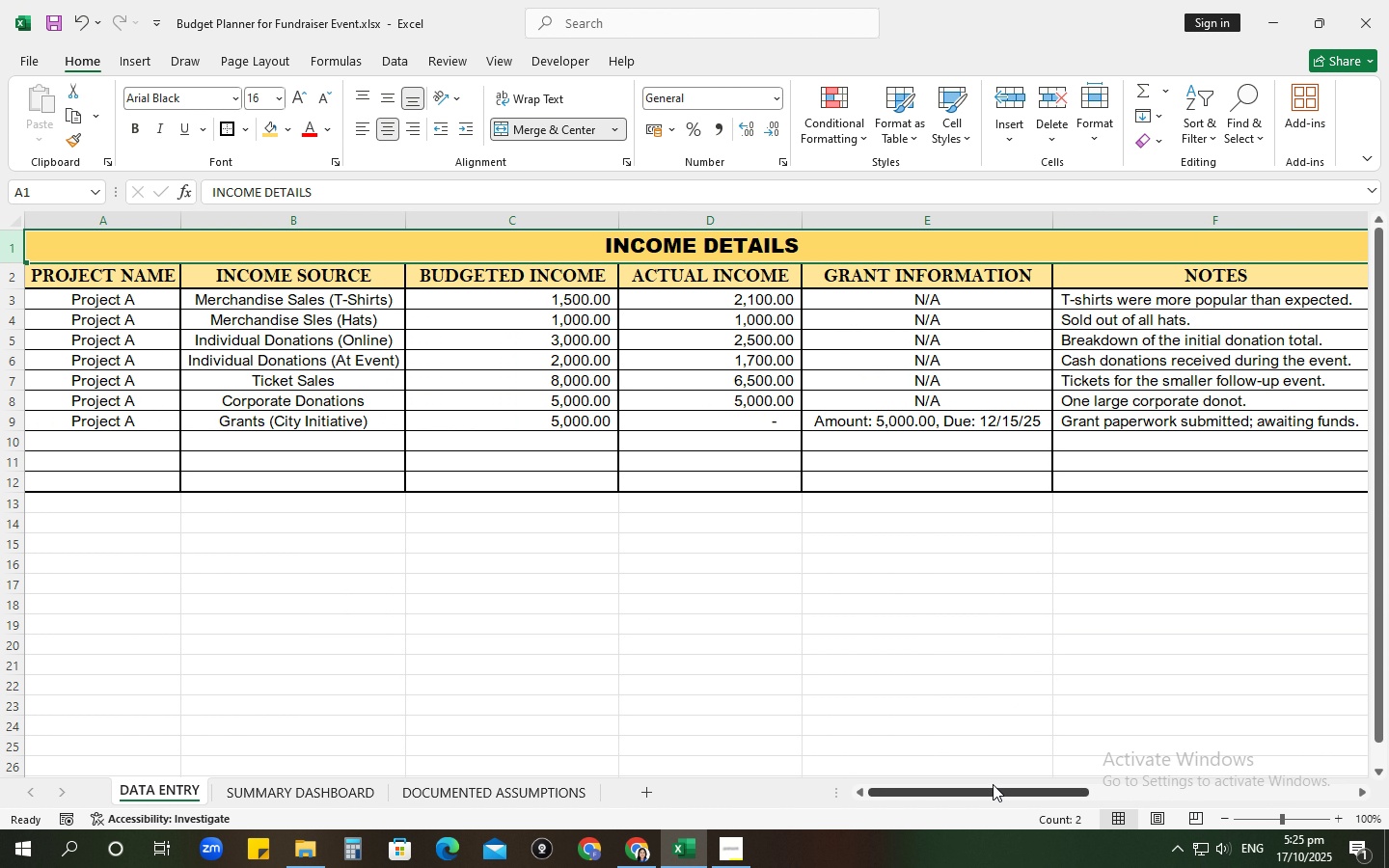 
left_click_drag(start_coordinate=[997, 790], to_coordinate=[1014, 797])
 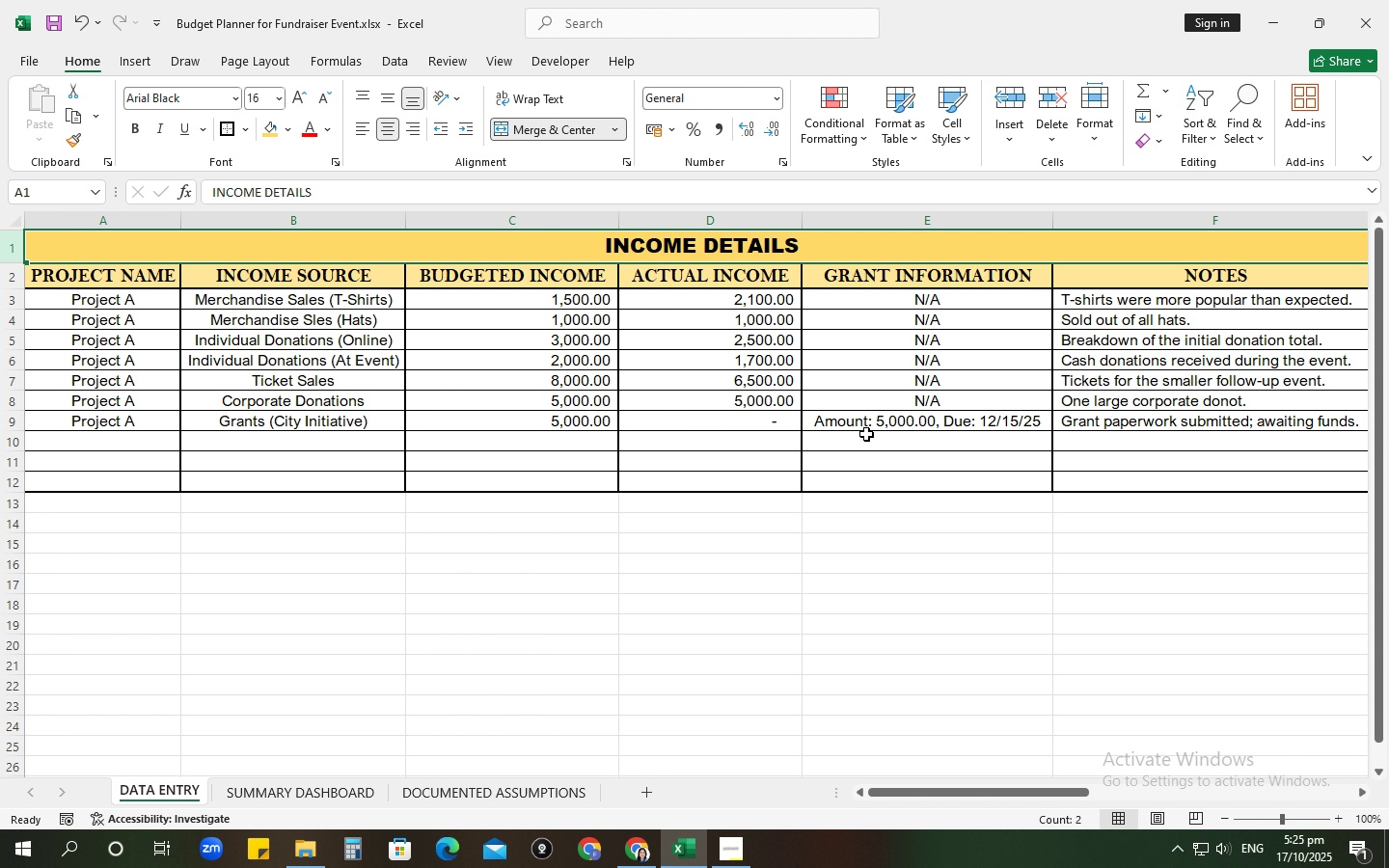 
left_click([866, 425])
 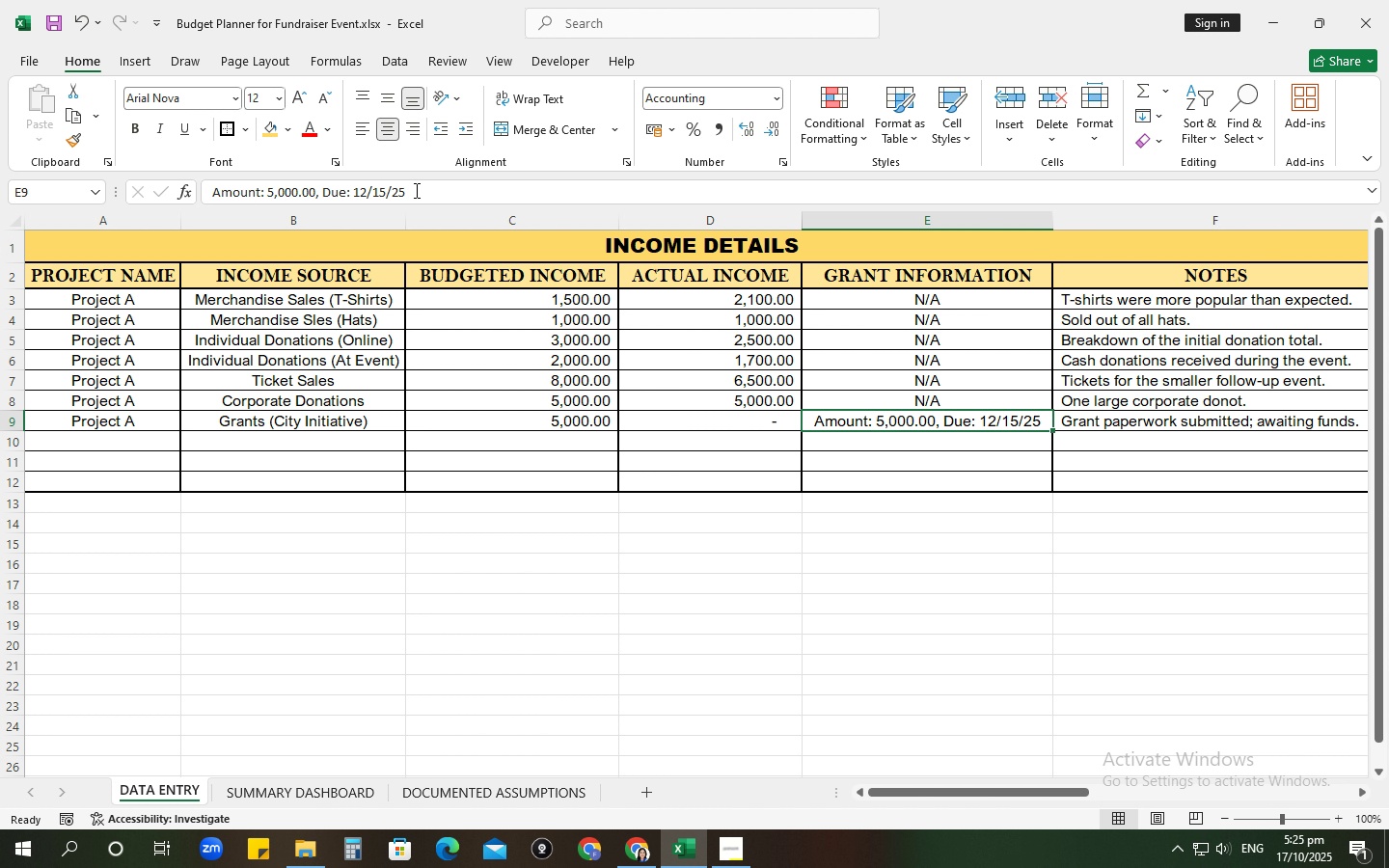 
left_click_drag(start_coordinate=[421, 187], to_coordinate=[412, 187])
 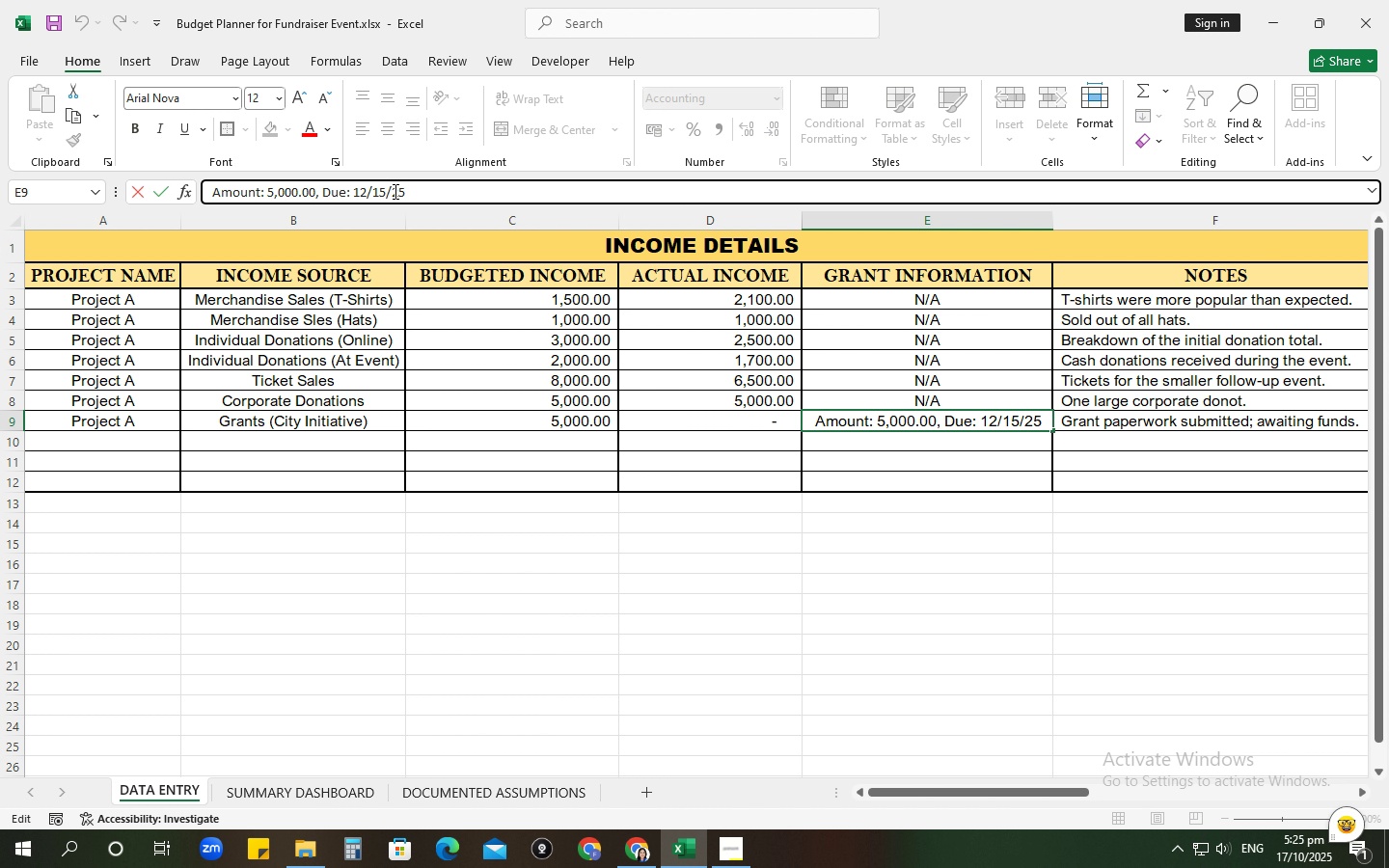 
left_click([394, 191])
 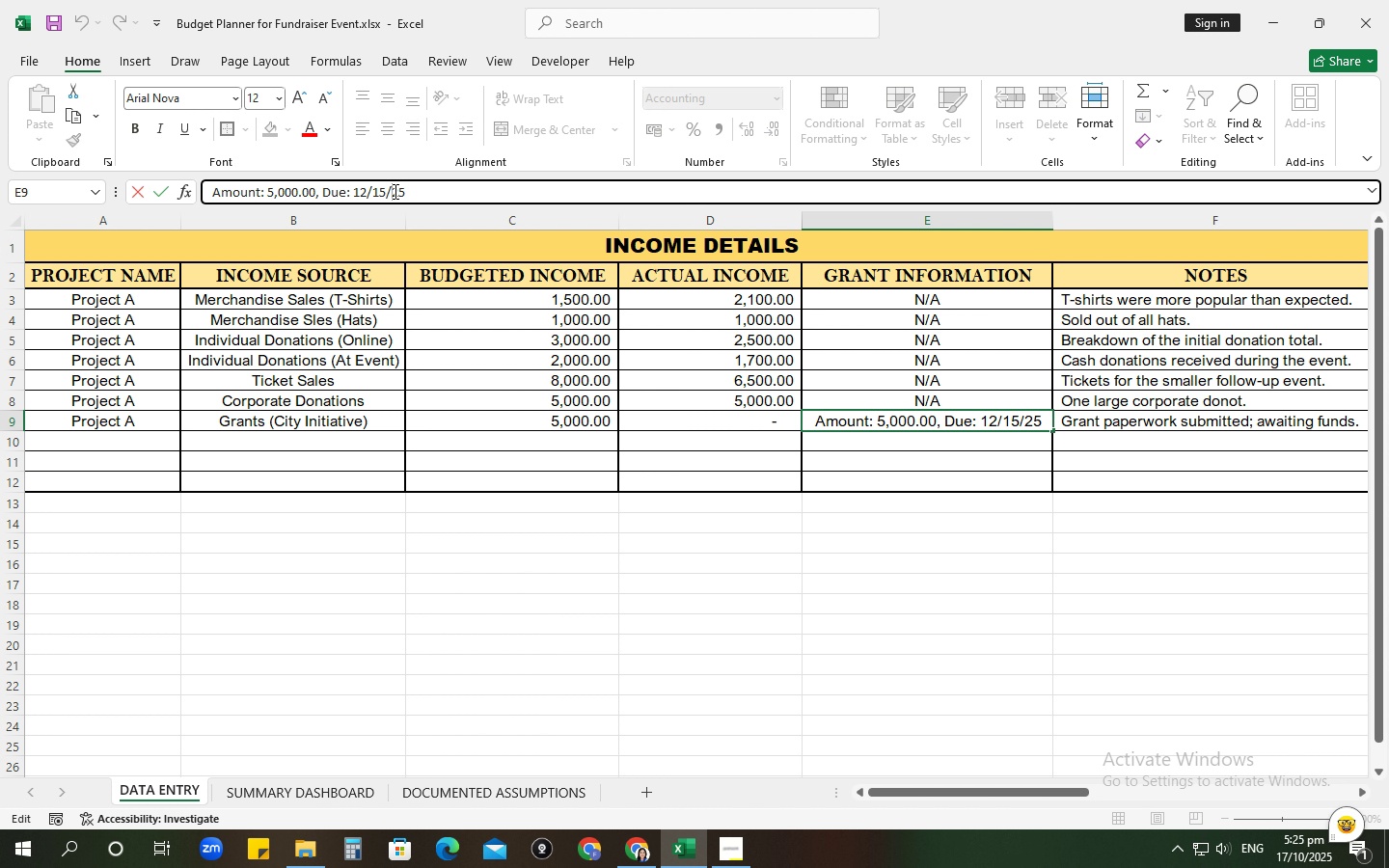 
key(Numpad2)
 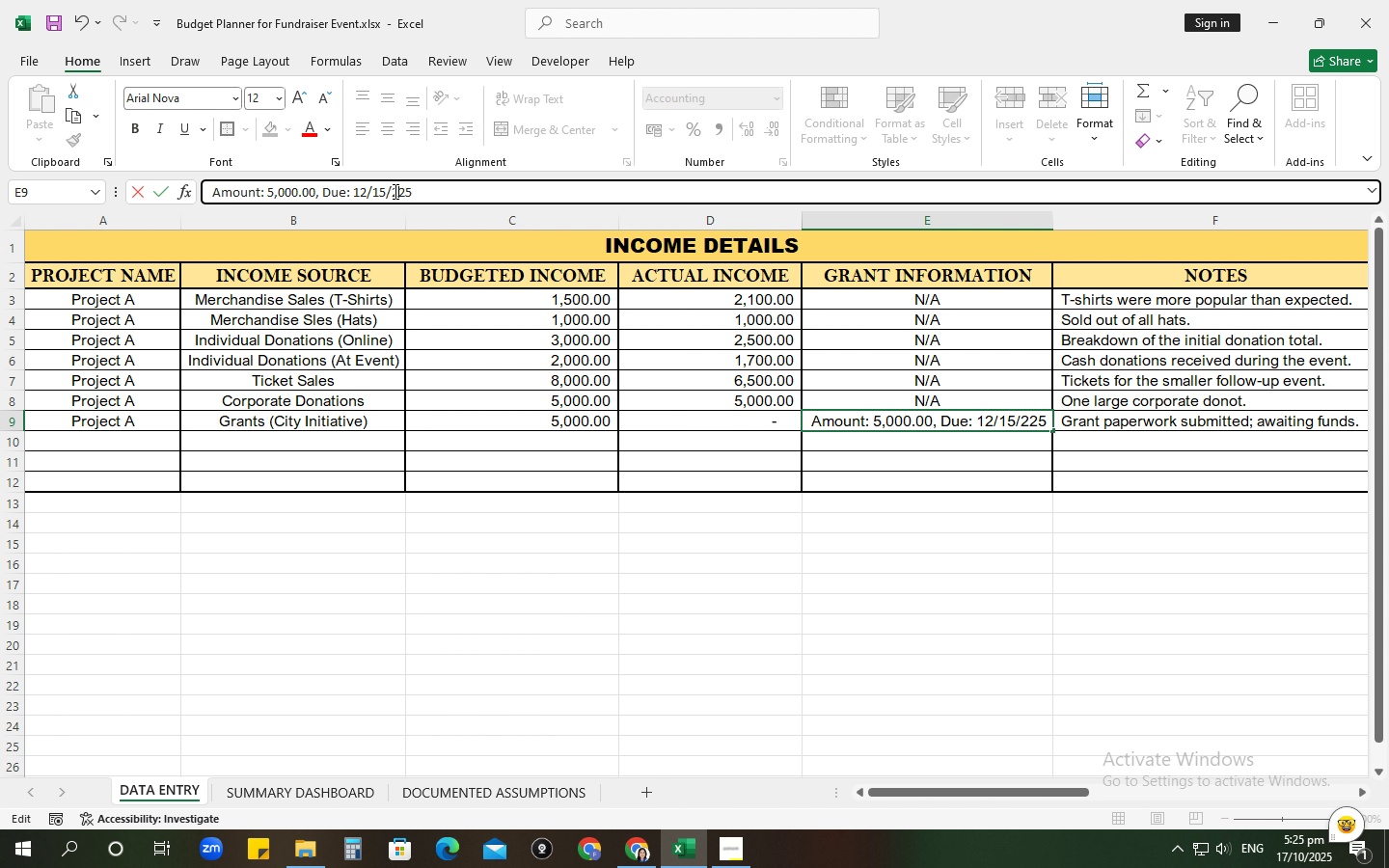 
key(Numpad0)
 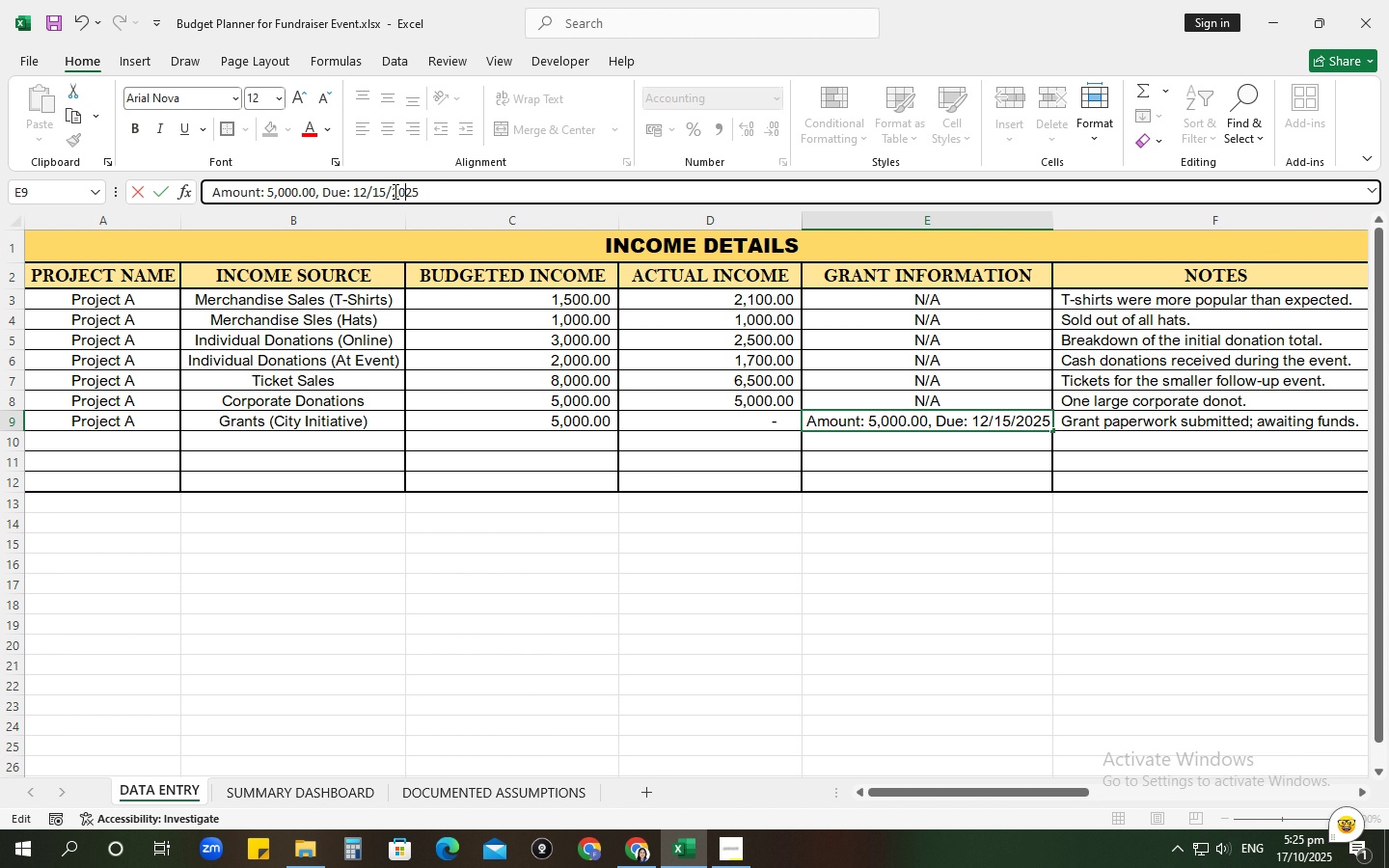 
key(NumpadEnter)
 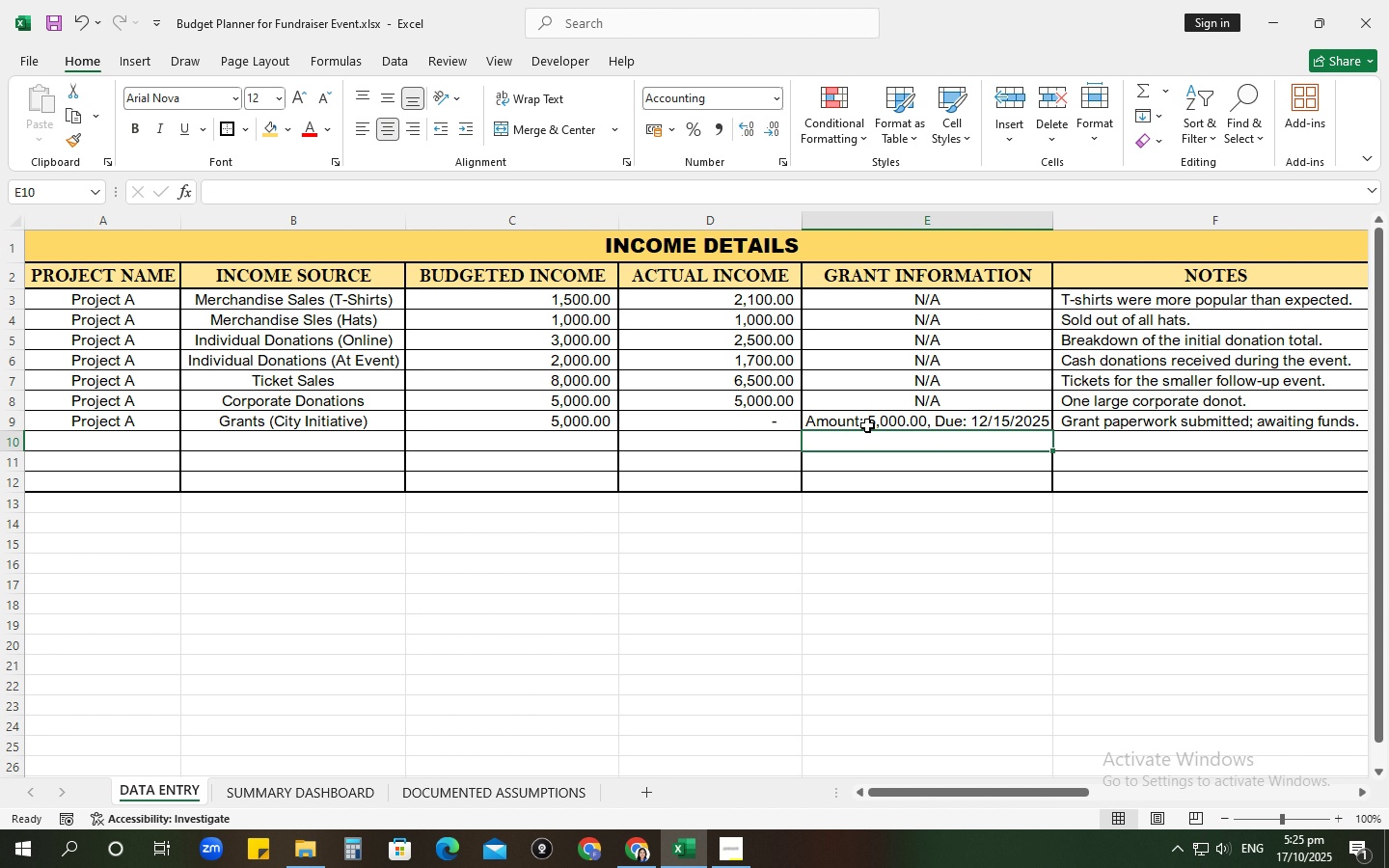 
left_click([869, 425])
 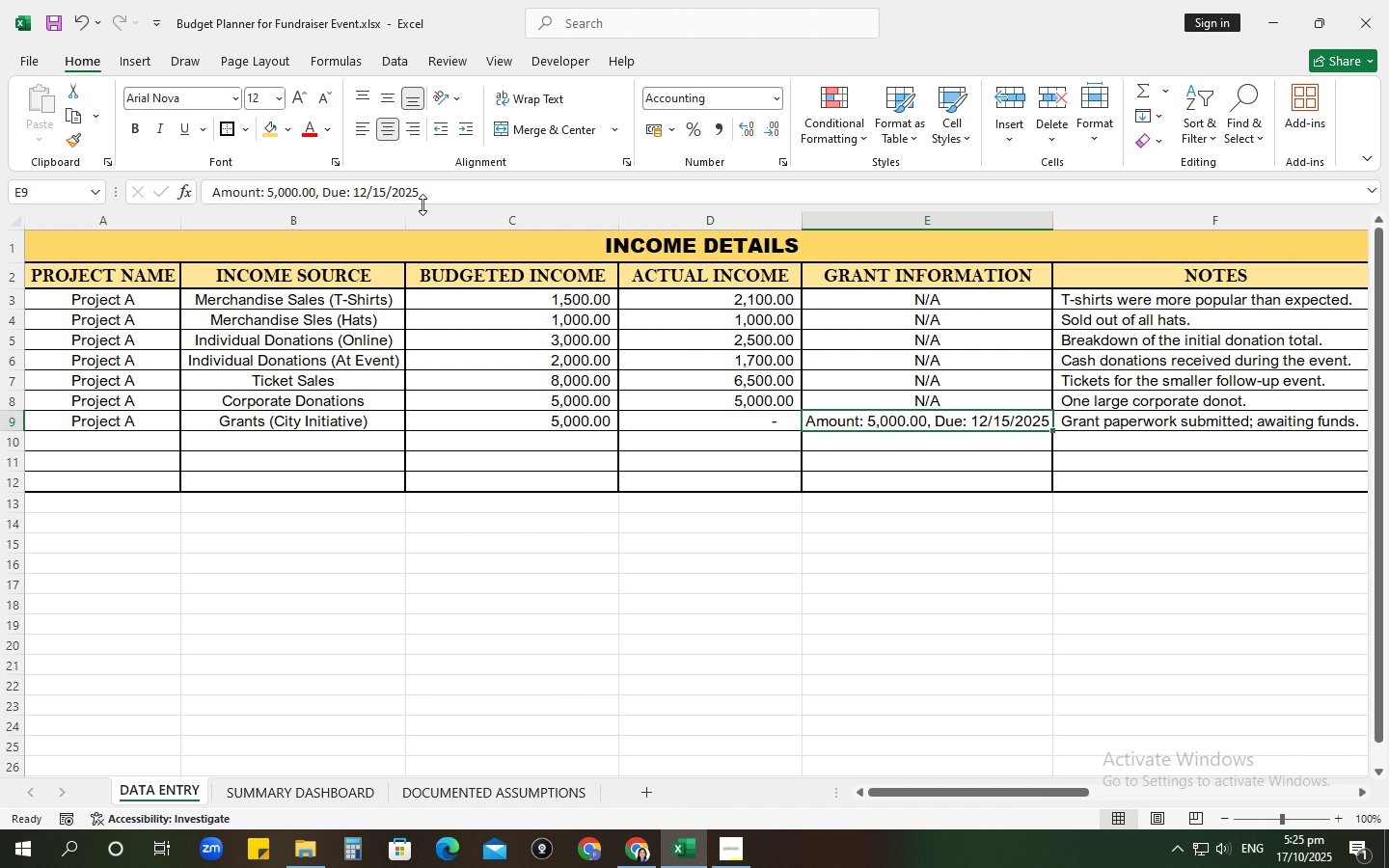 
left_click_drag(start_coordinate=[422, 196], to_coordinate=[353, 193])
 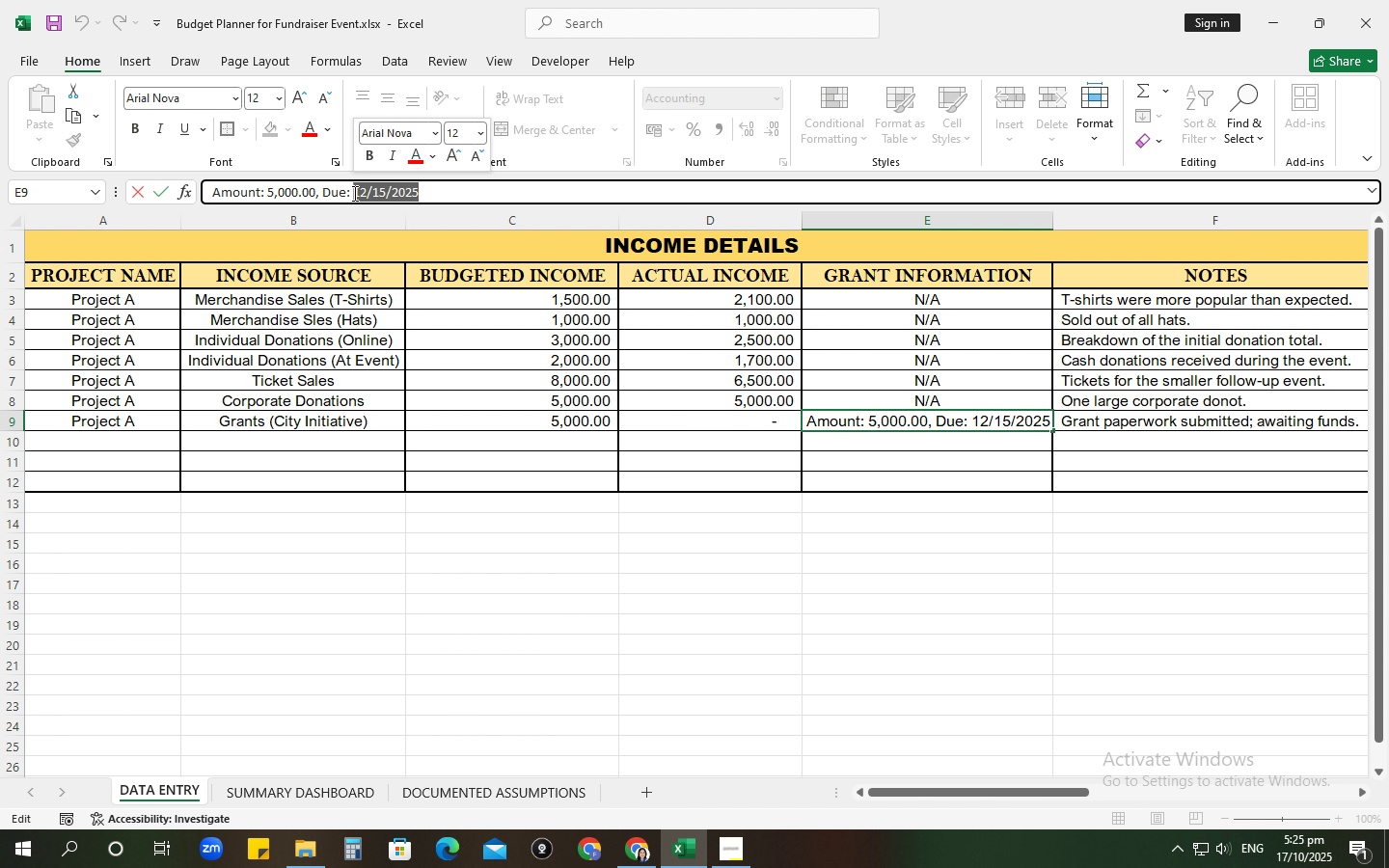 
key(Control+B)
 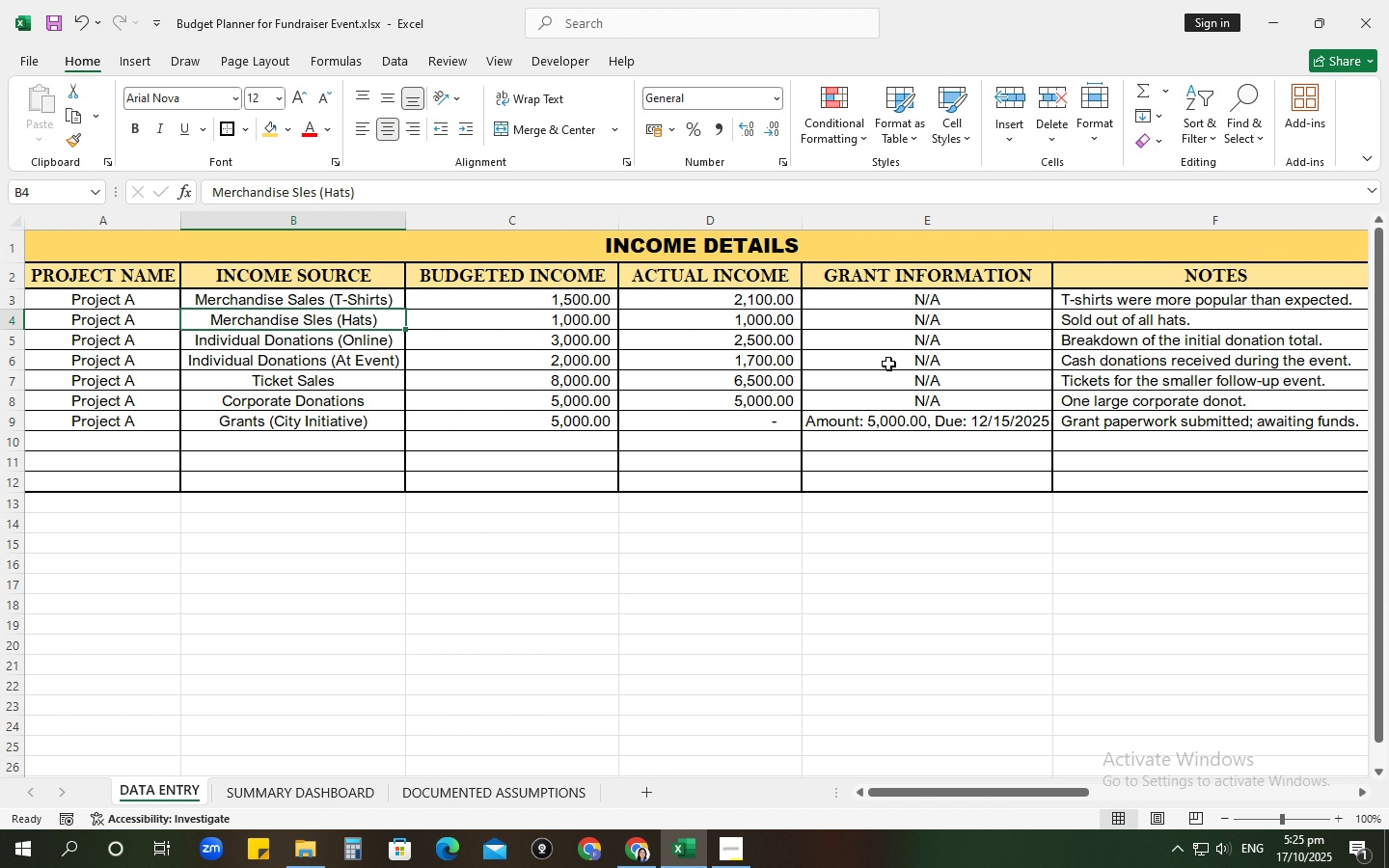 
left_click([947, 410])
 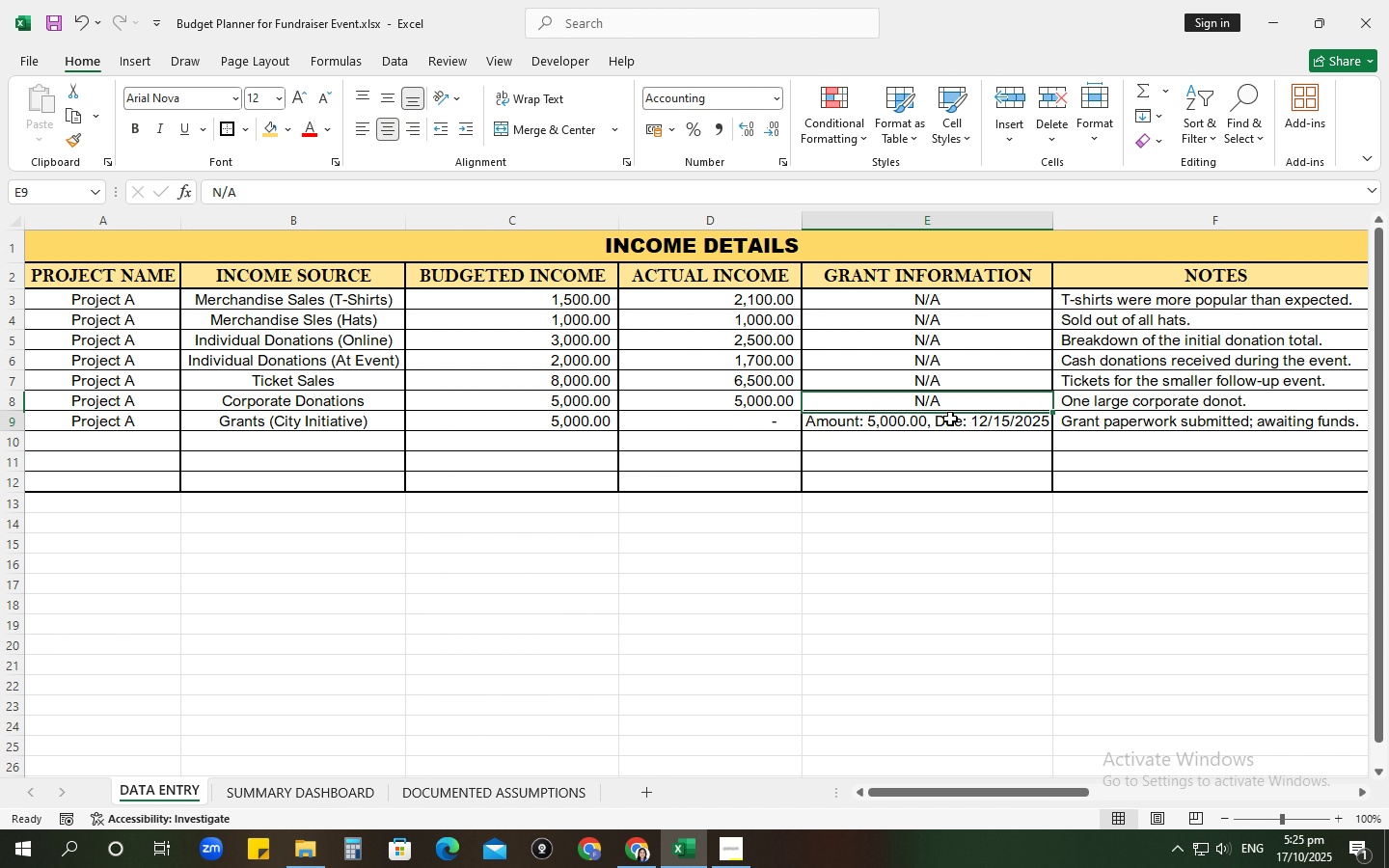 
left_click([950, 419])
 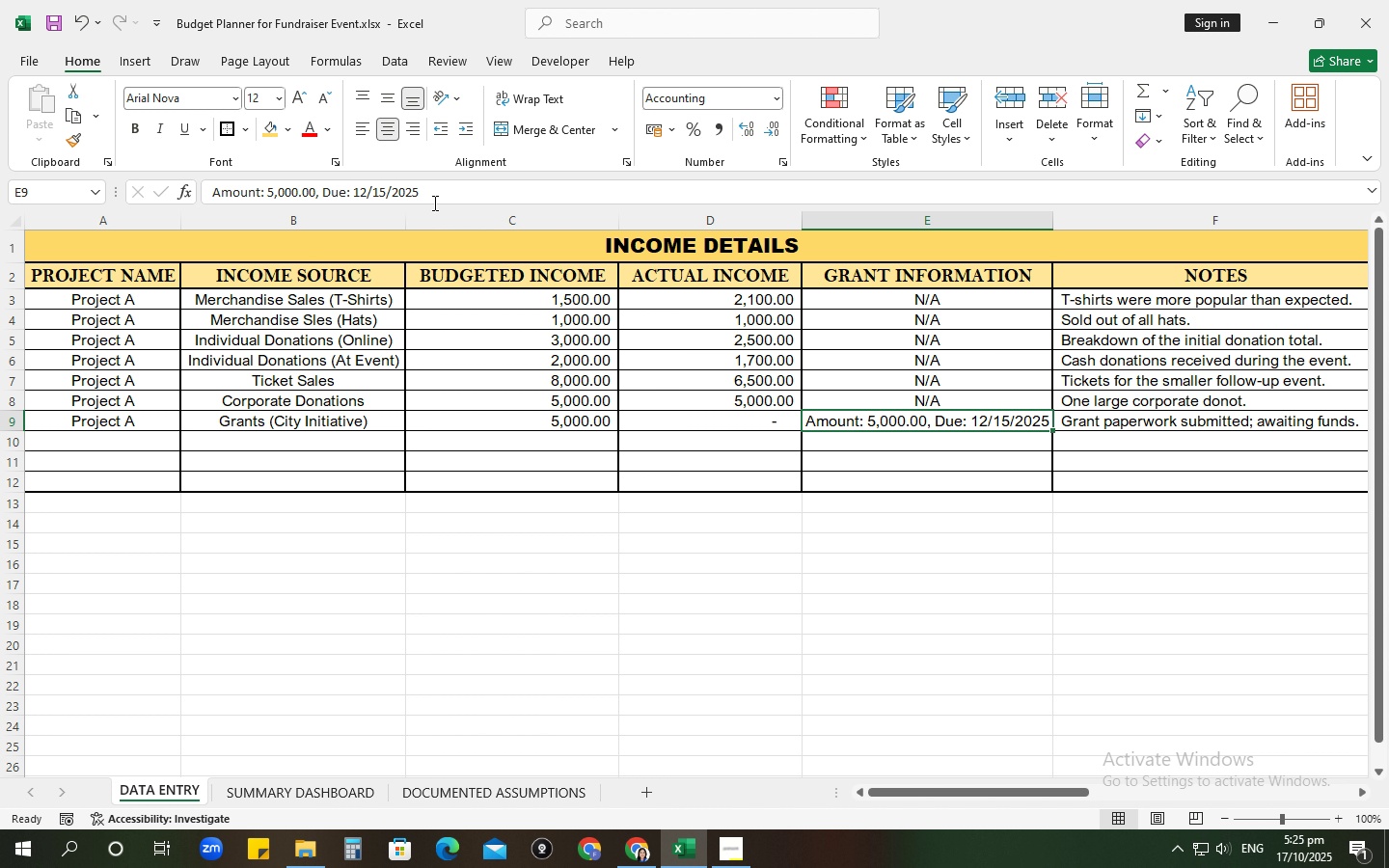 
left_click_drag(start_coordinate=[433, 202], to_coordinate=[353, 193])
 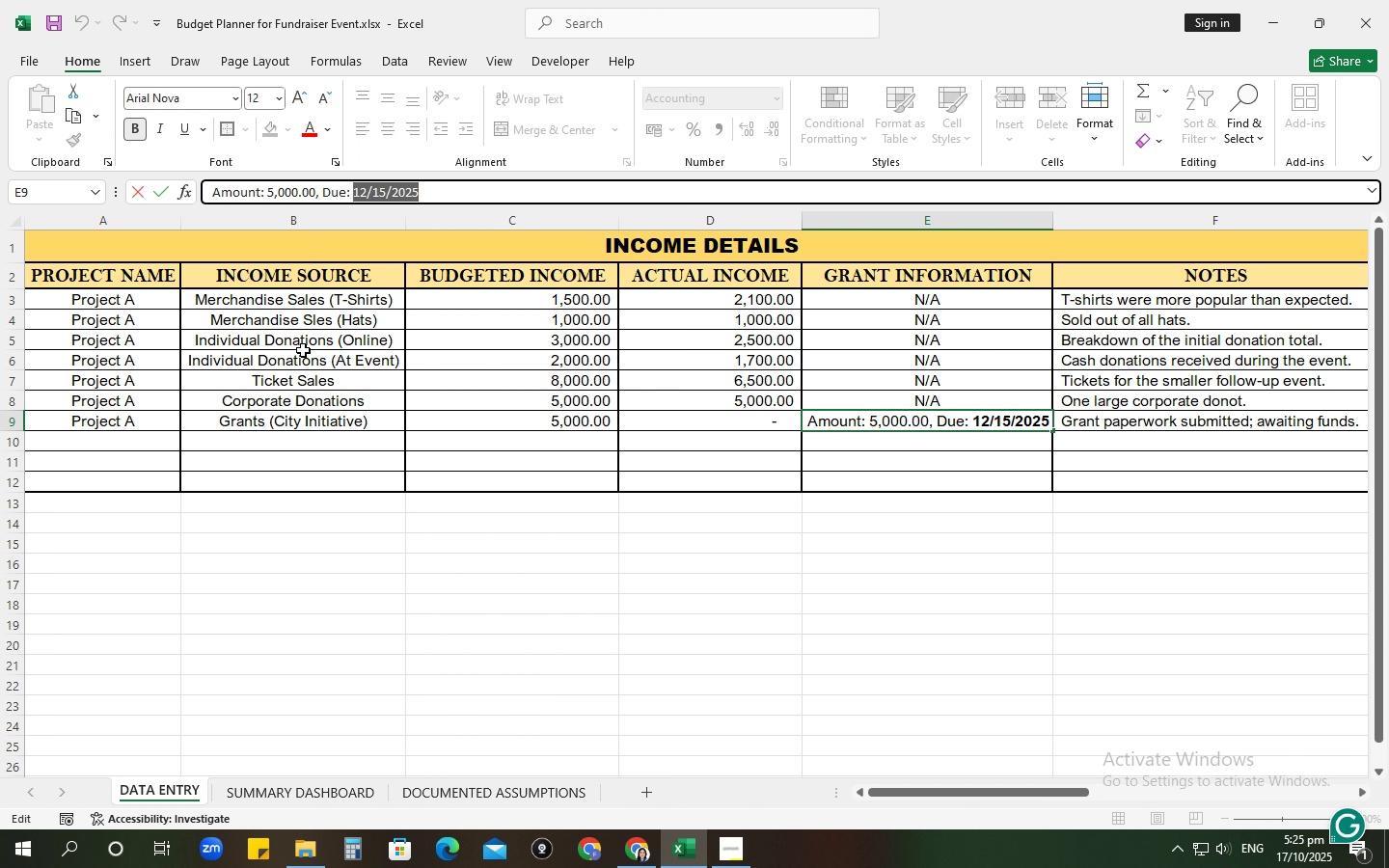 
left_click([307, 356])
 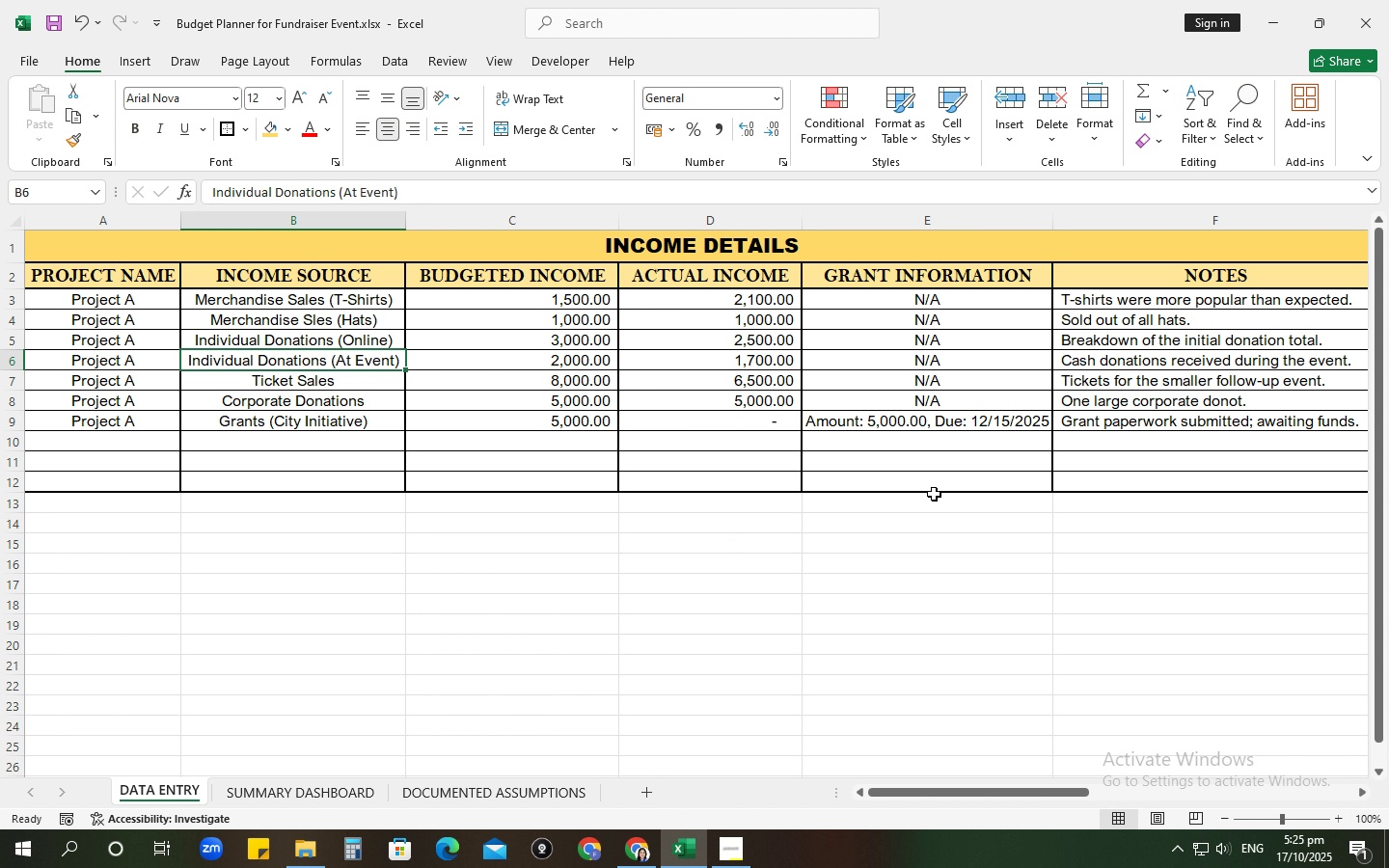 
left_click([330, 789])
 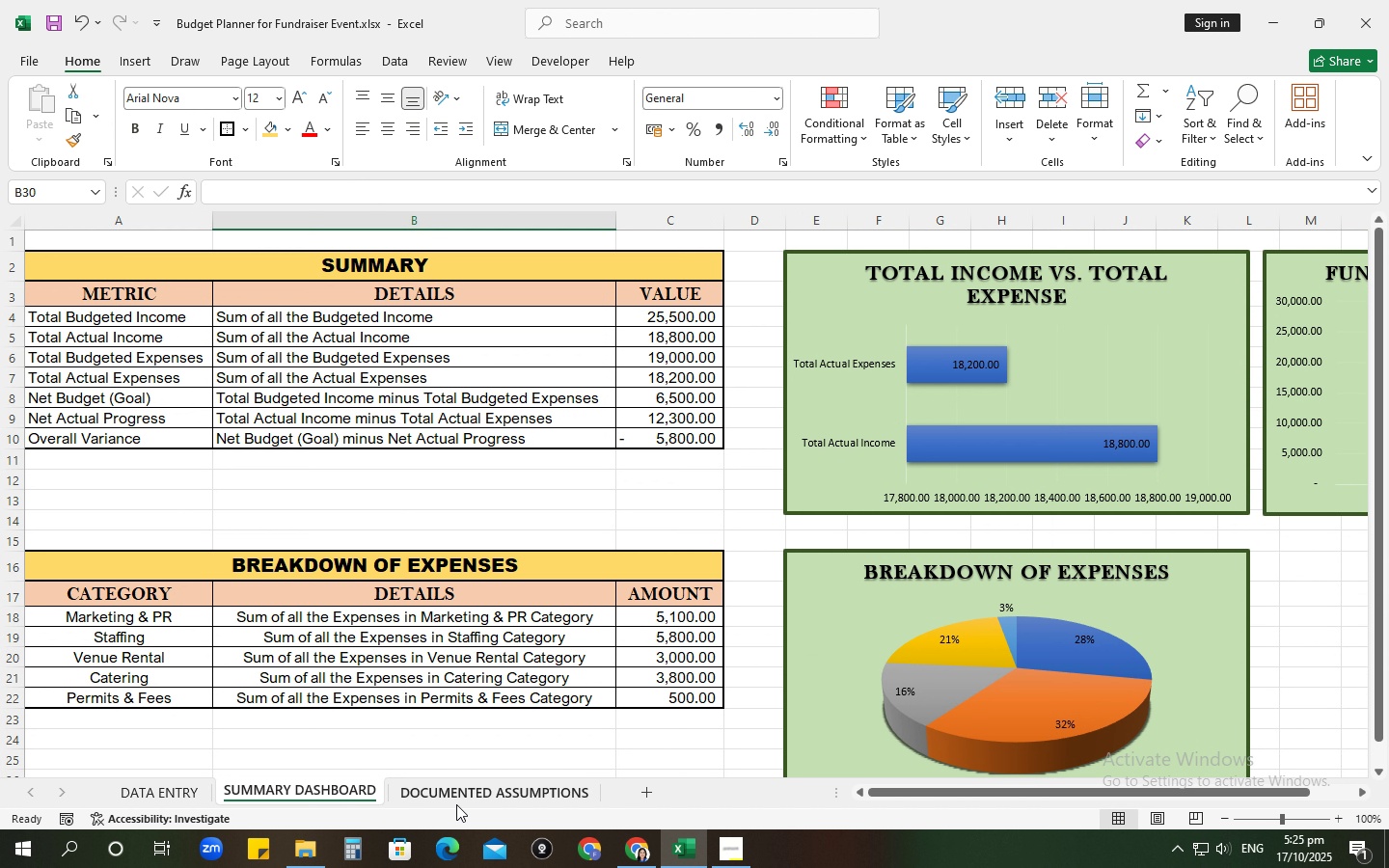 
left_click([456, 785])
 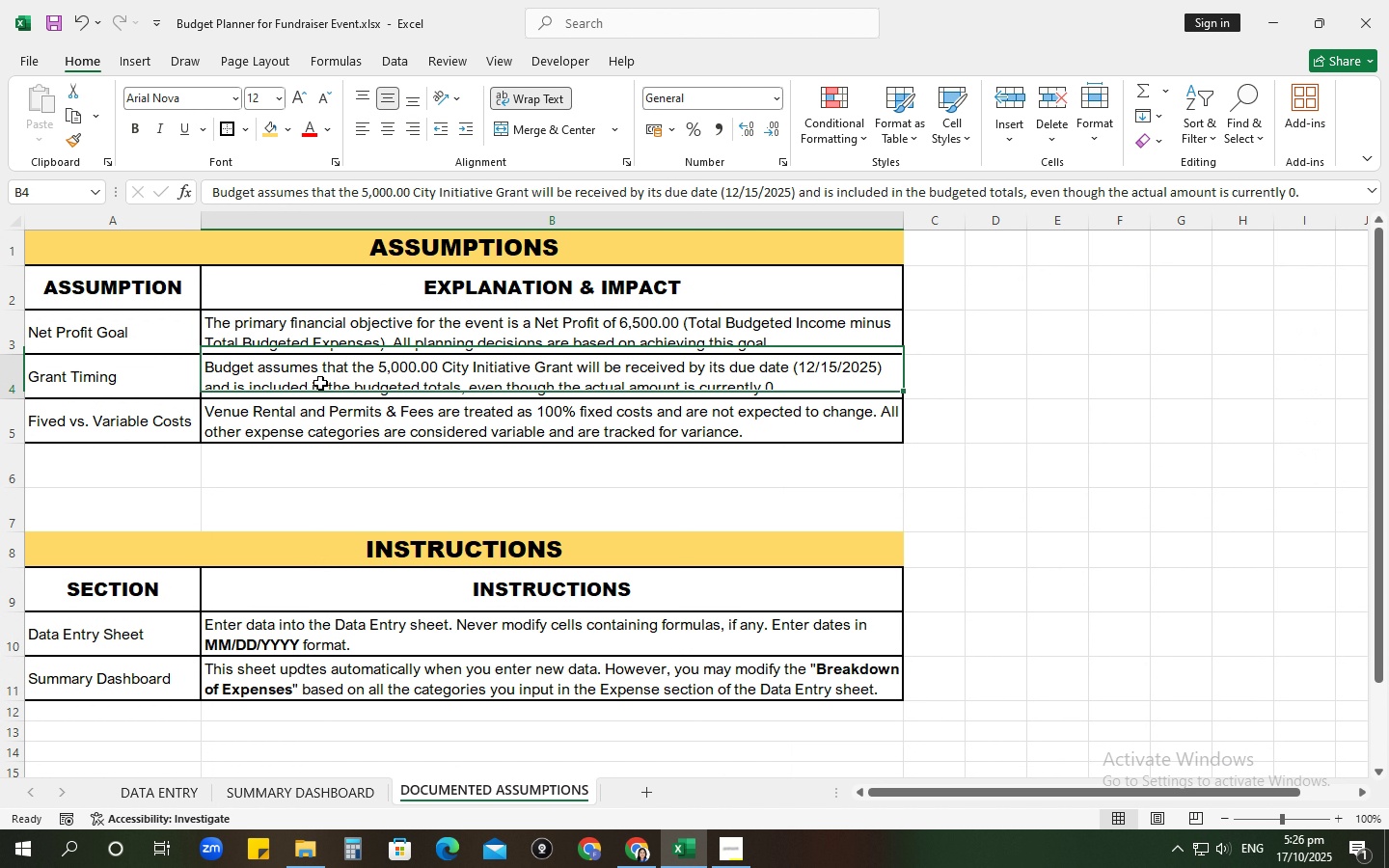 
left_click([320, 383])
 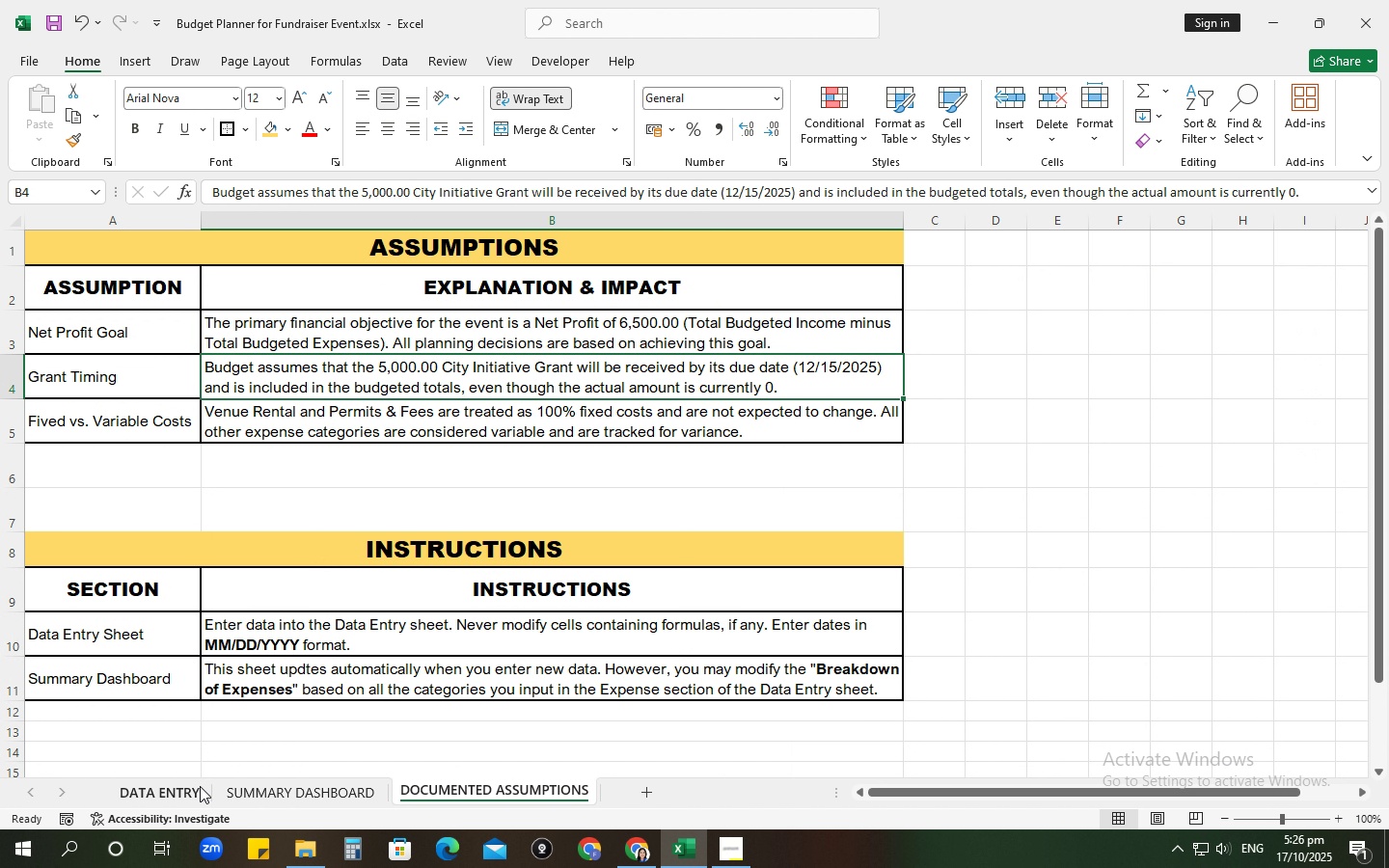 
left_click([200, 786])
 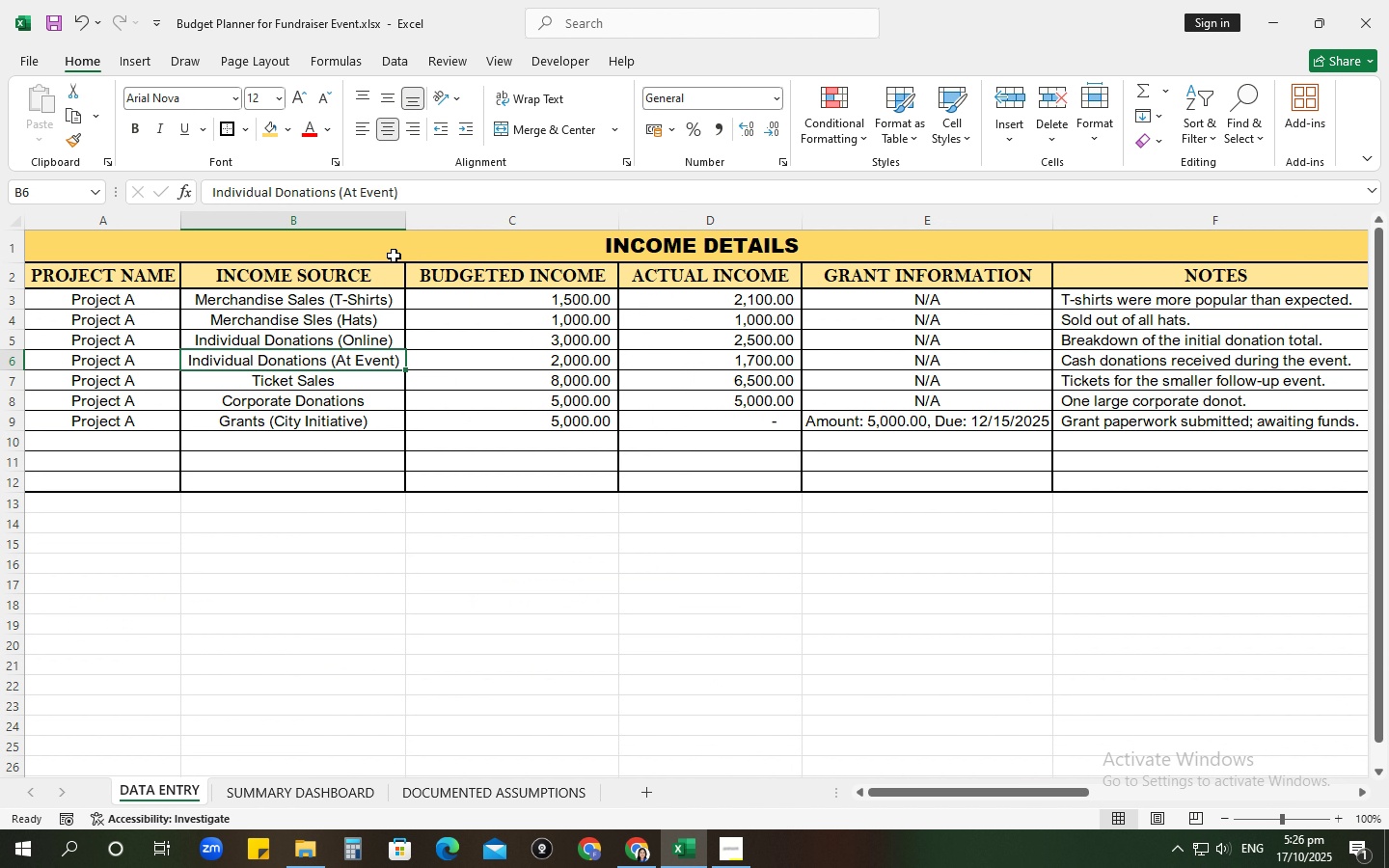 
left_click([407, 224])
 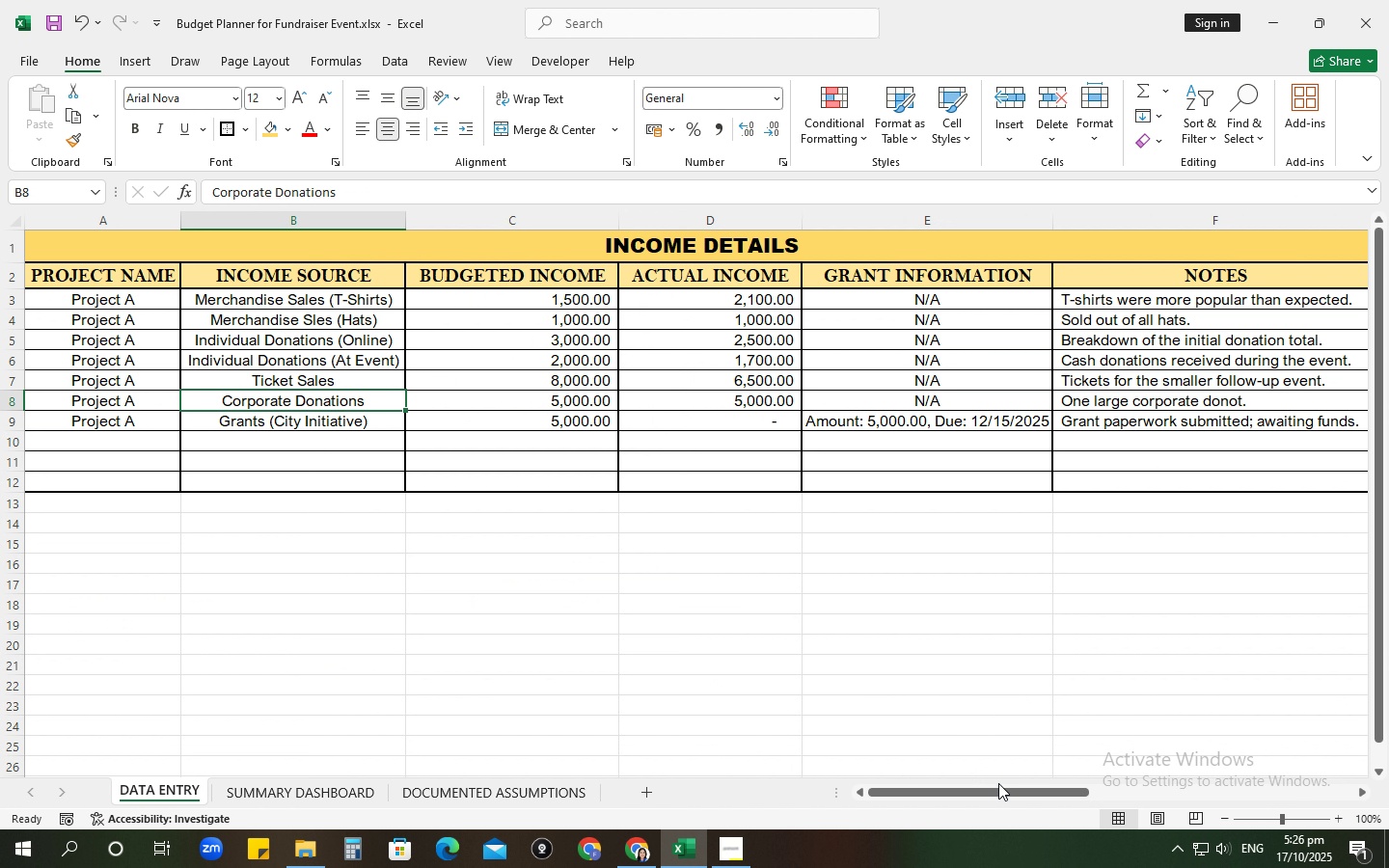 
left_click_drag(start_coordinate=[1002, 790], to_coordinate=[814, 782])
 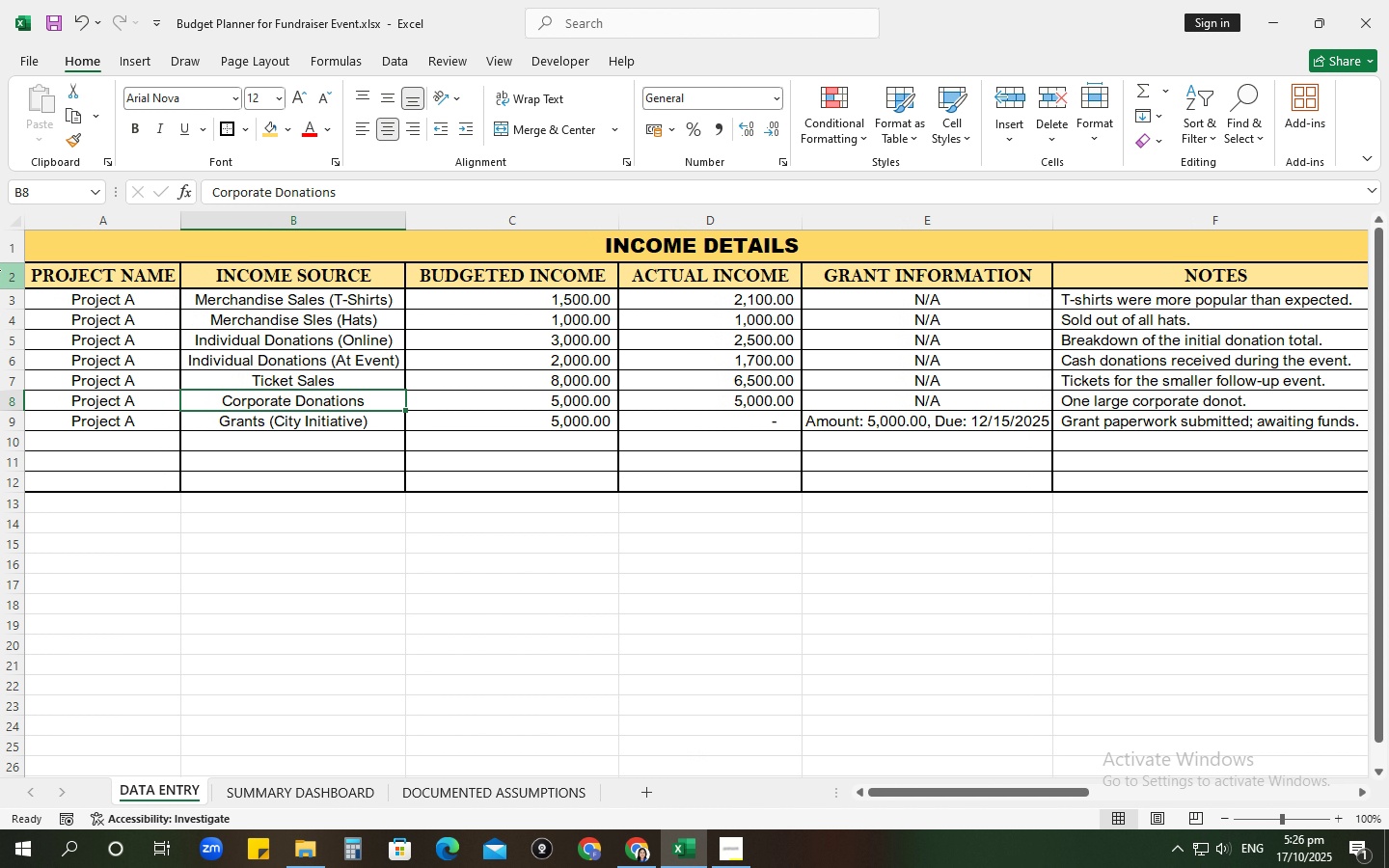 
left_click([2, 270])
 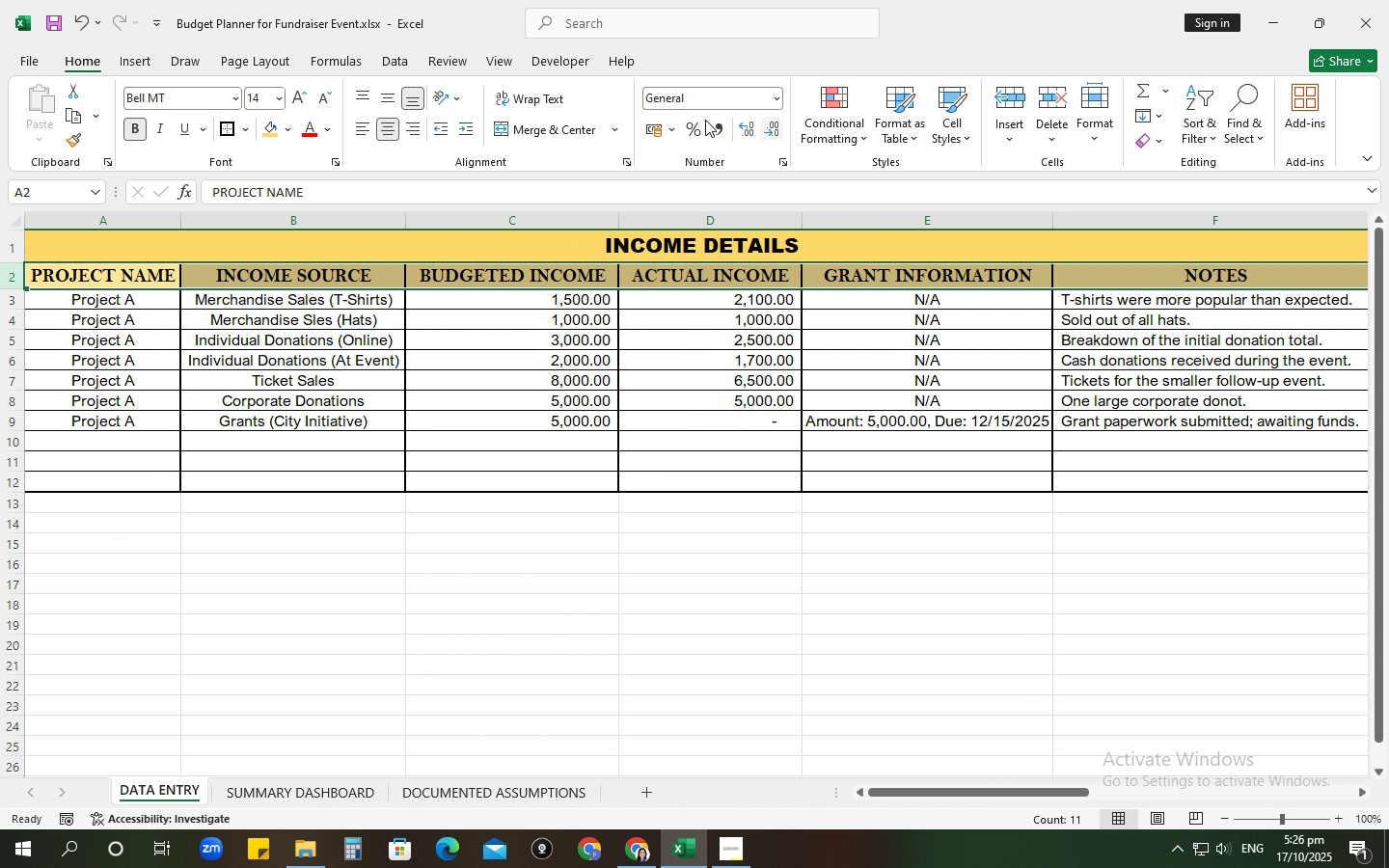 
left_click([542, 102])
 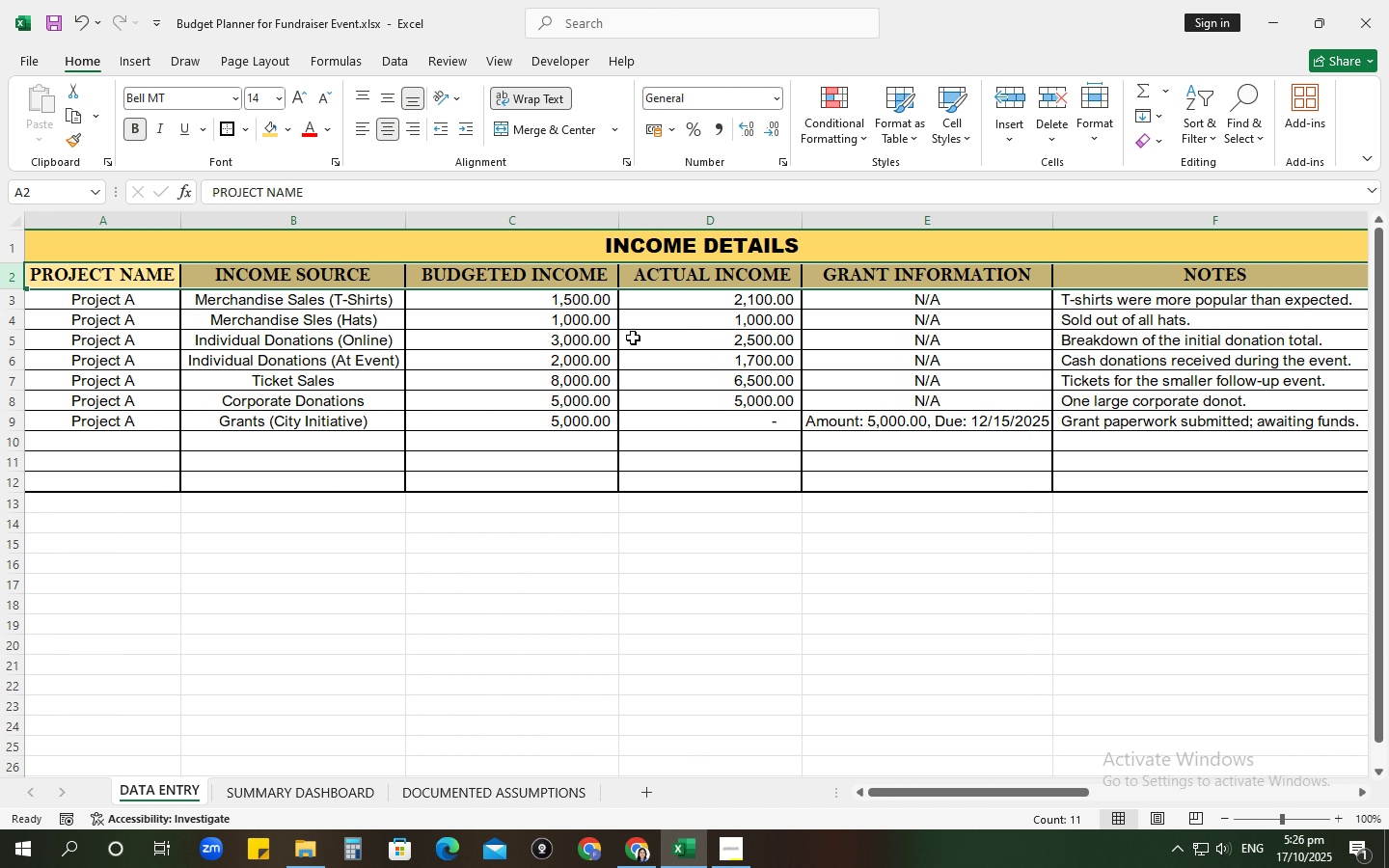 
left_click([633, 339])
 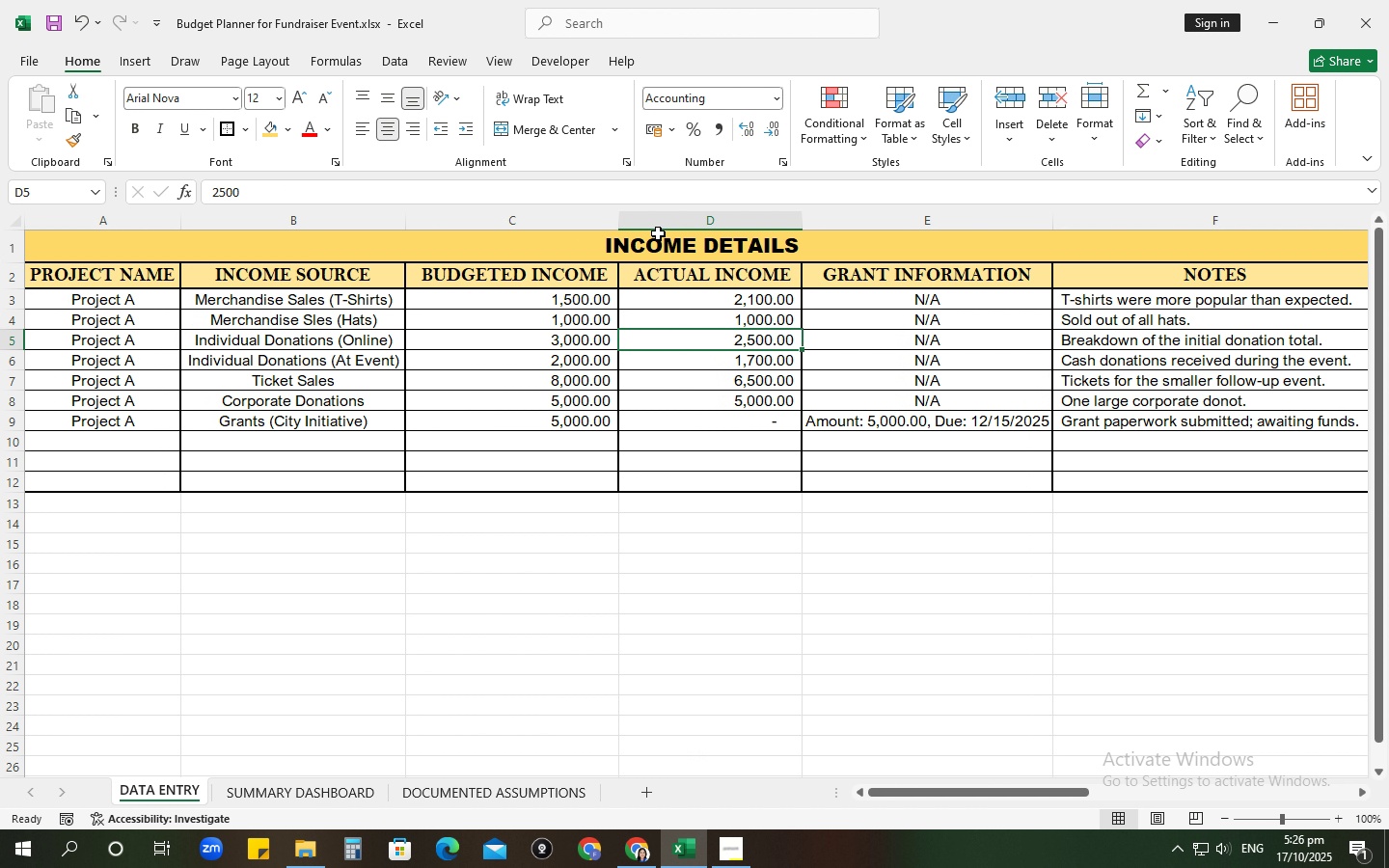 
left_click_drag(start_coordinate=[622, 218], to_coordinate=[534, 218])
 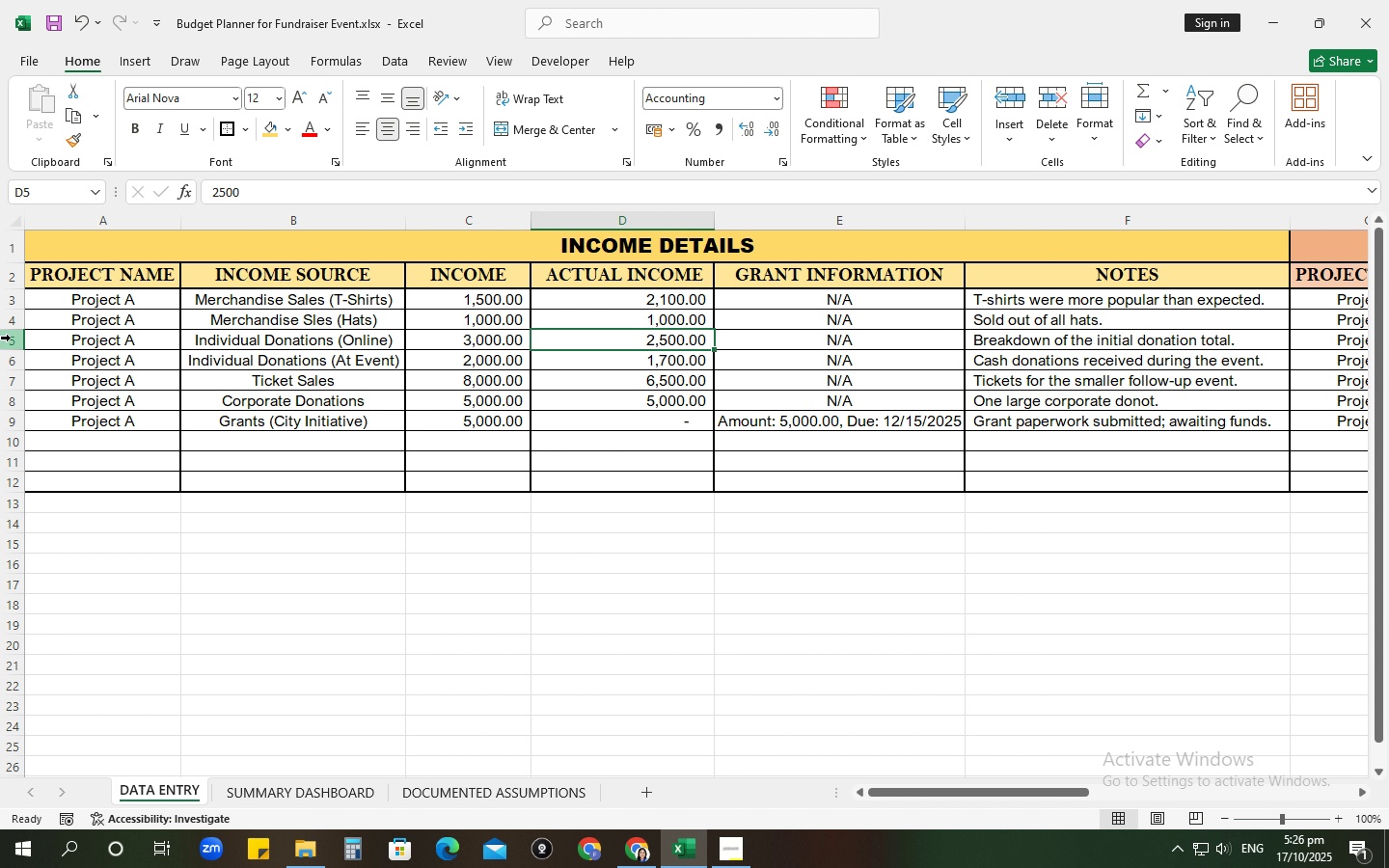 
left_click([34, 303])
 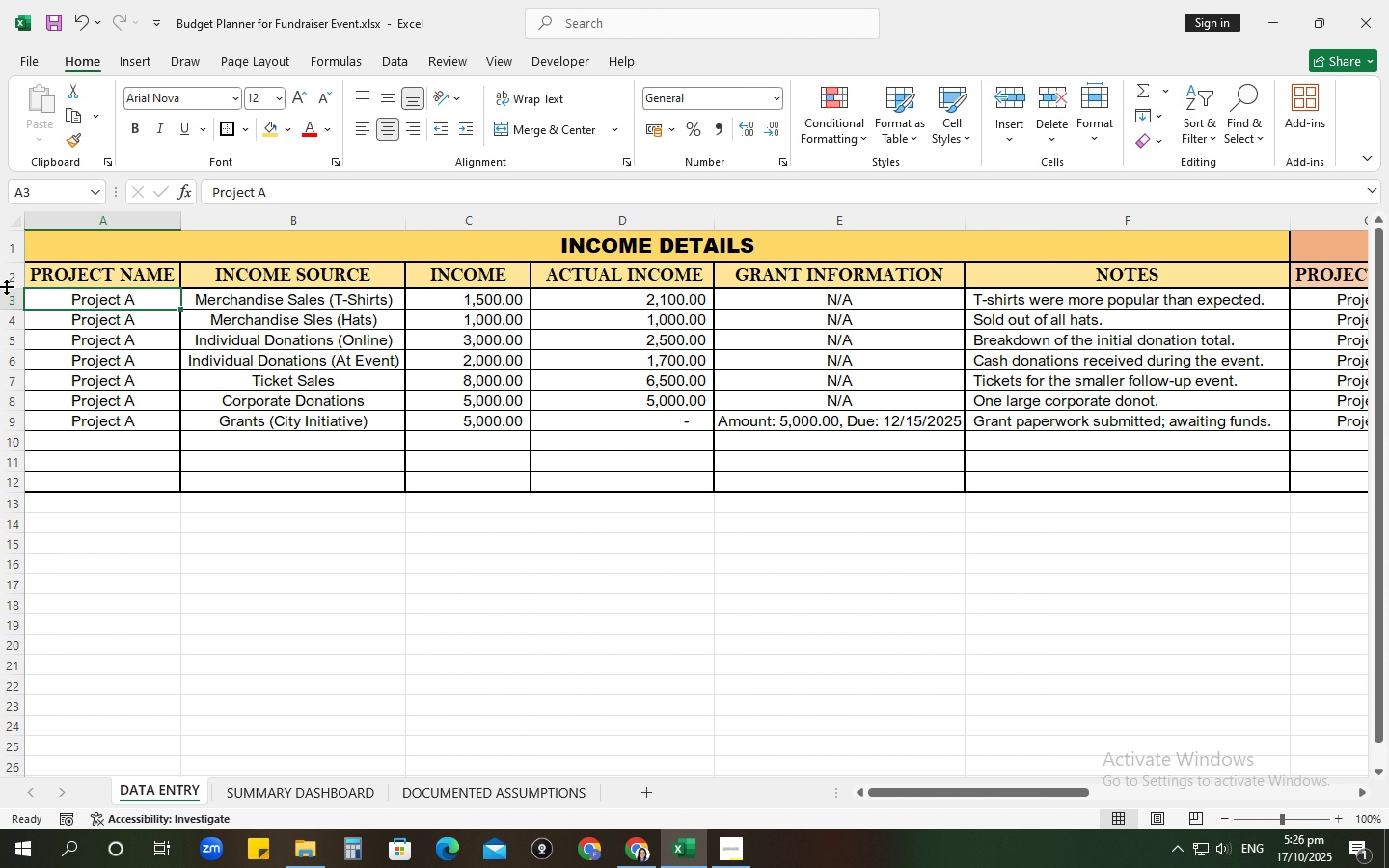 
left_click_drag(start_coordinate=[6, 286], to_coordinate=[9, 308])
 